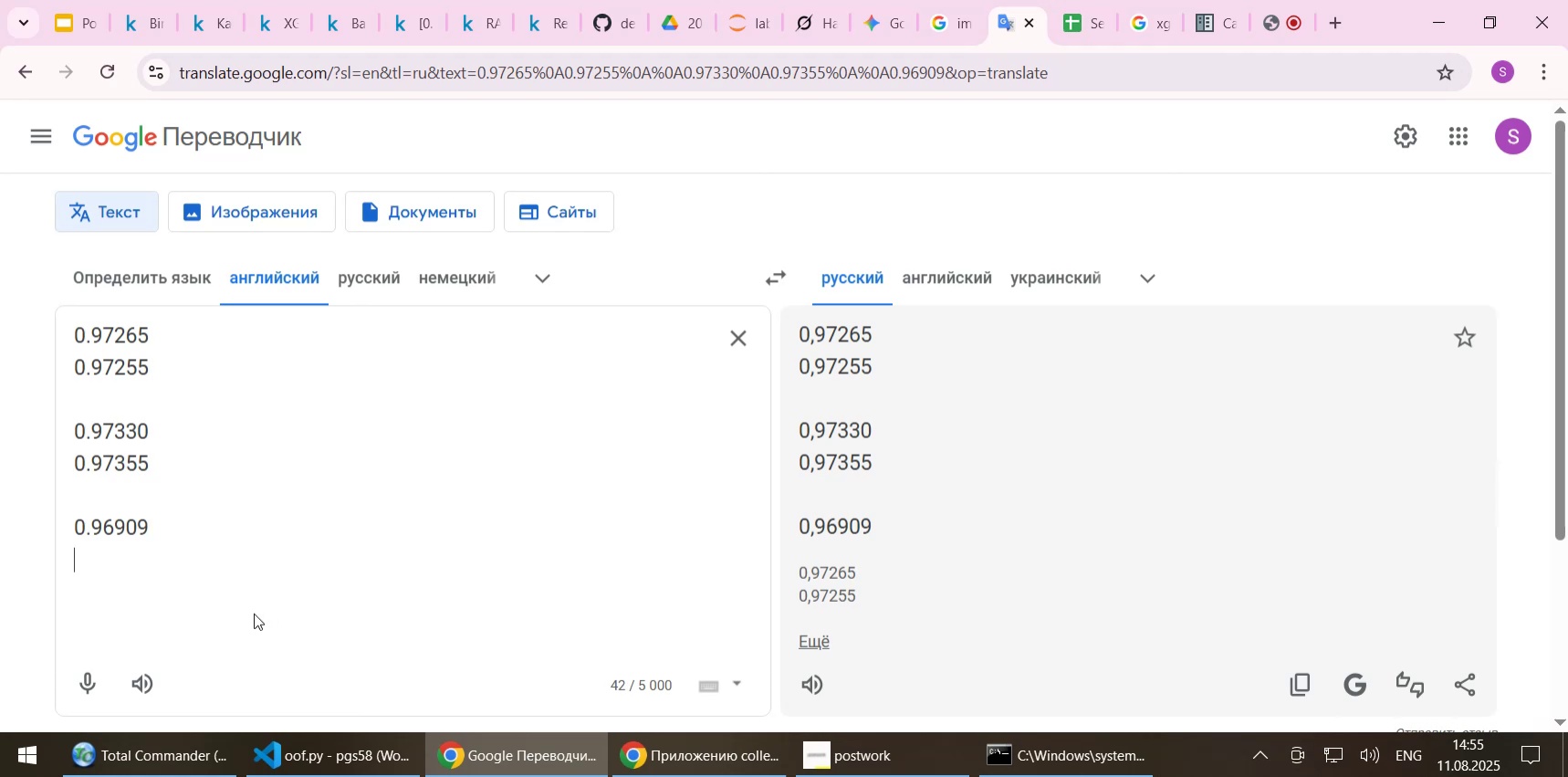 
key(Control+ControlLeft)
 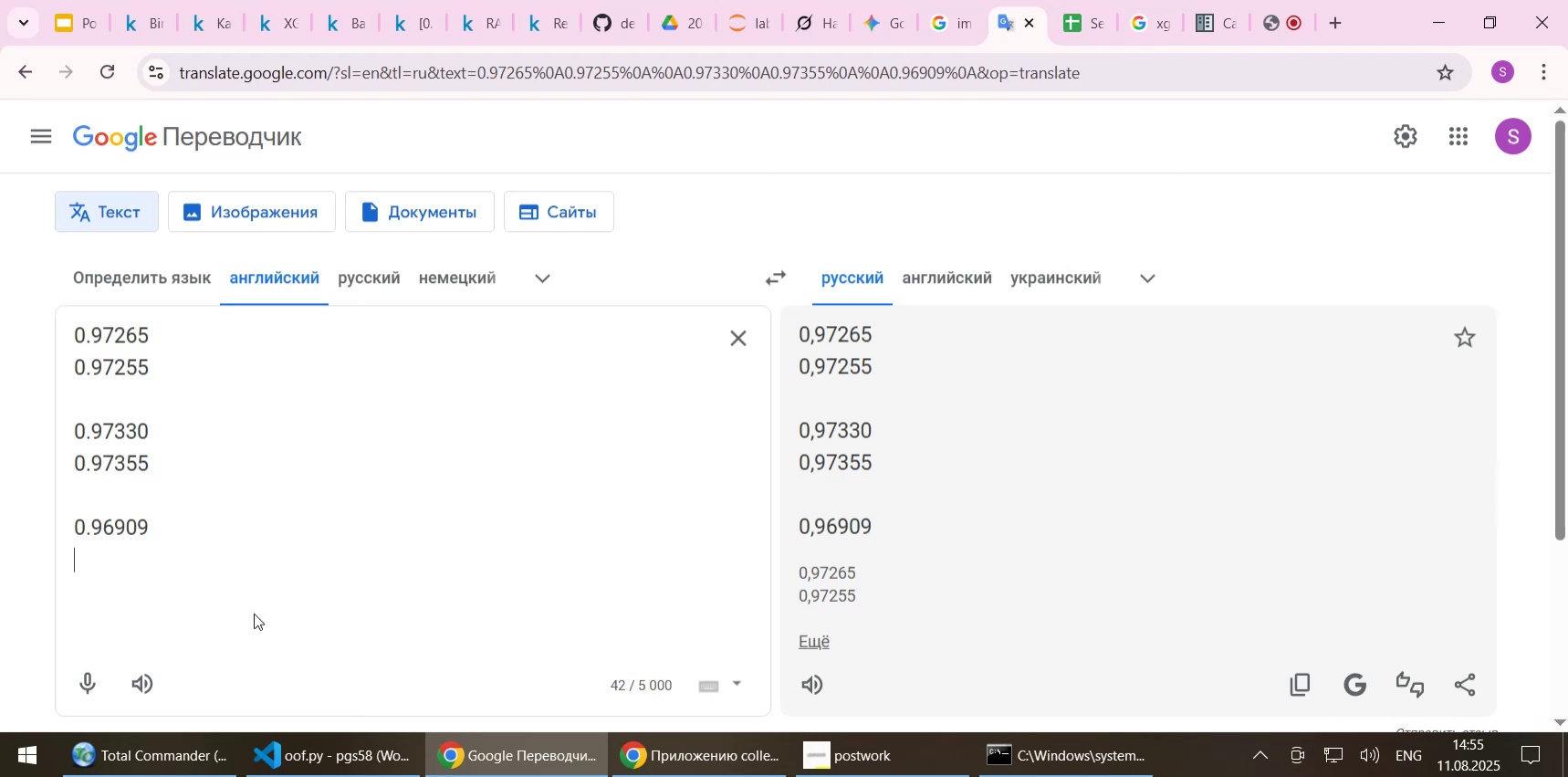 
key(Control+V)
 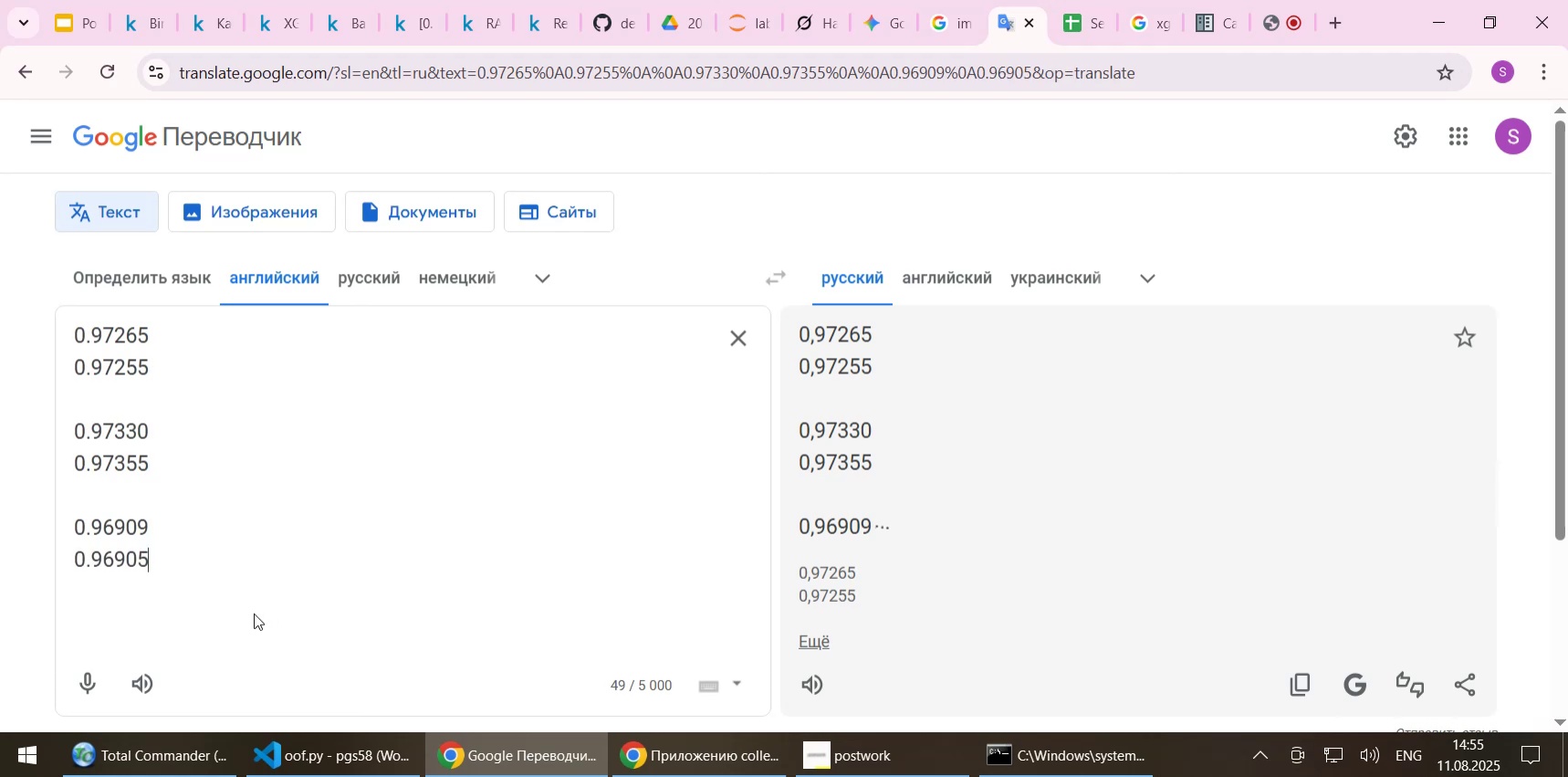 
type( - 10)
 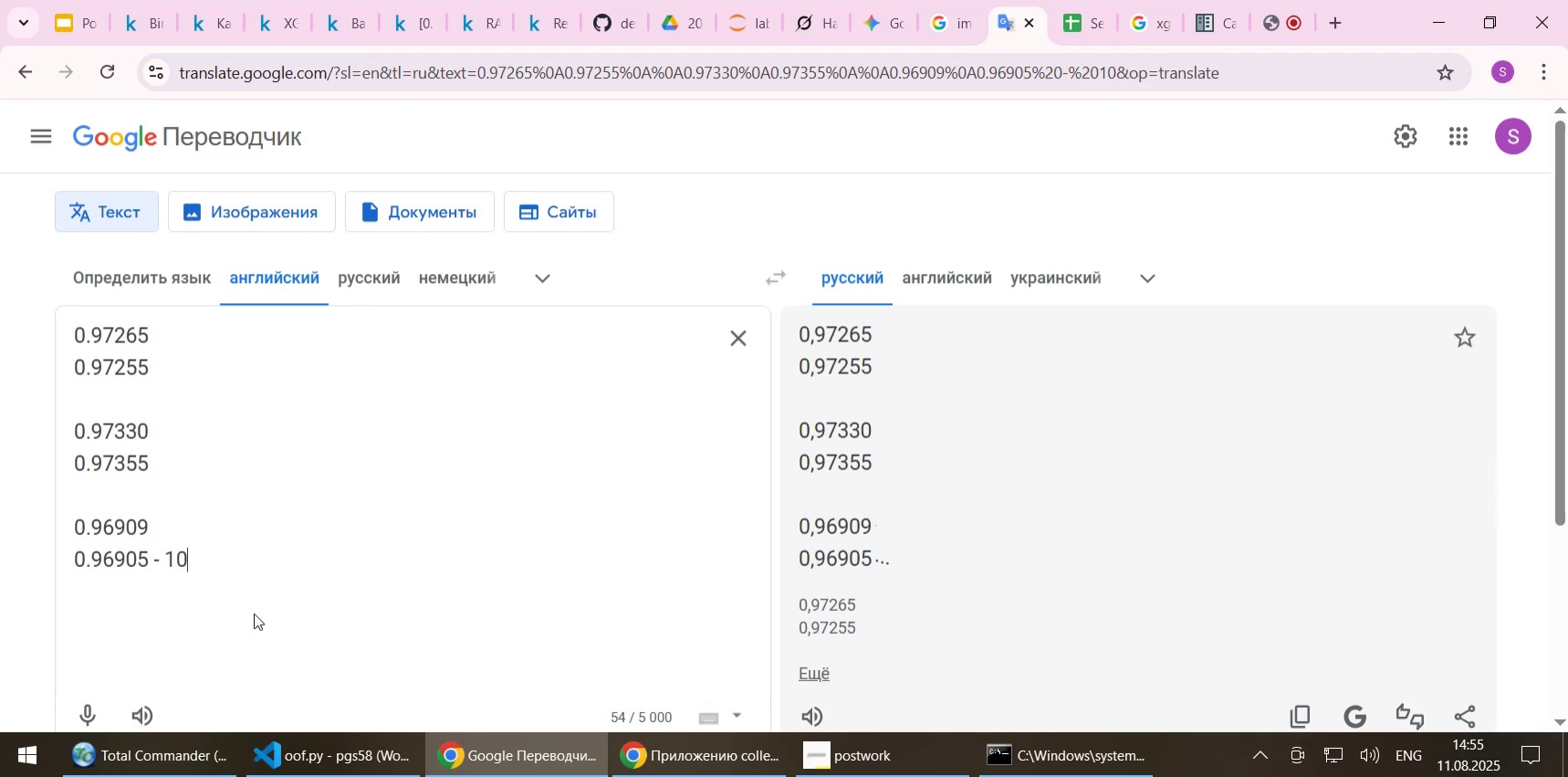 
key(ArrowUp)
 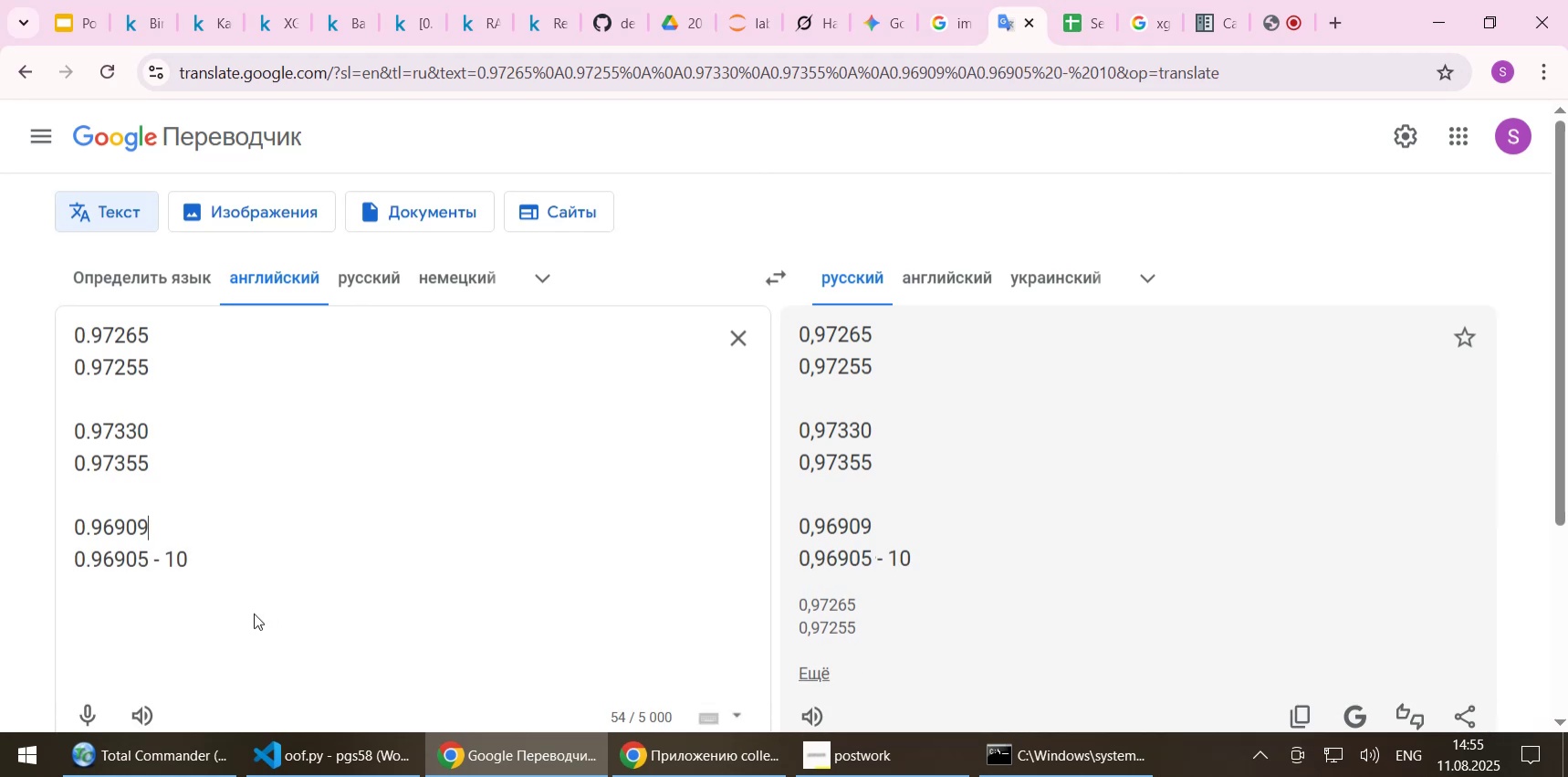 
key(Space)
 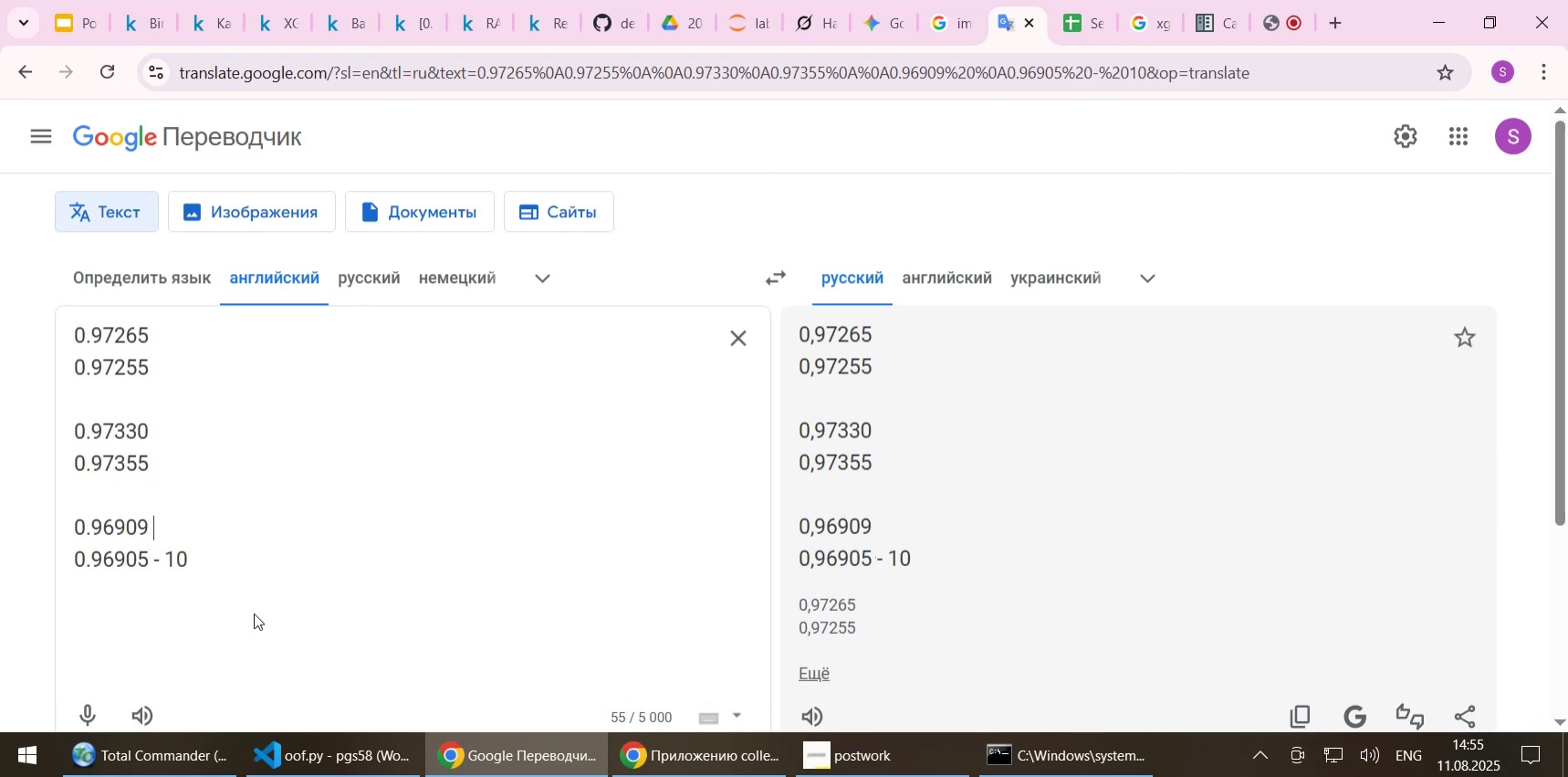 
key(Minus)
 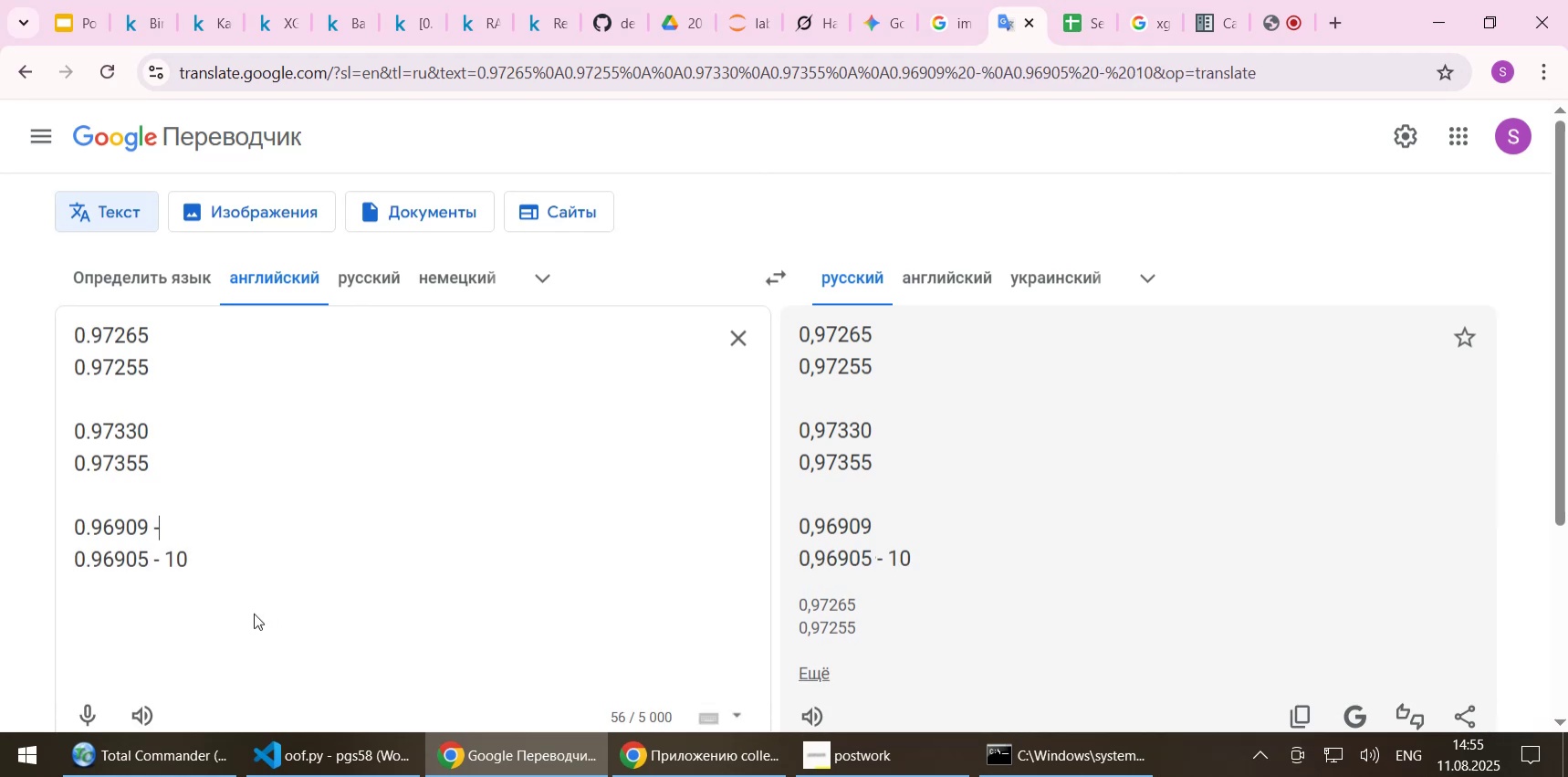 
key(Space)
 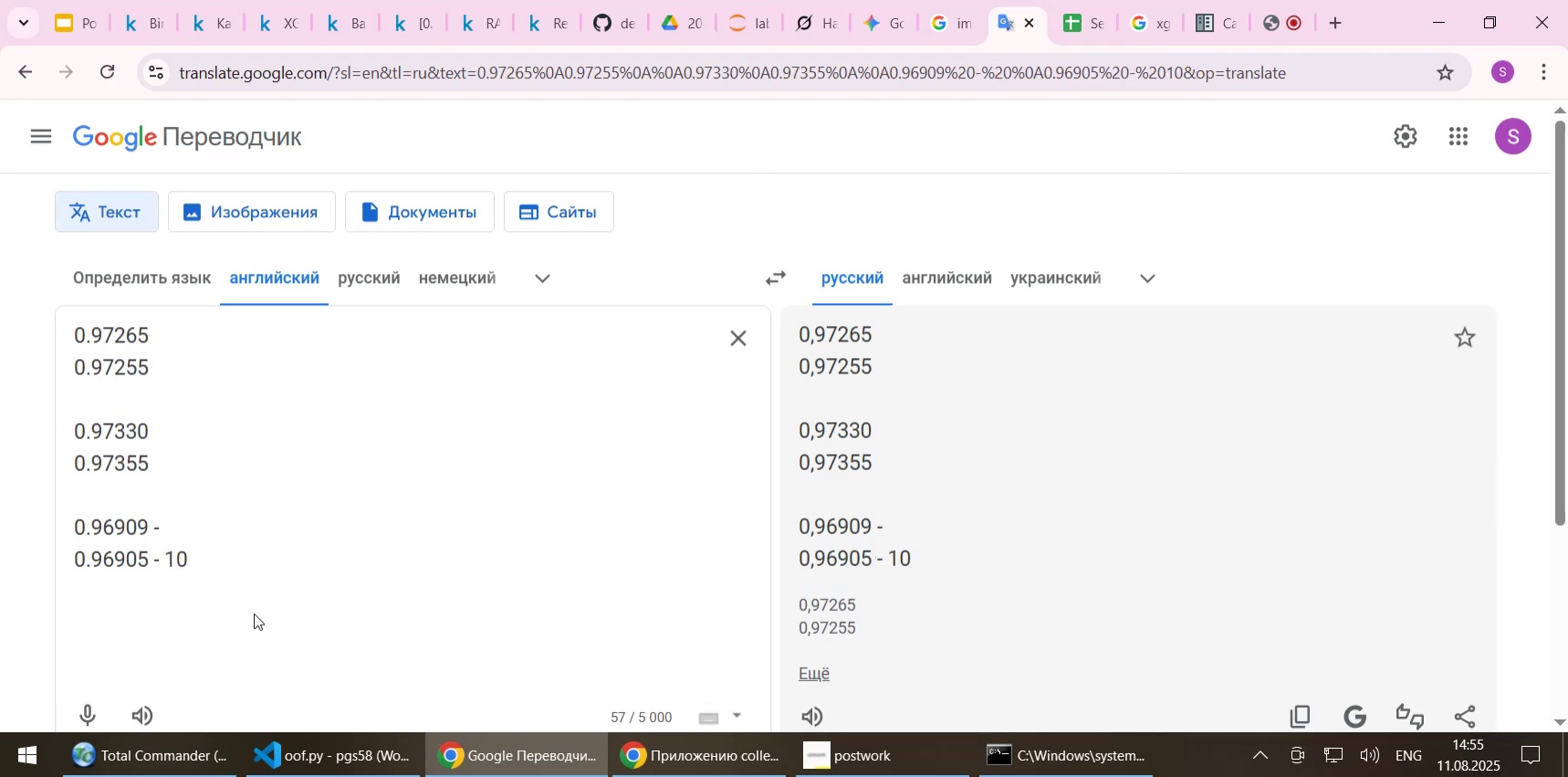 
key(7)
 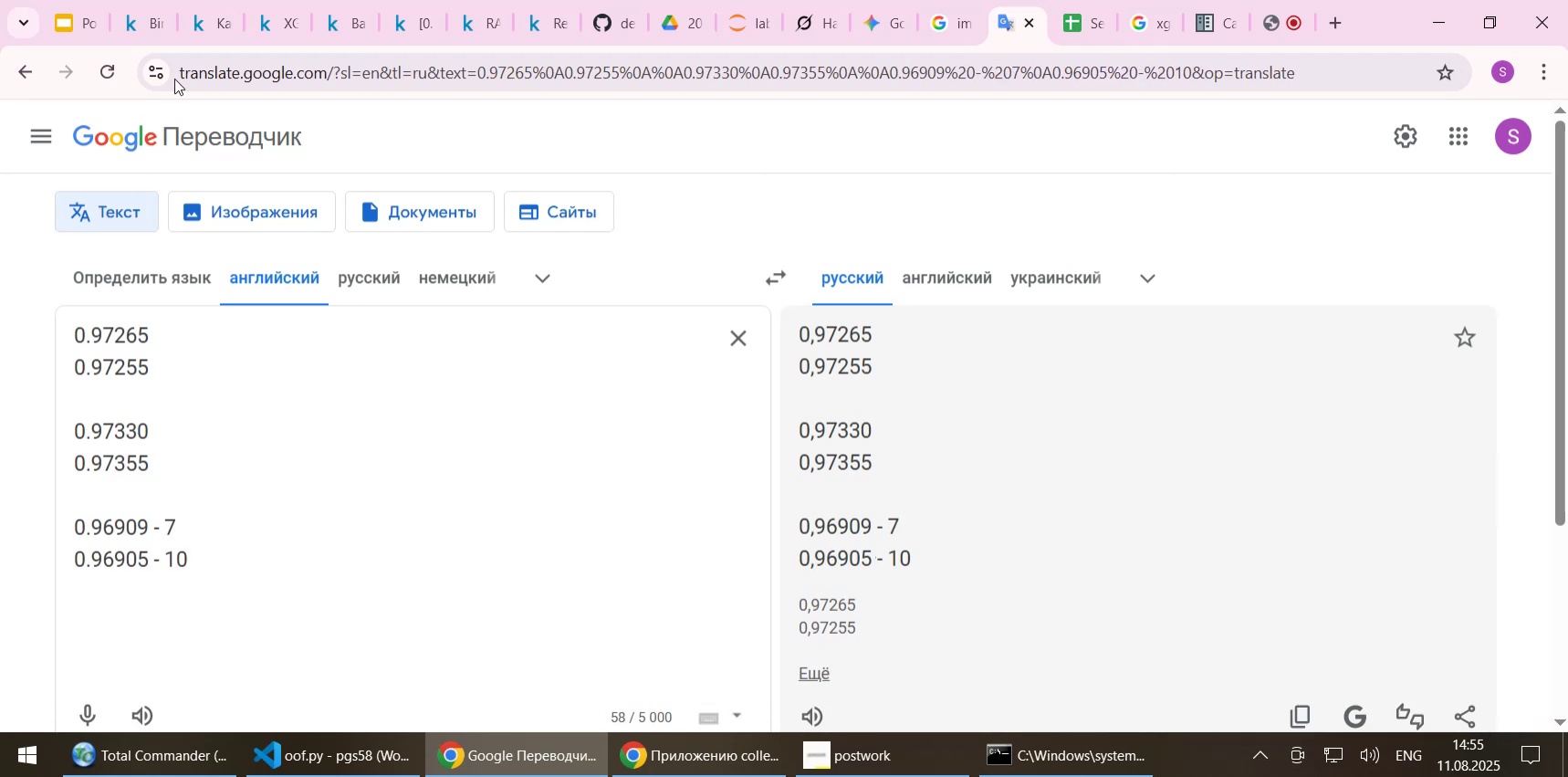 
left_click([211, 12])
 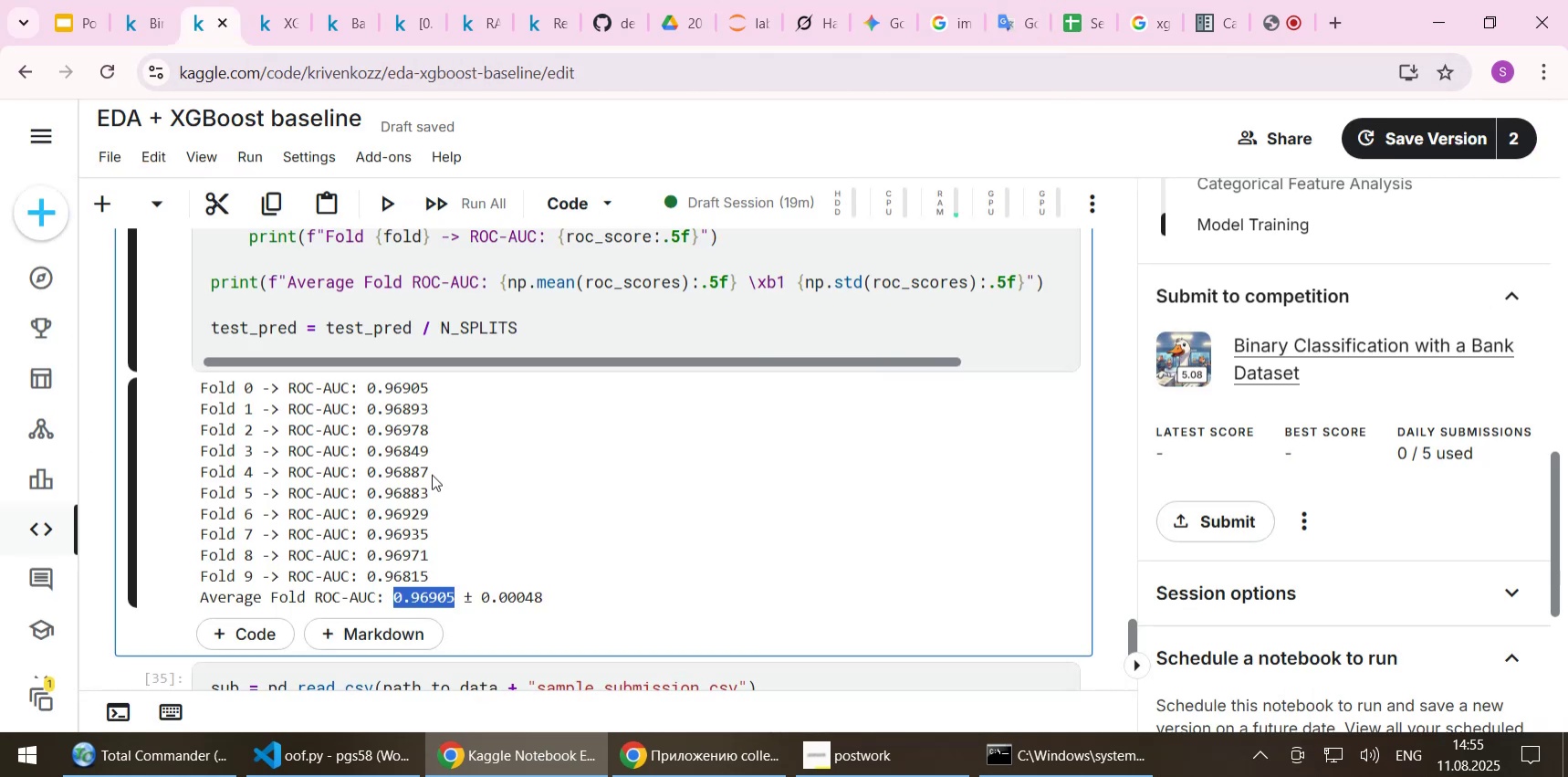 
scroll: coordinate [432, 474], scroll_direction: up, amount: 9.0
 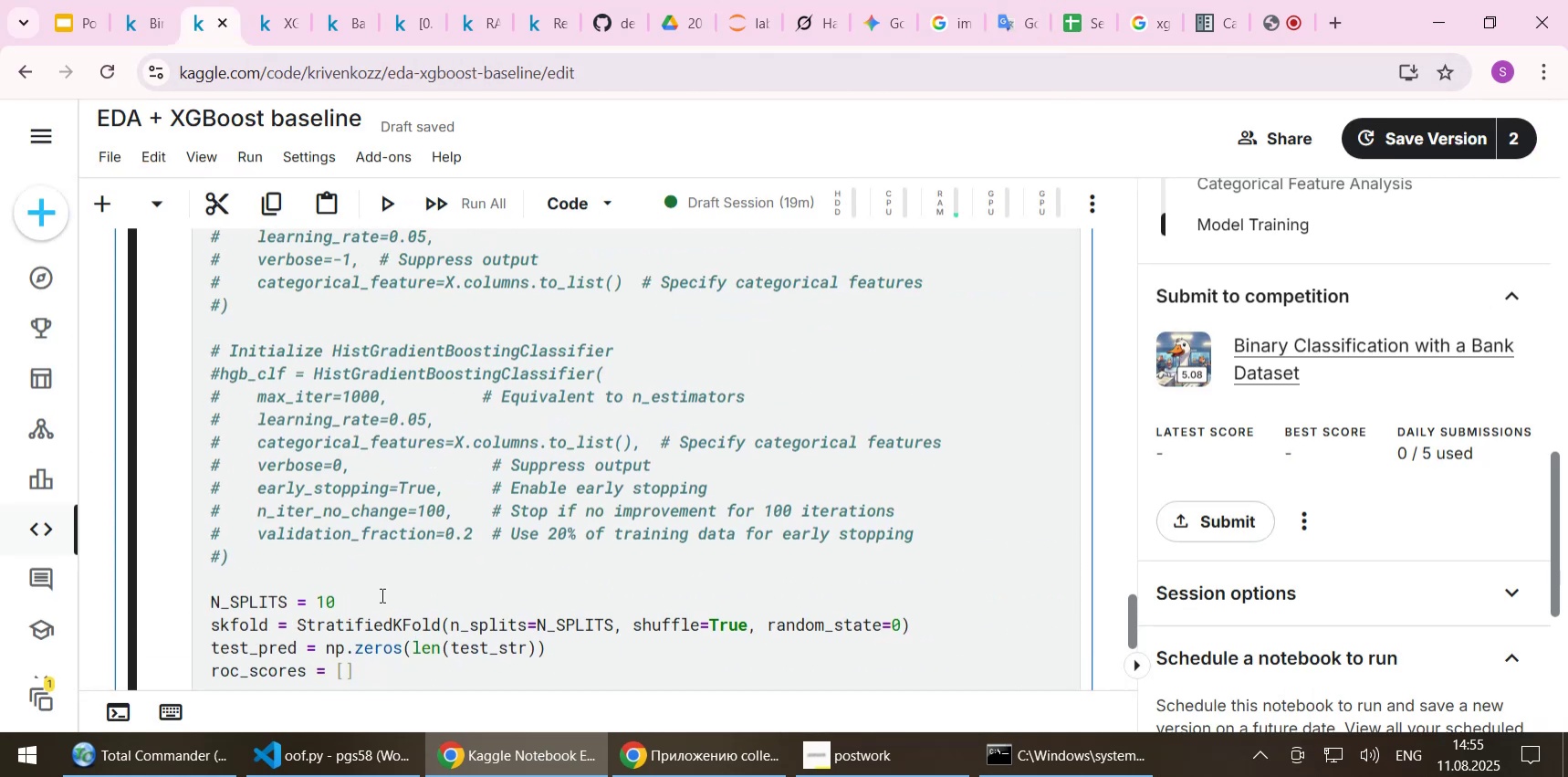 
left_click([376, 606])
 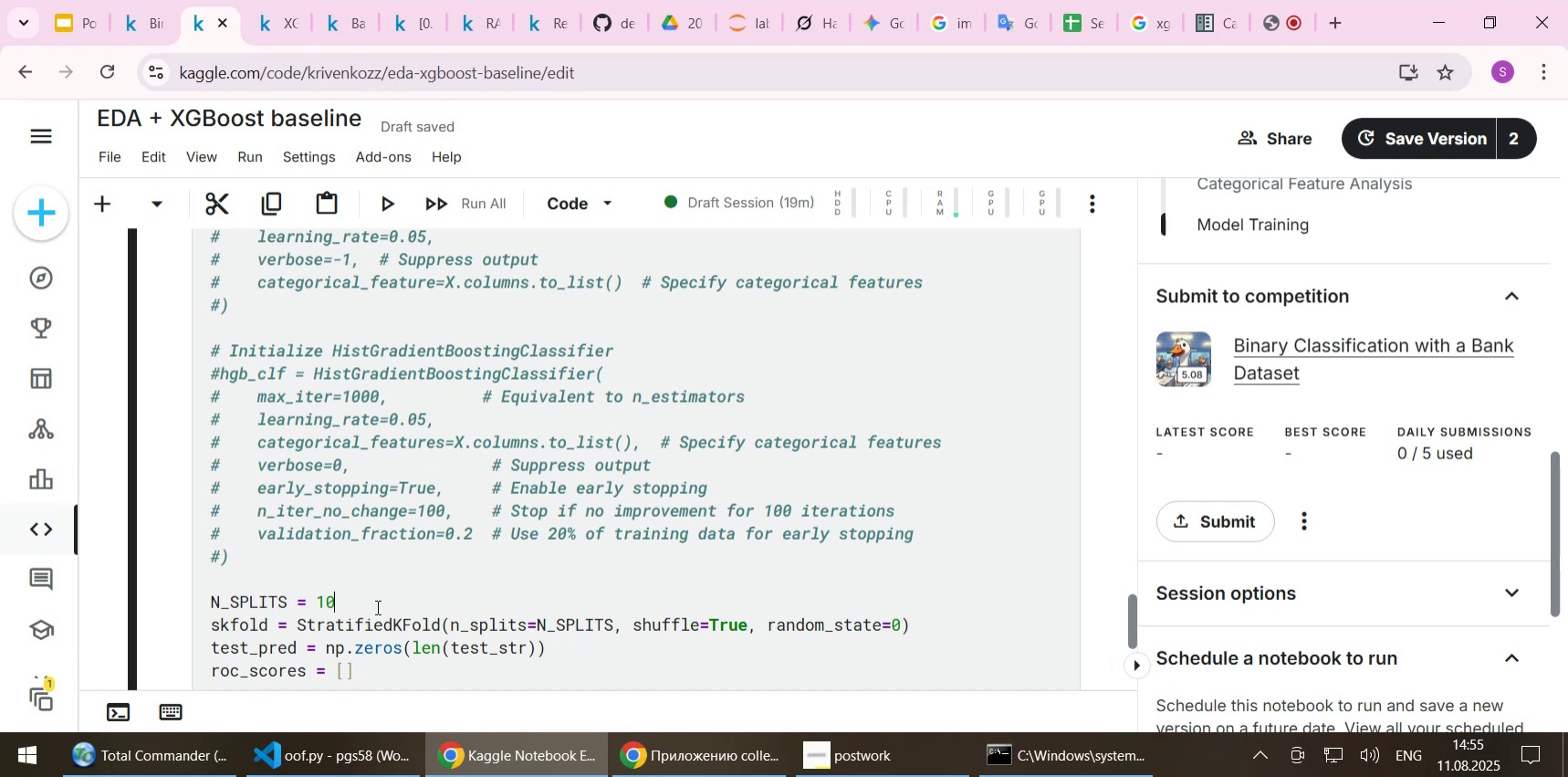 
key(Backspace)
key(Backspace)
type(30)
 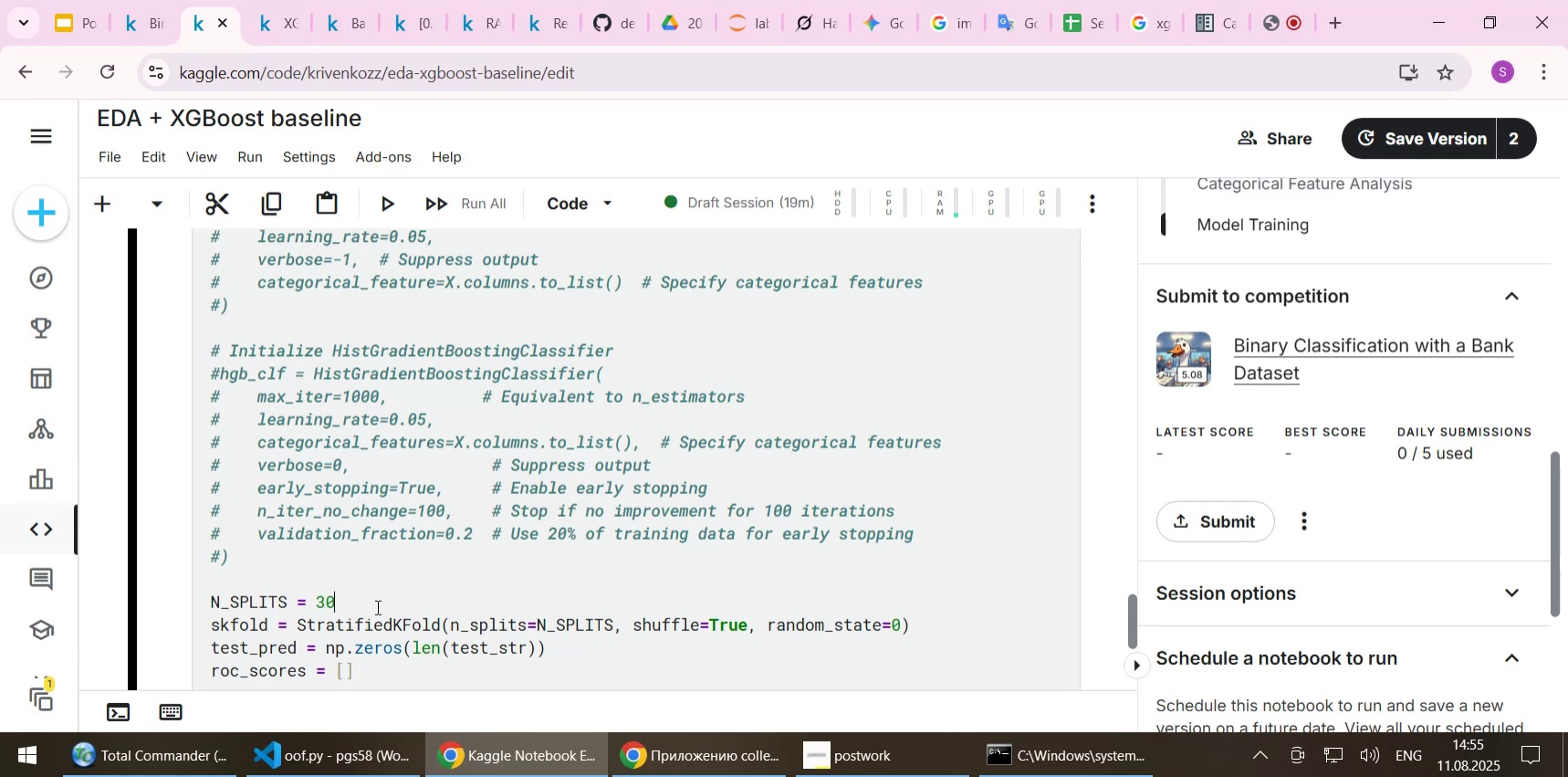 
key(Shift+Enter)
 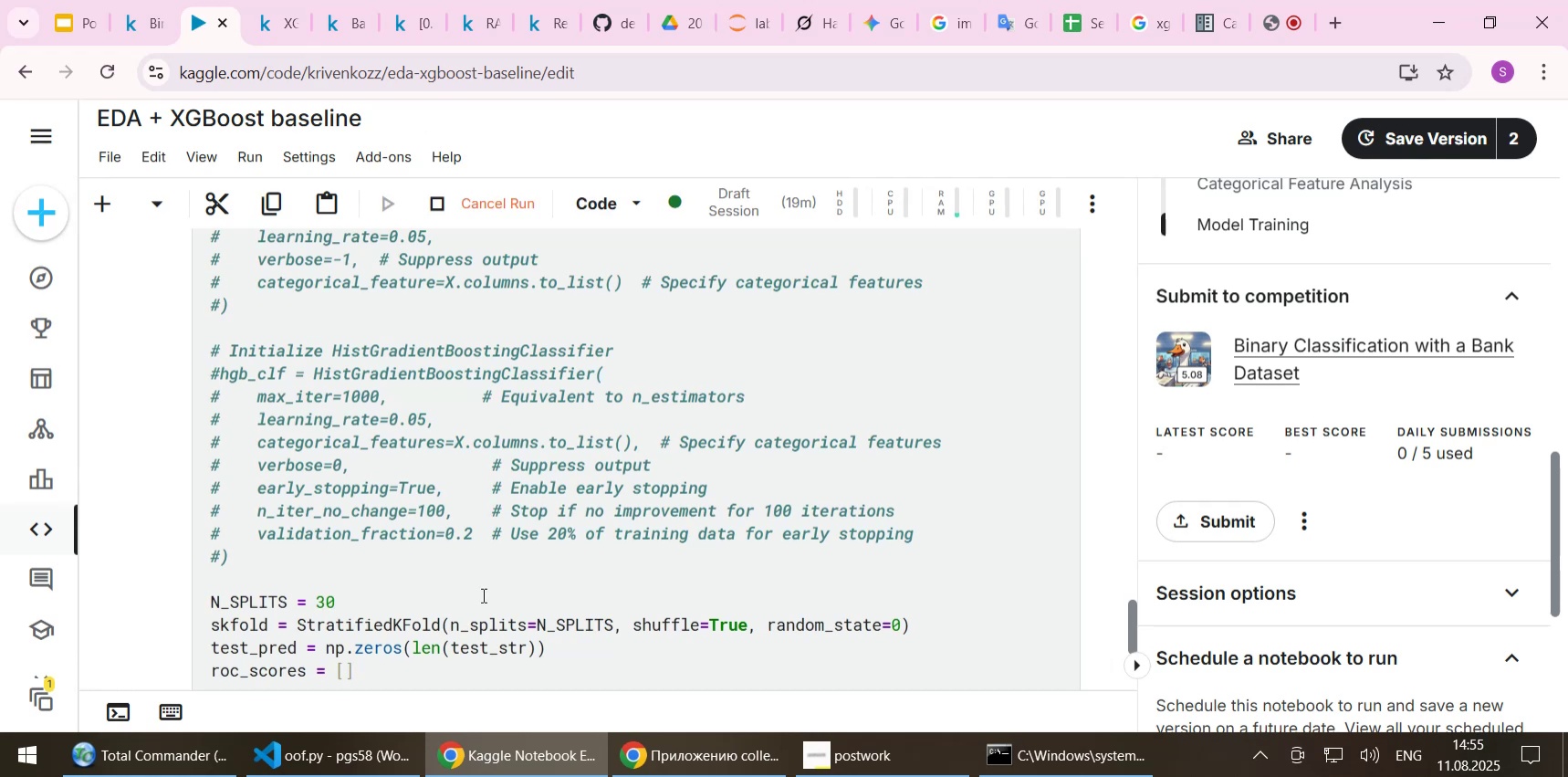 
scroll: coordinate [517, 575], scroll_direction: down, amount: 10.0
 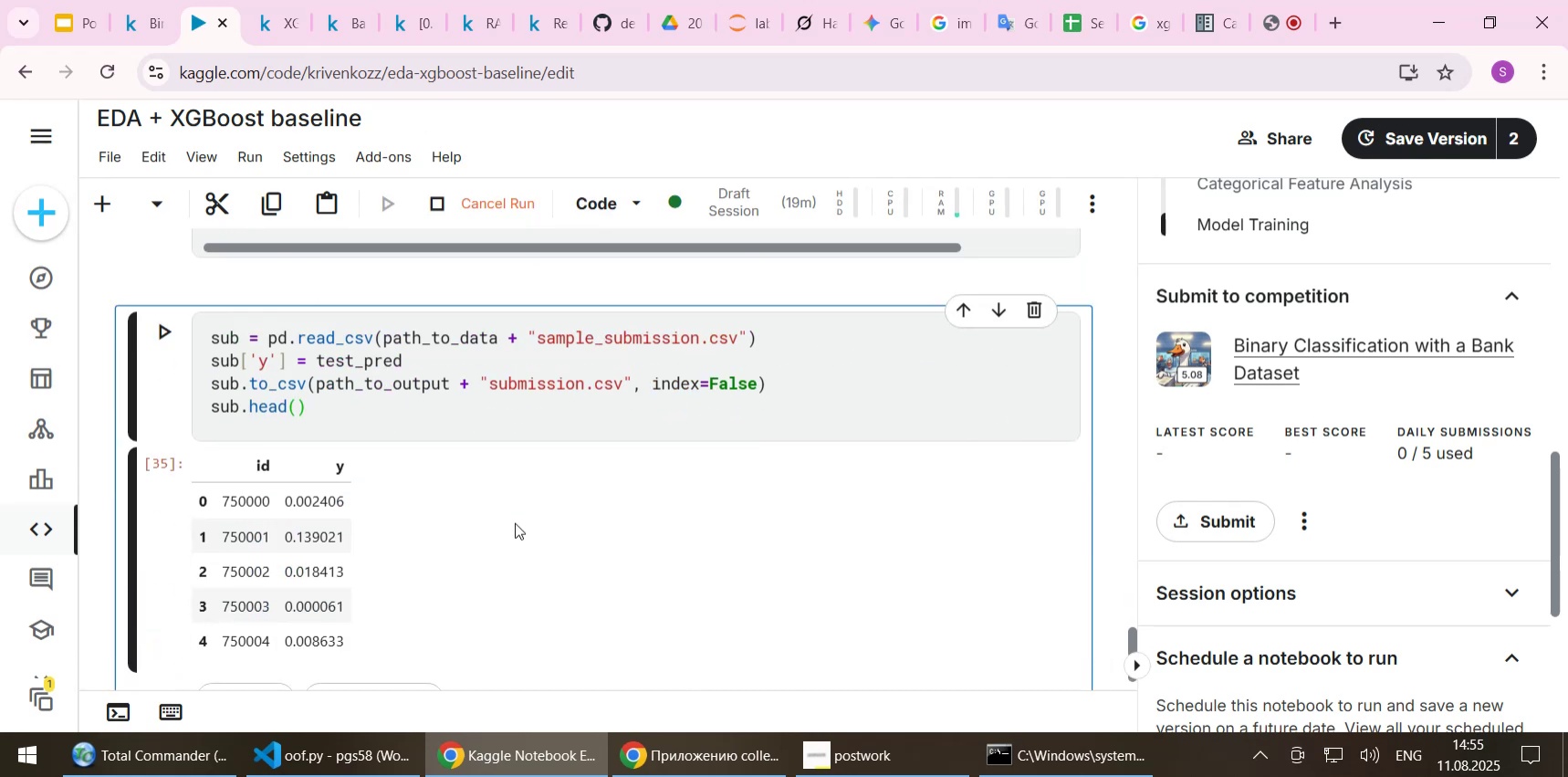 
scroll: coordinate [514, 520], scroll_direction: up, amount: 2.0
 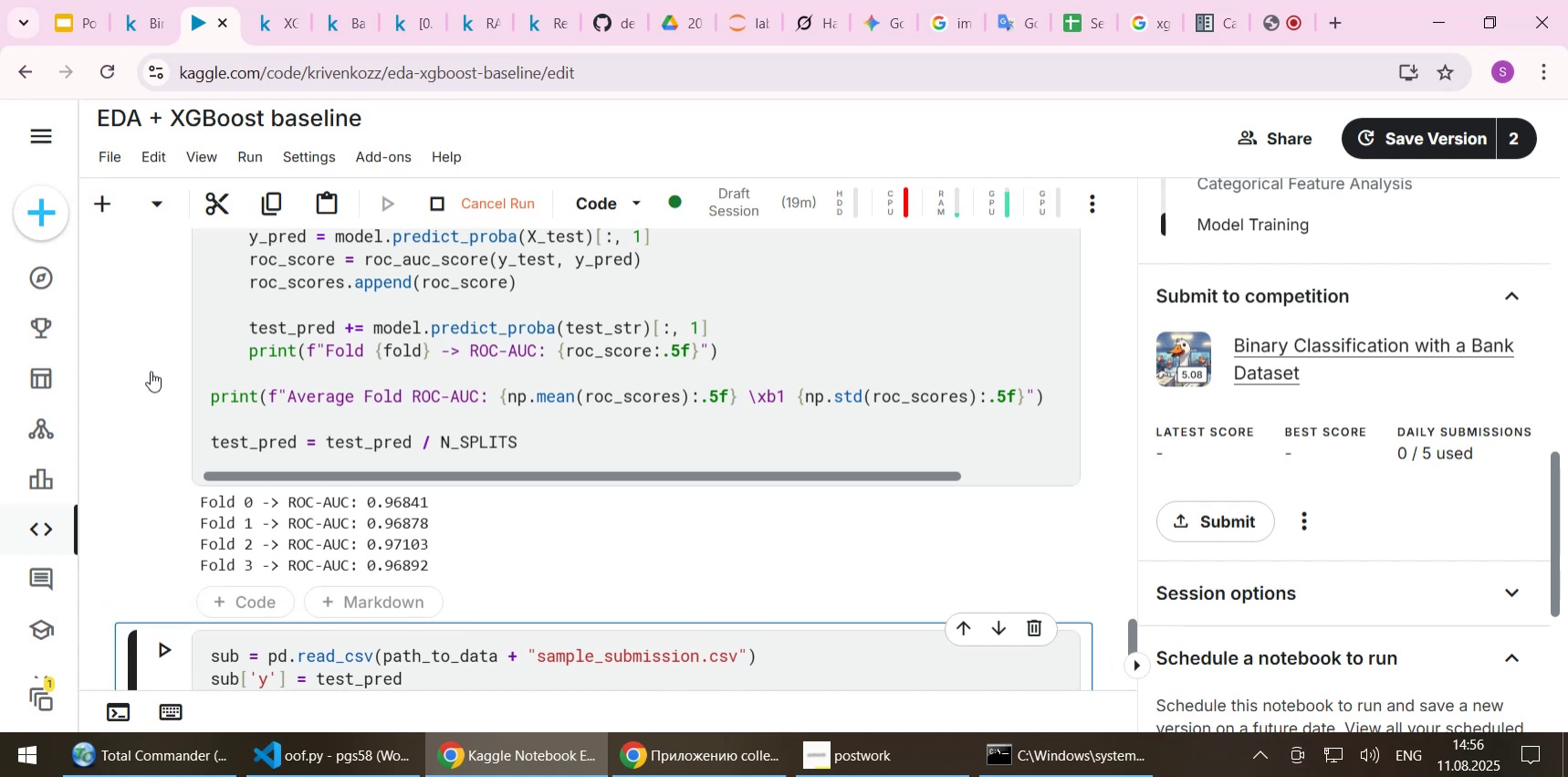 
wait(23.11)
 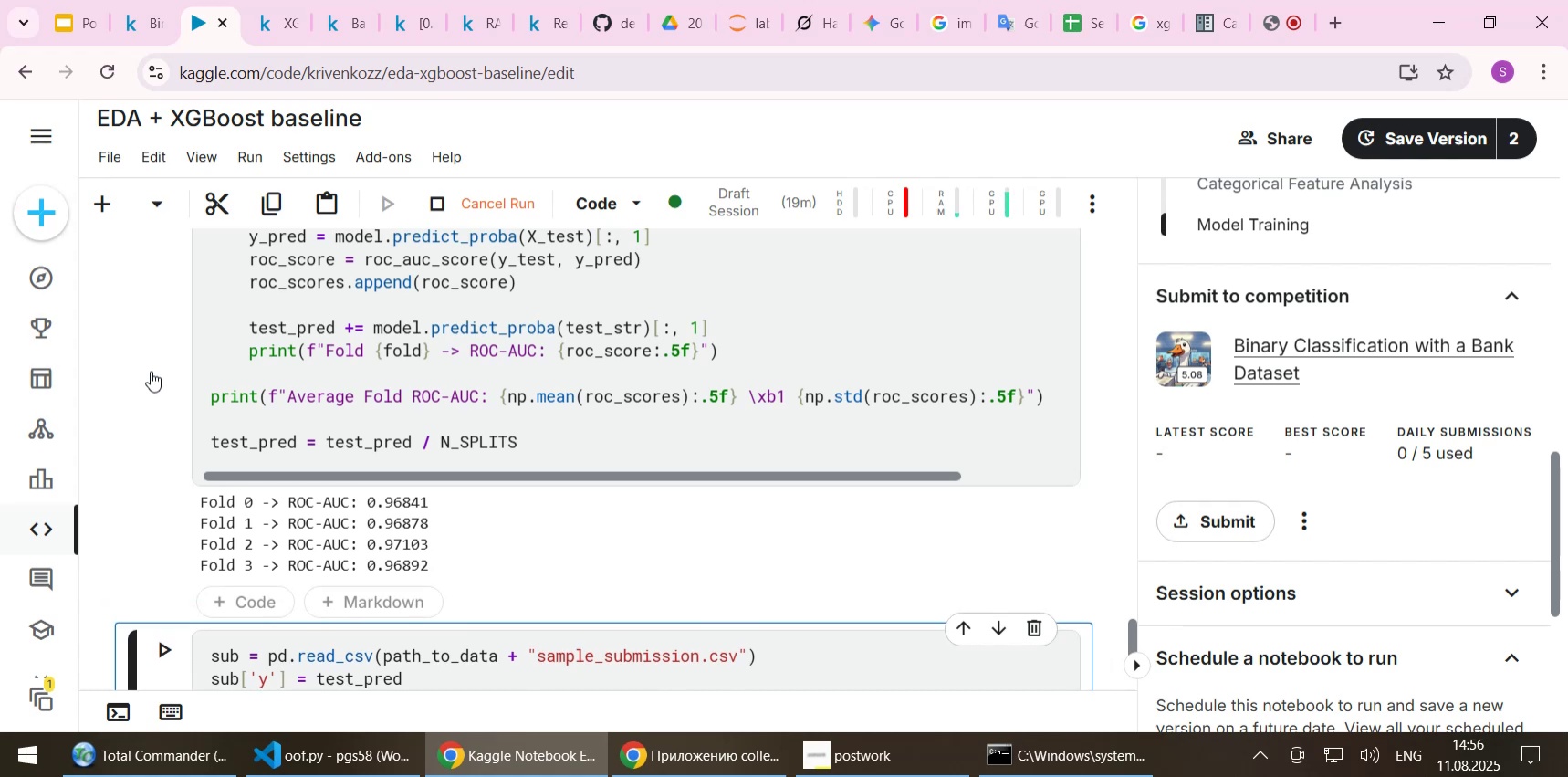 
scroll: coordinate [169, 352], scroll_direction: up, amount: 15.0
 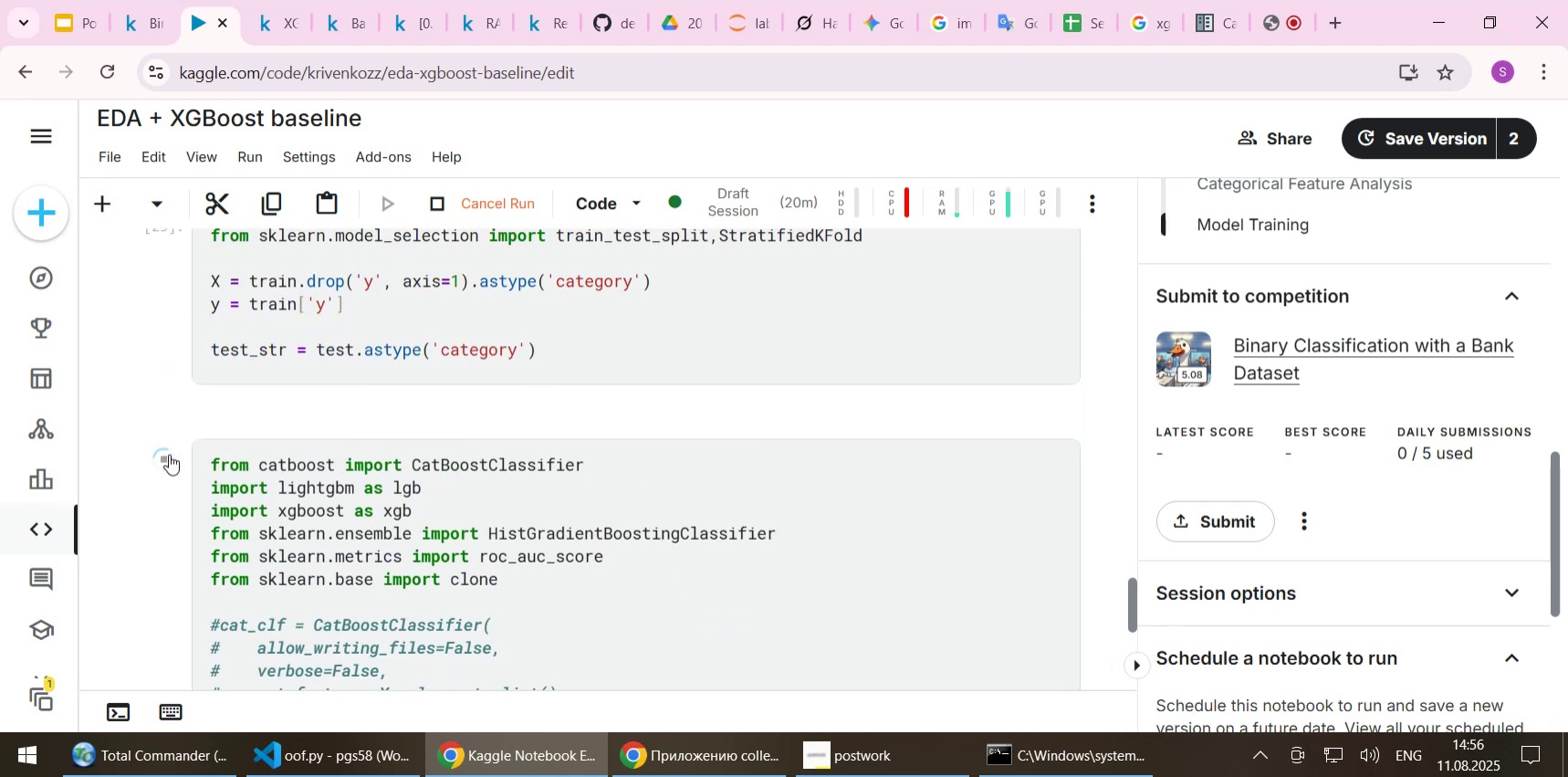 
left_click([170, 458])
 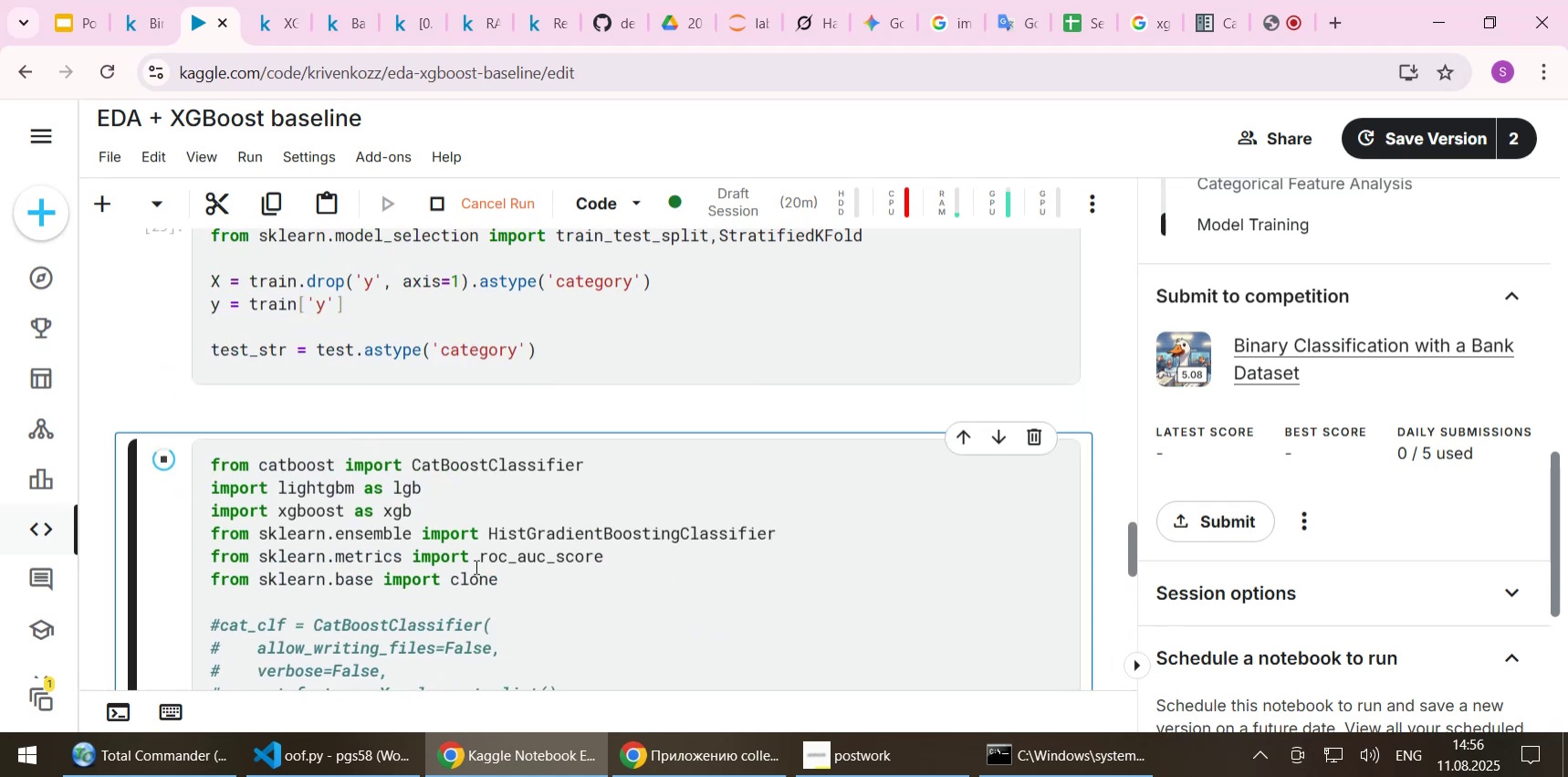 
scroll: coordinate [465, 539], scroll_direction: down, amount: 15.0
 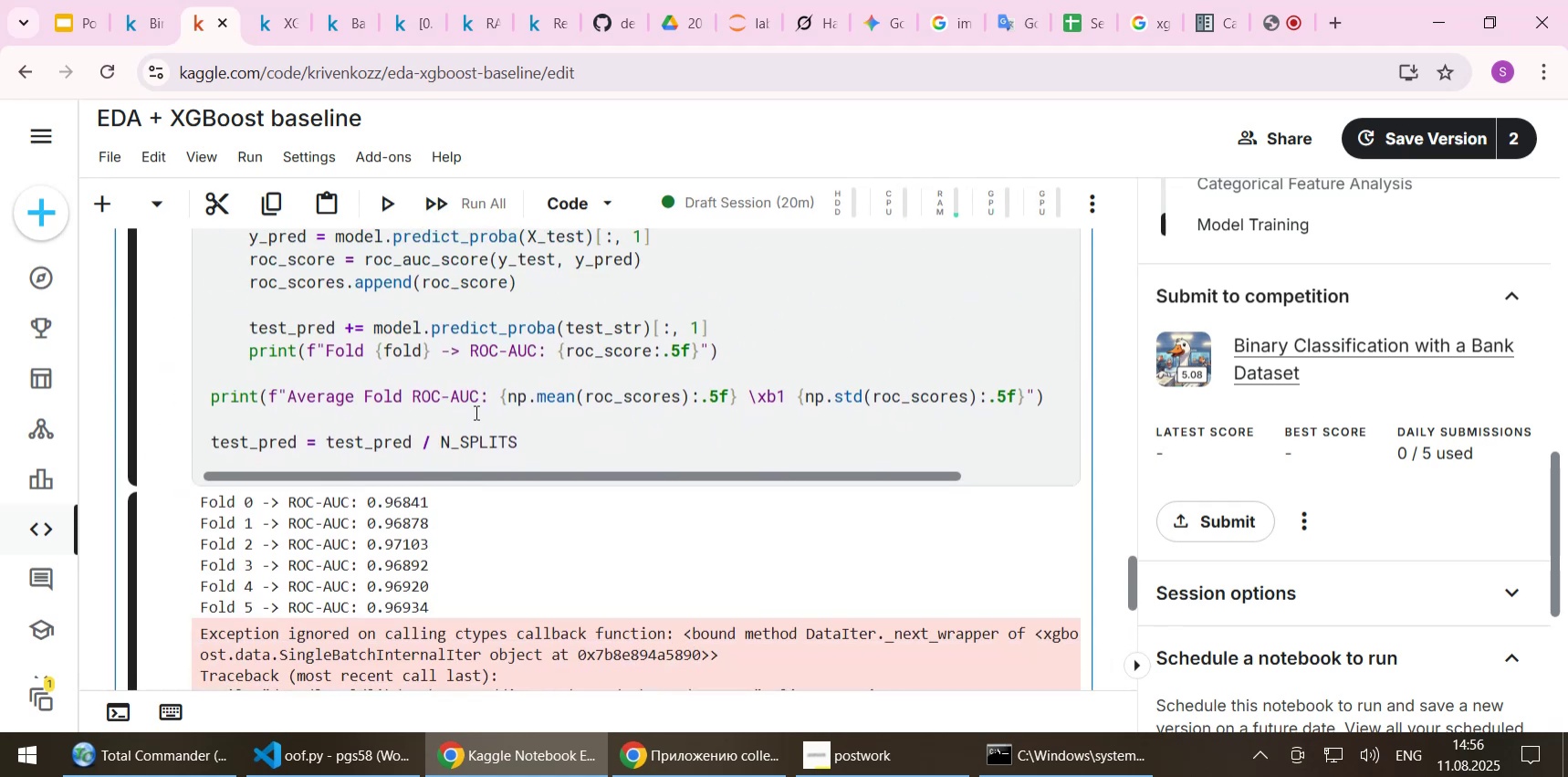 
scroll: coordinate [475, 412], scroll_direction: up, amount: 6.0
 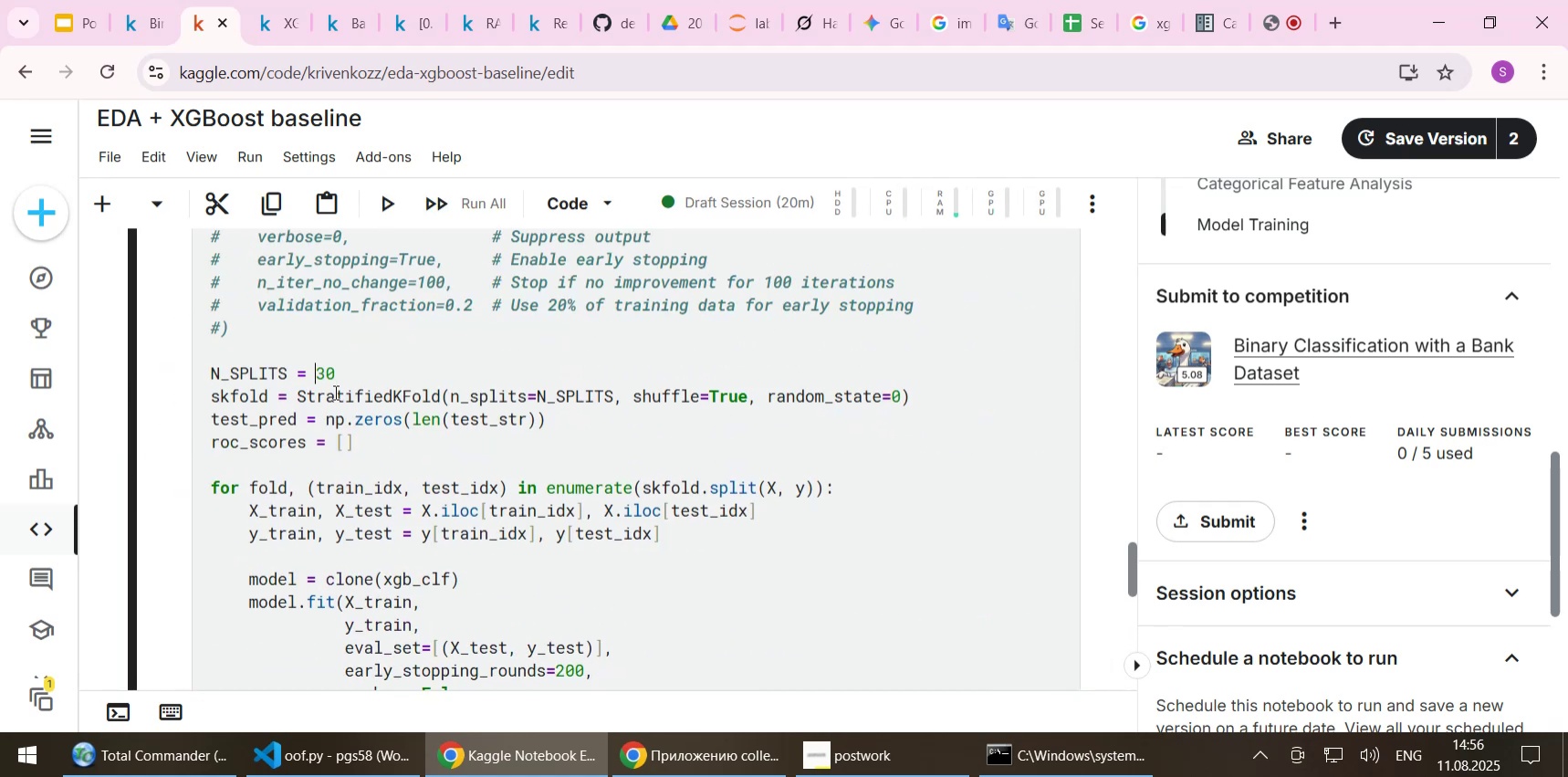 
key(Delete)
 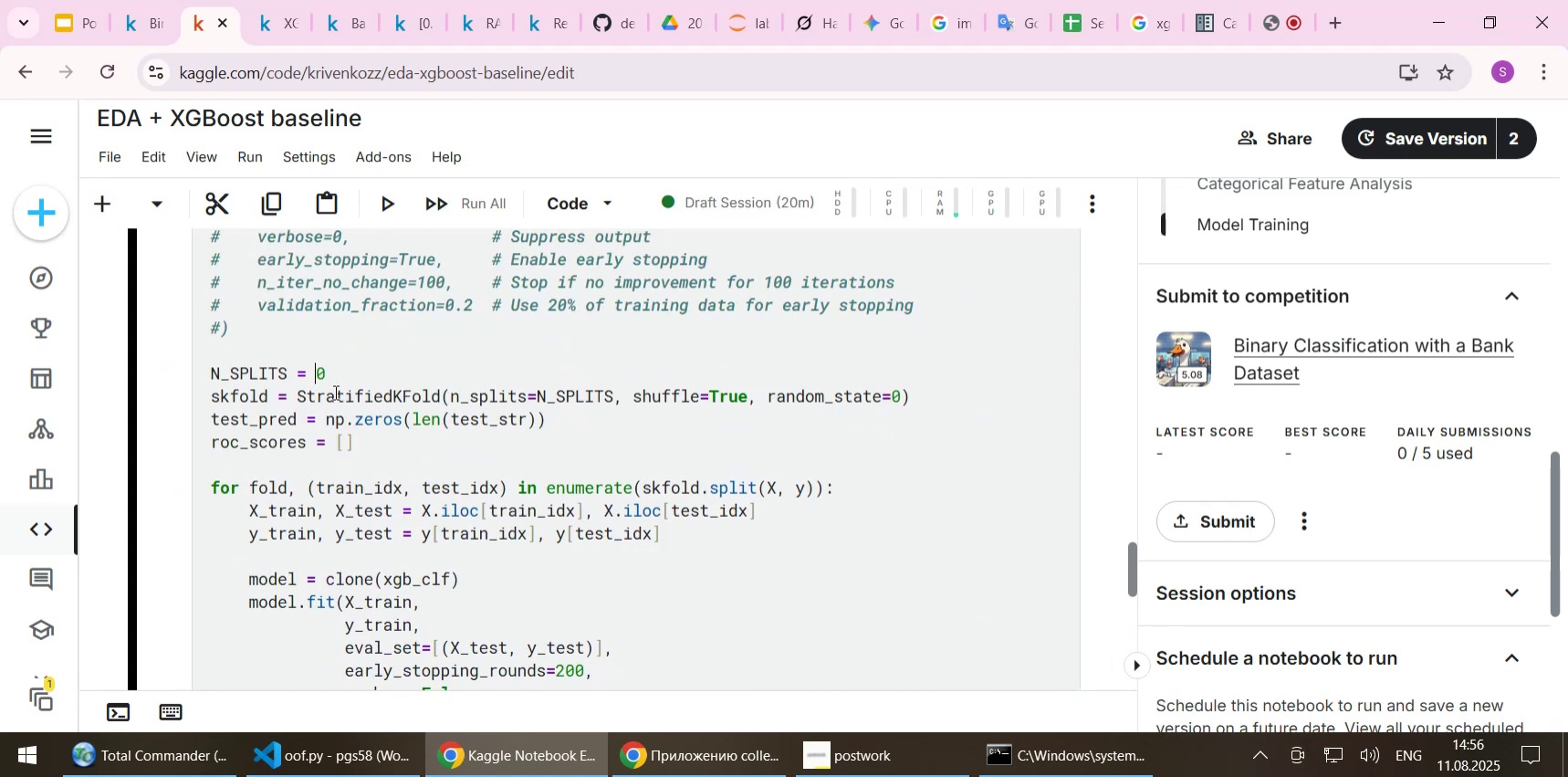 
key(2)
 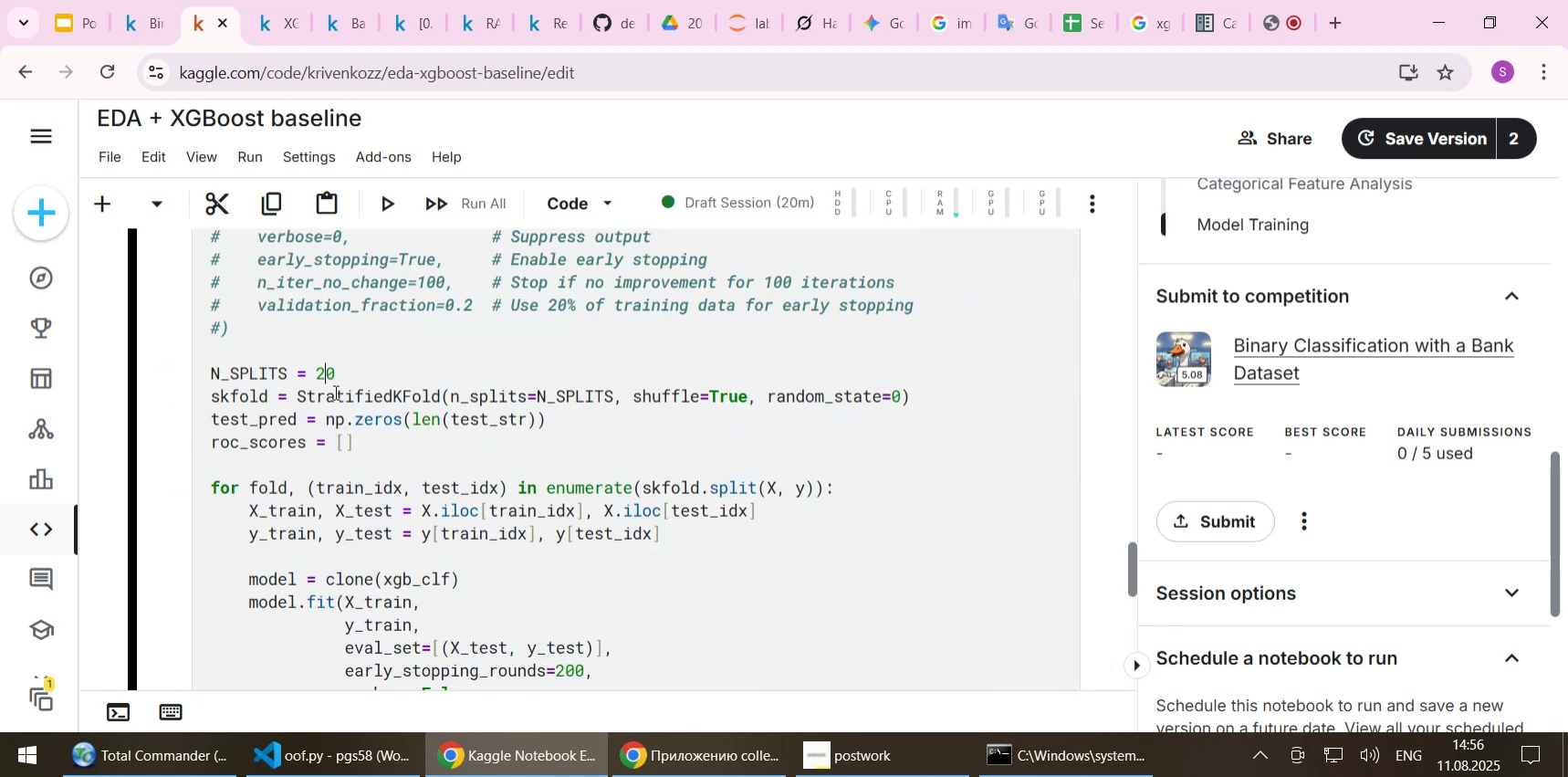 
key(Shift+ShiftLeft)
 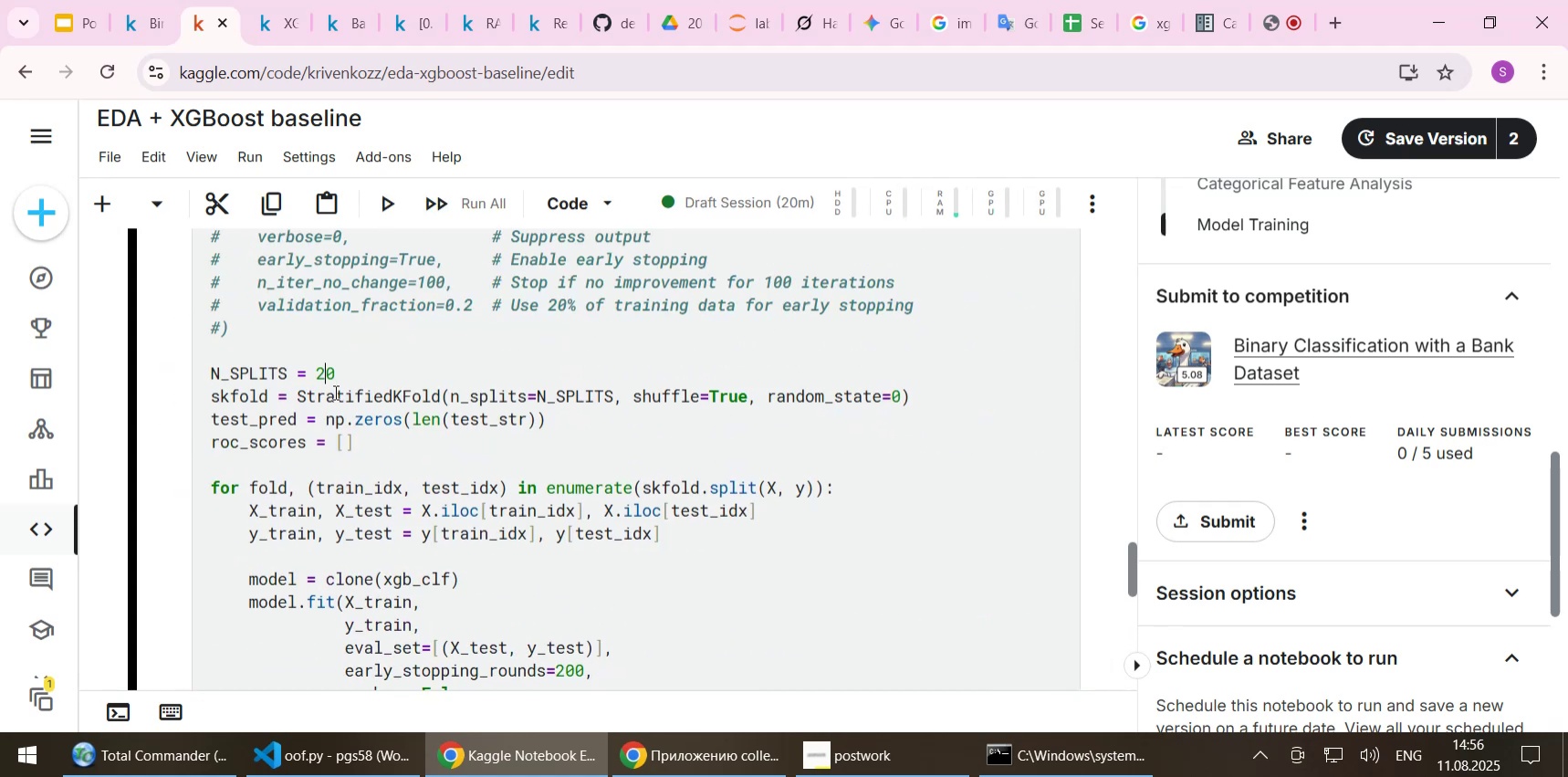 
key(Shift+Enter)
 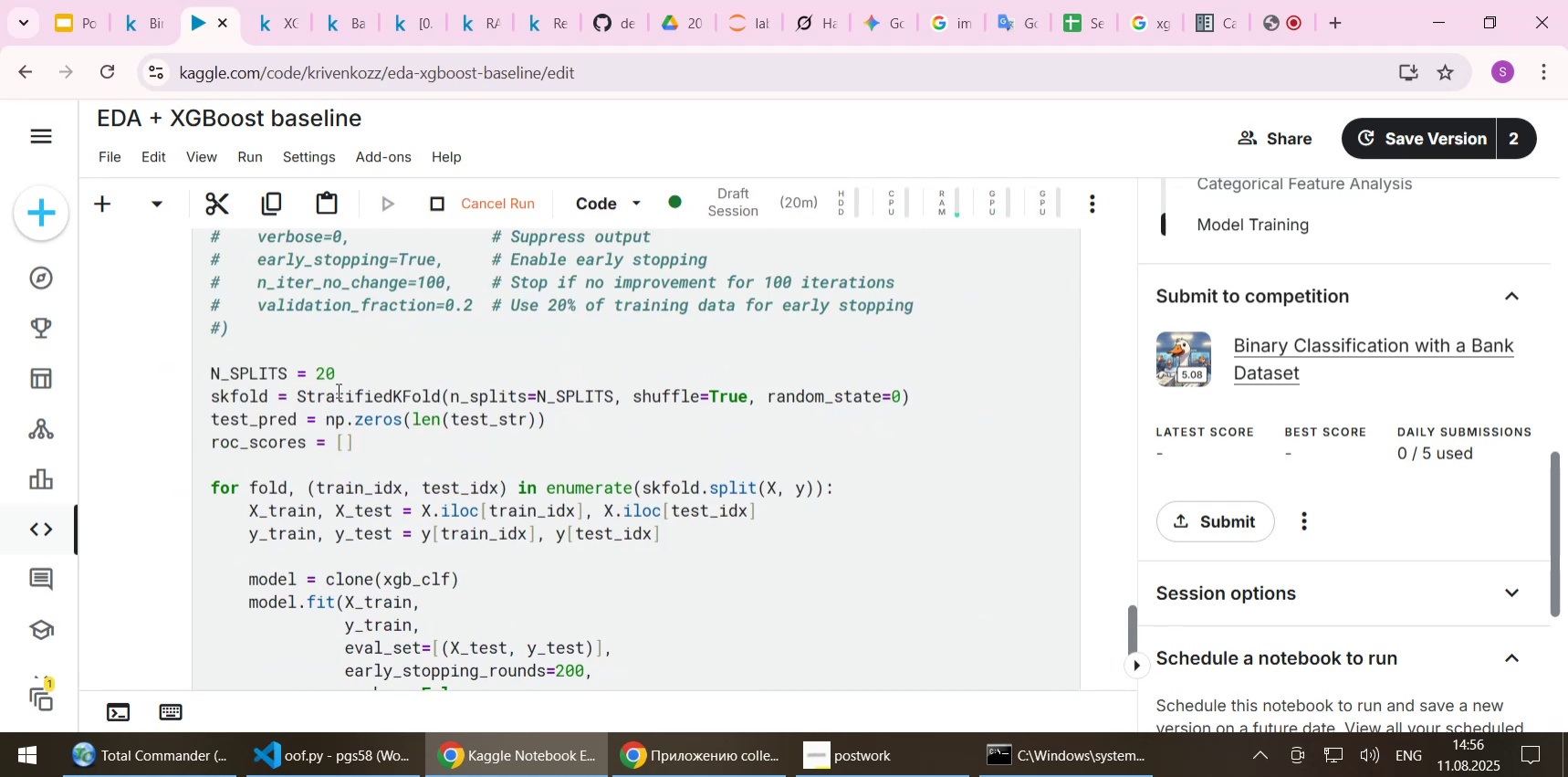 
scroll: coordinate [292, 451], scroll_direction: down, amount: 7.0
 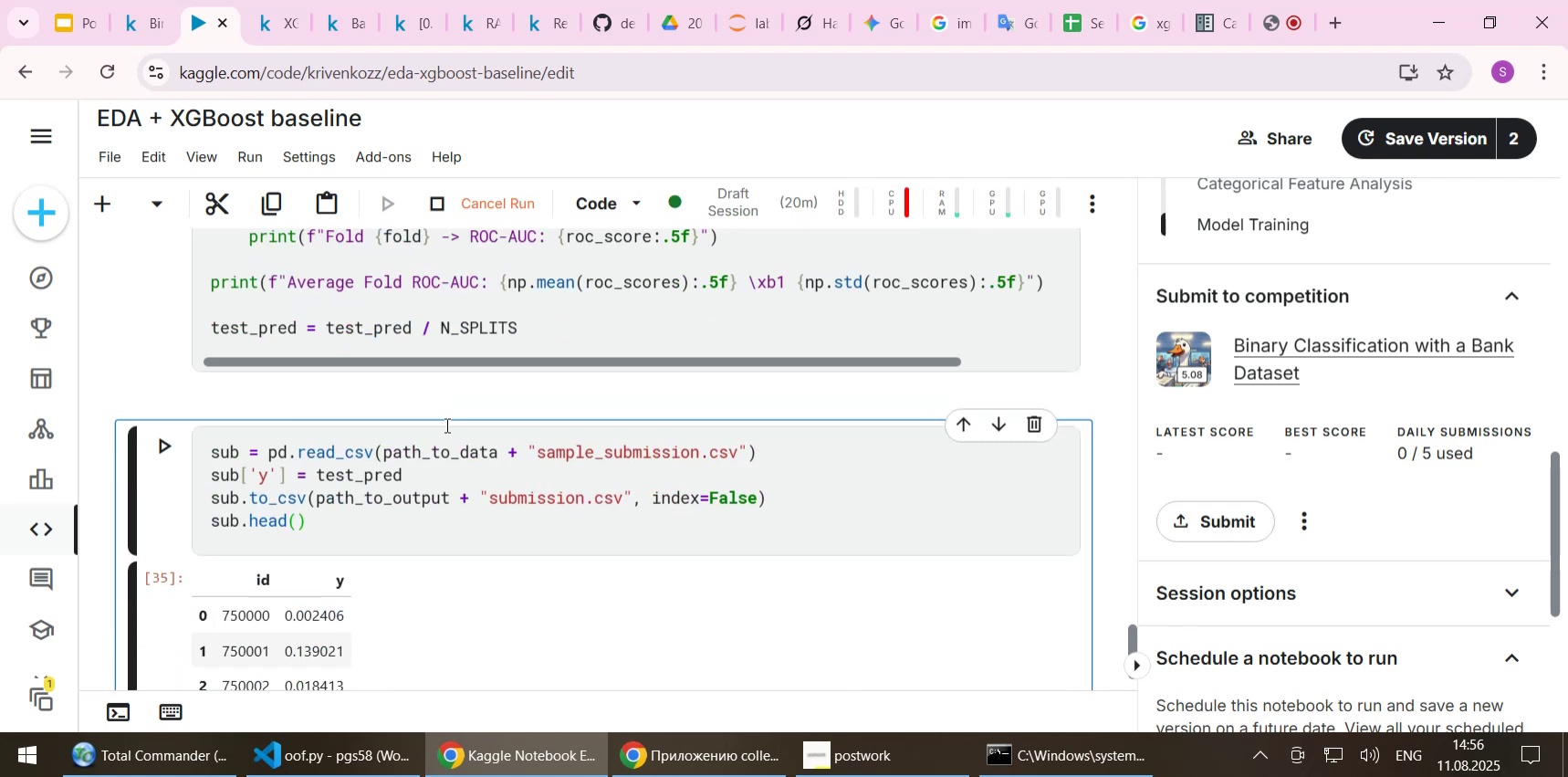 
scroll: coordinate [457, 423], scroll_direction: up, amount: 1.0
 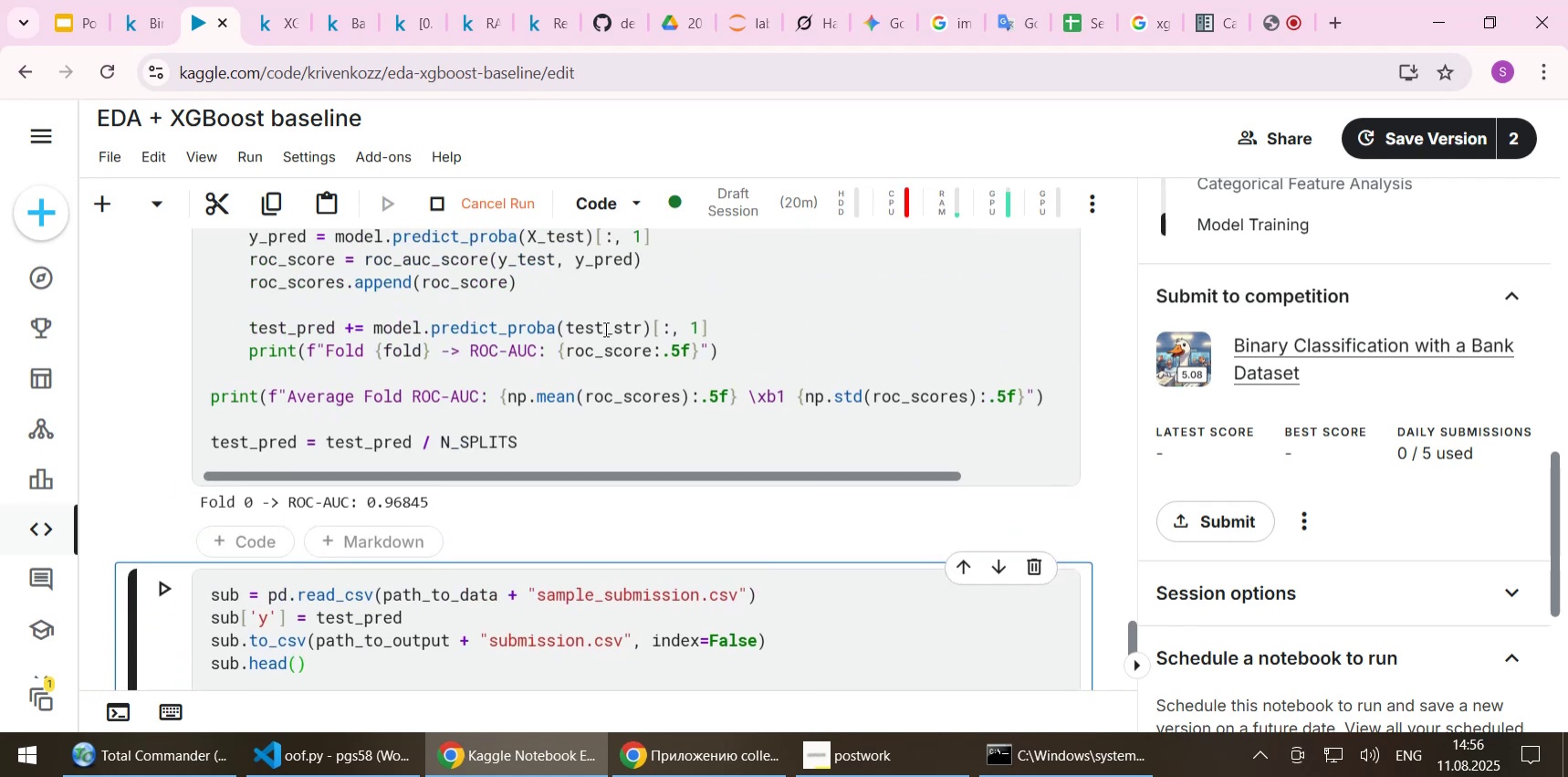 
wait(8.25)
 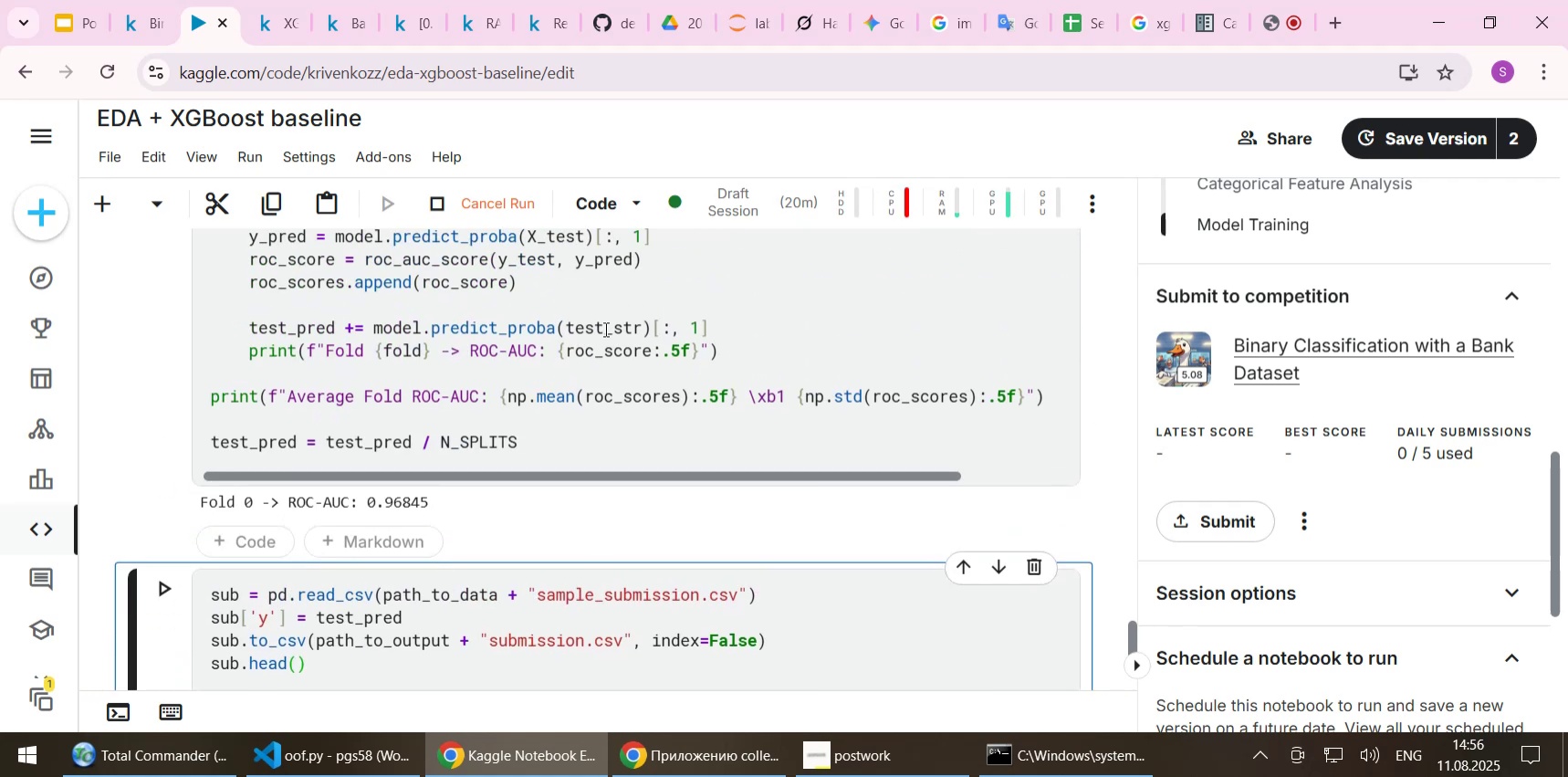 
left_click([1285, 23])
 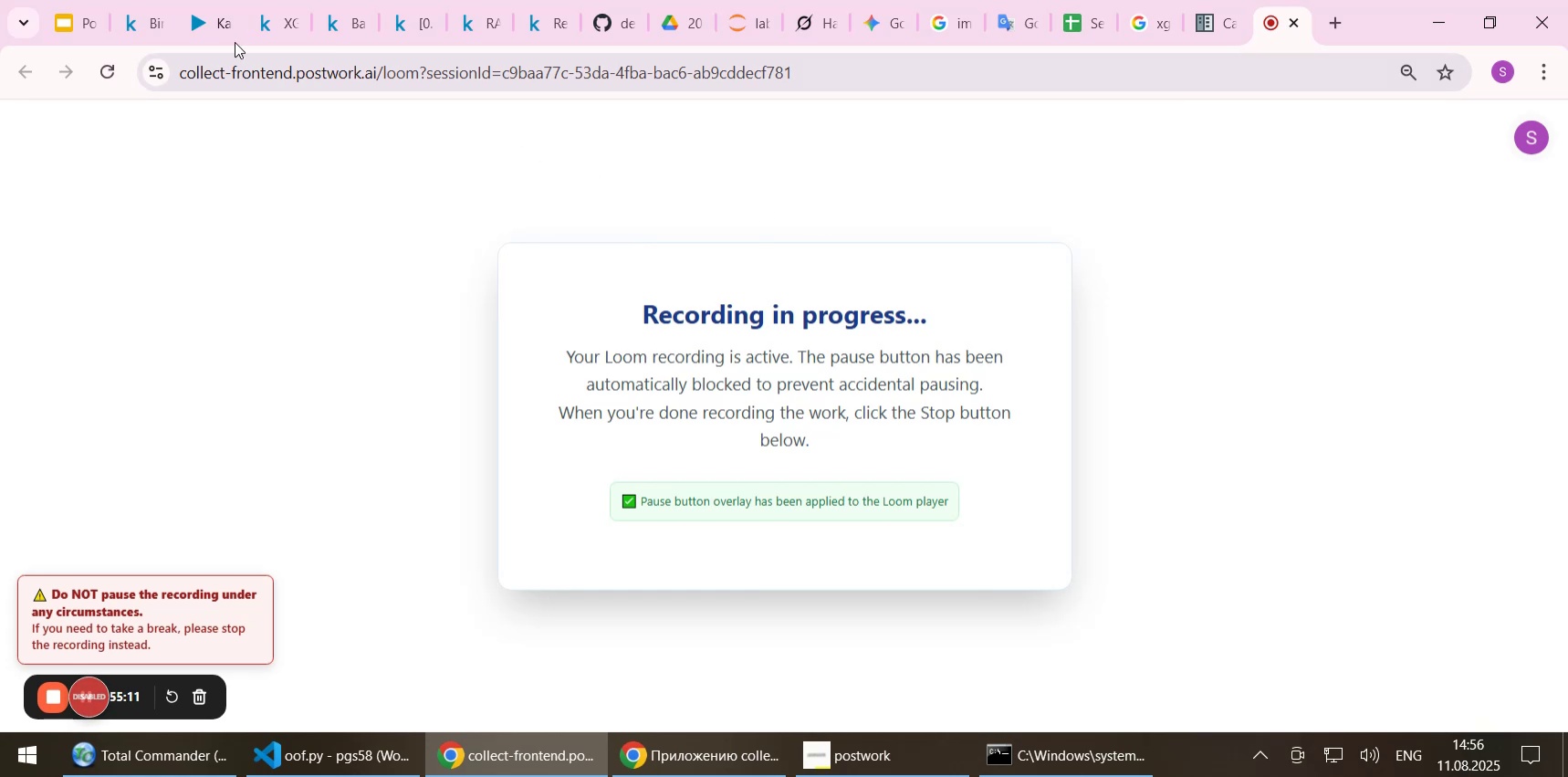 
left_click([203, 31])
 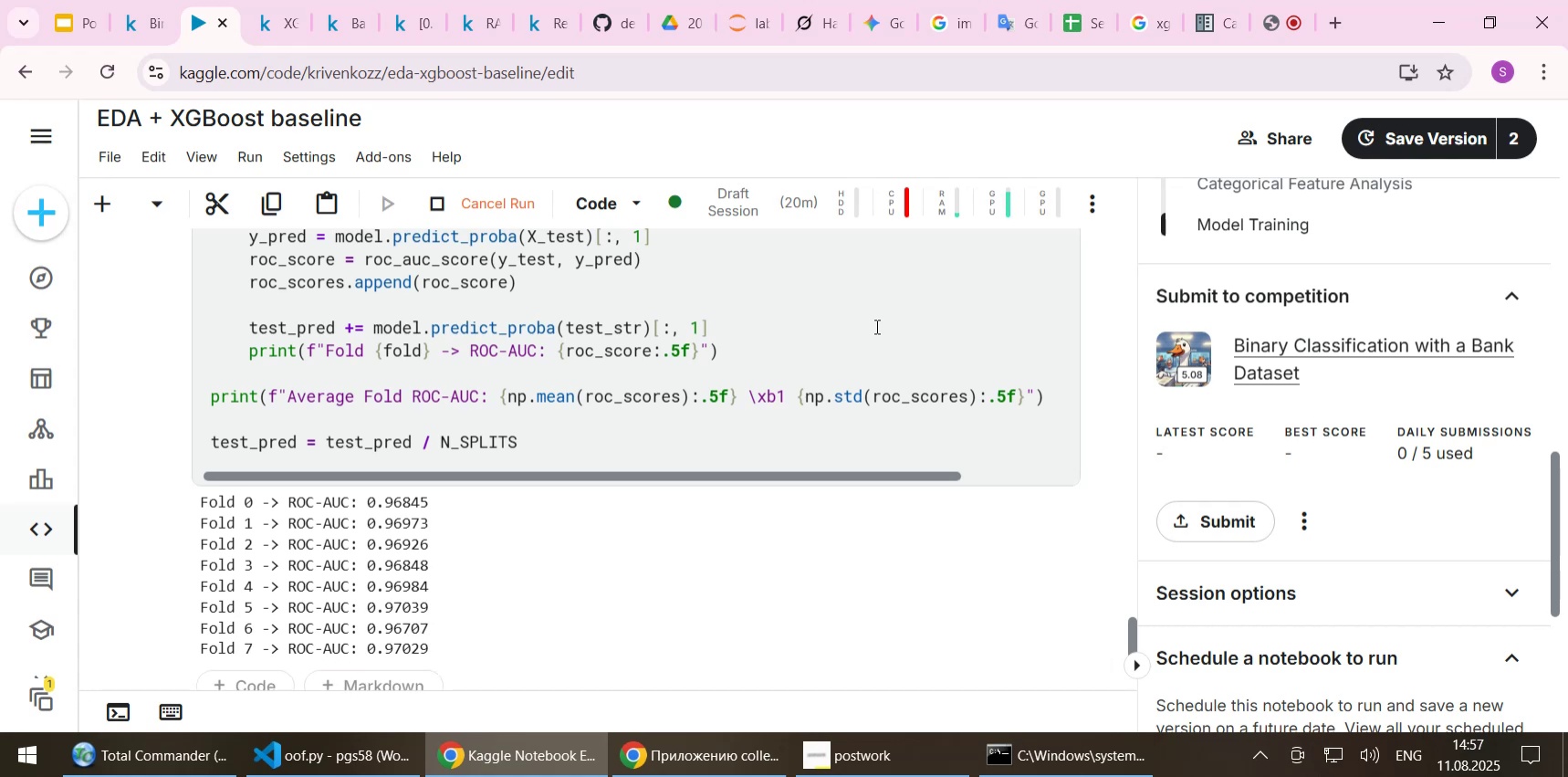 
wait(32.3)
 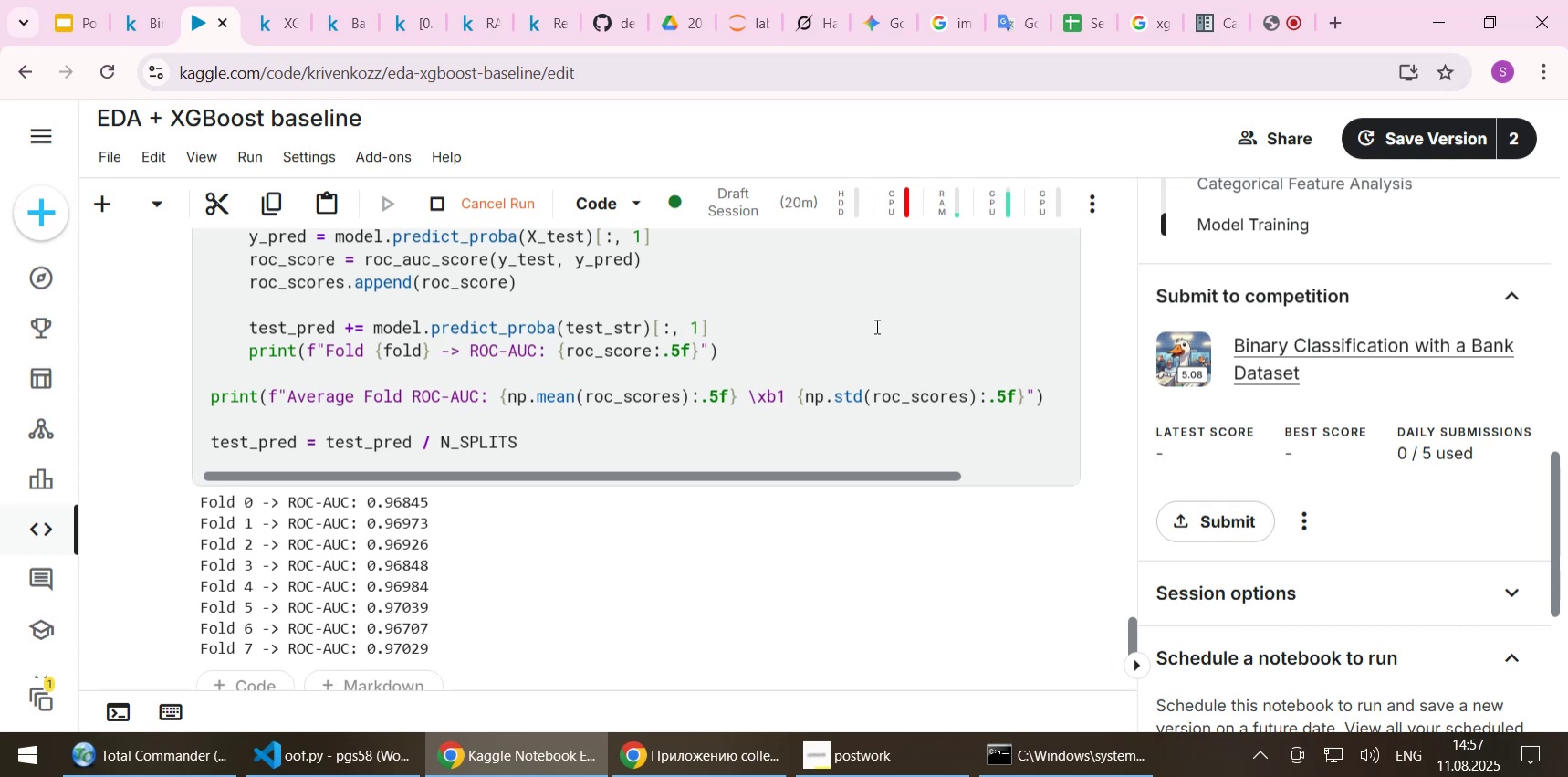 
scroll: coordinate [819, 476], scroll_direction: down, amount: 2.0
 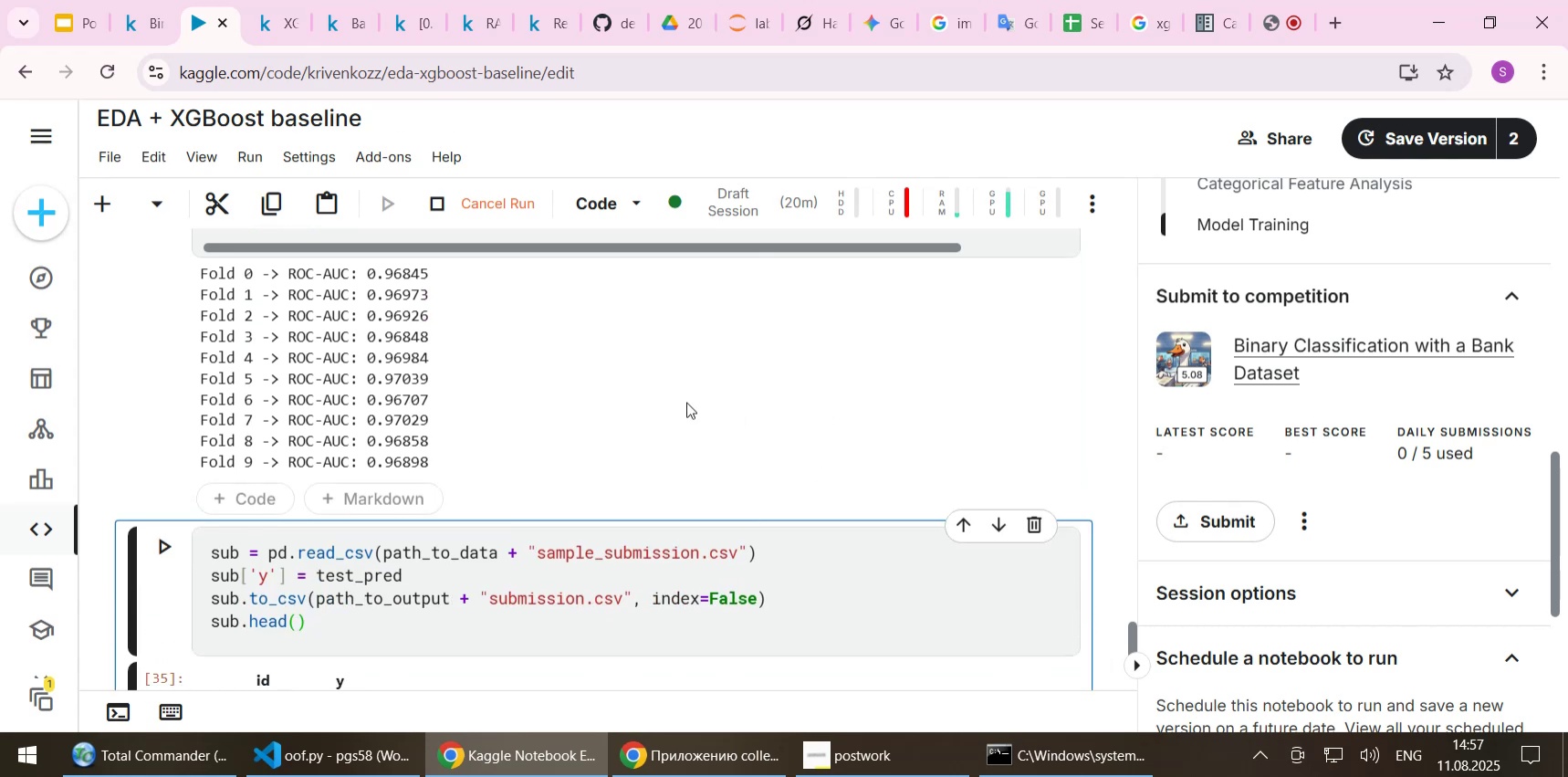 
scroll: coordinate [697, 415], scroll_direction: up, amount: 9.0
 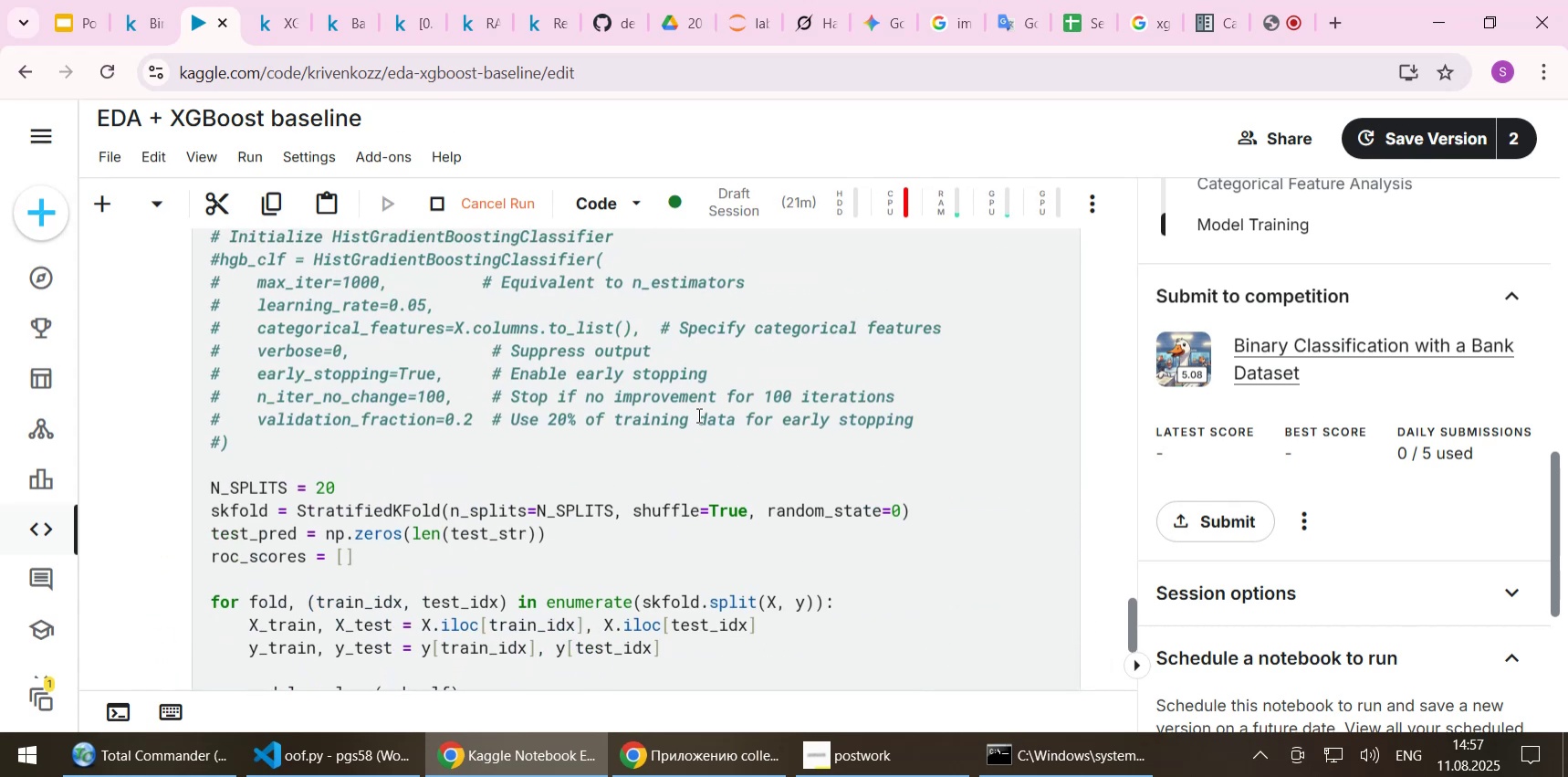 
scroll: coordinate [693, 423], scroll_direction: down, amount: 2.0
 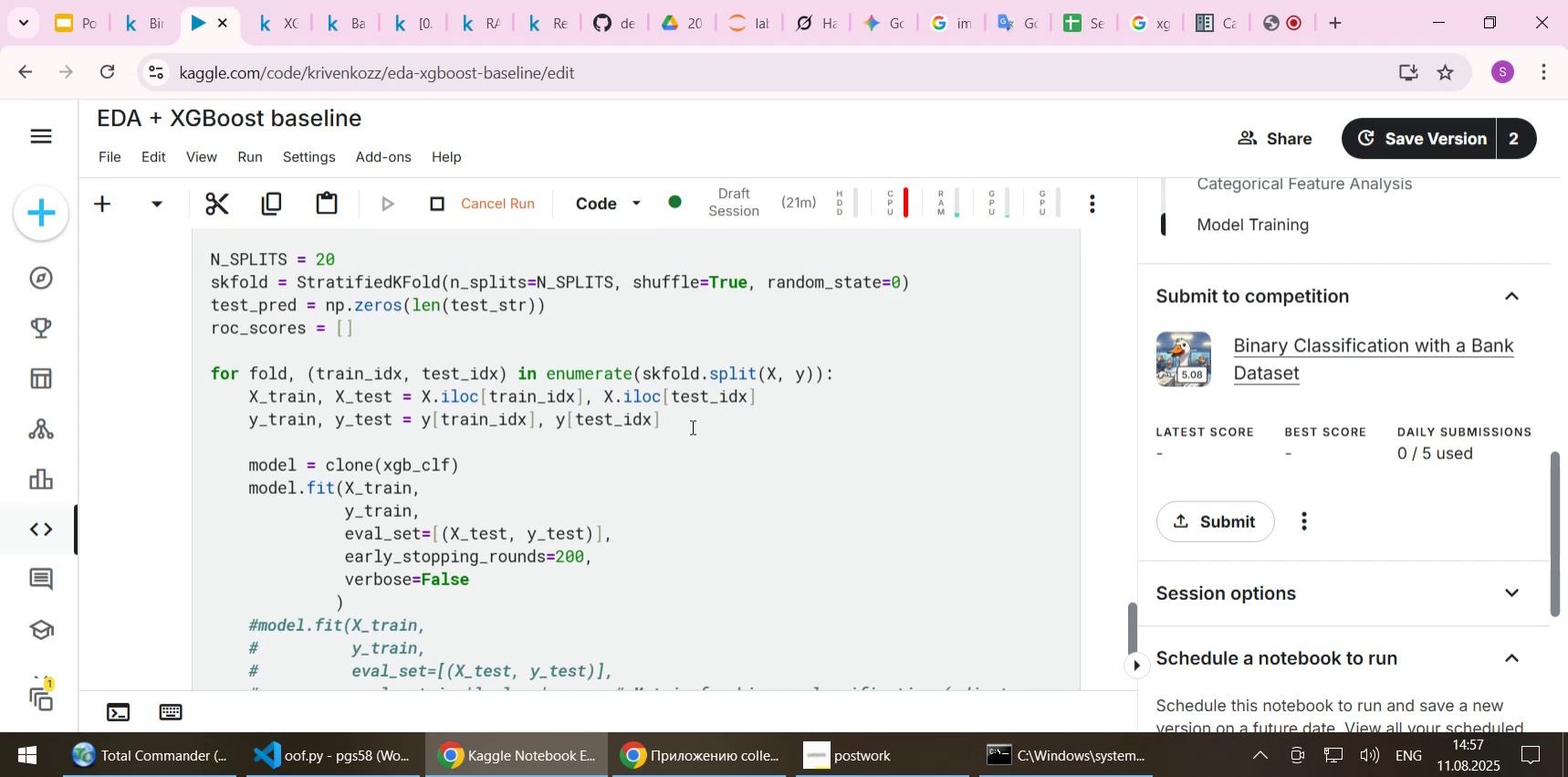 
wait(5.17)
 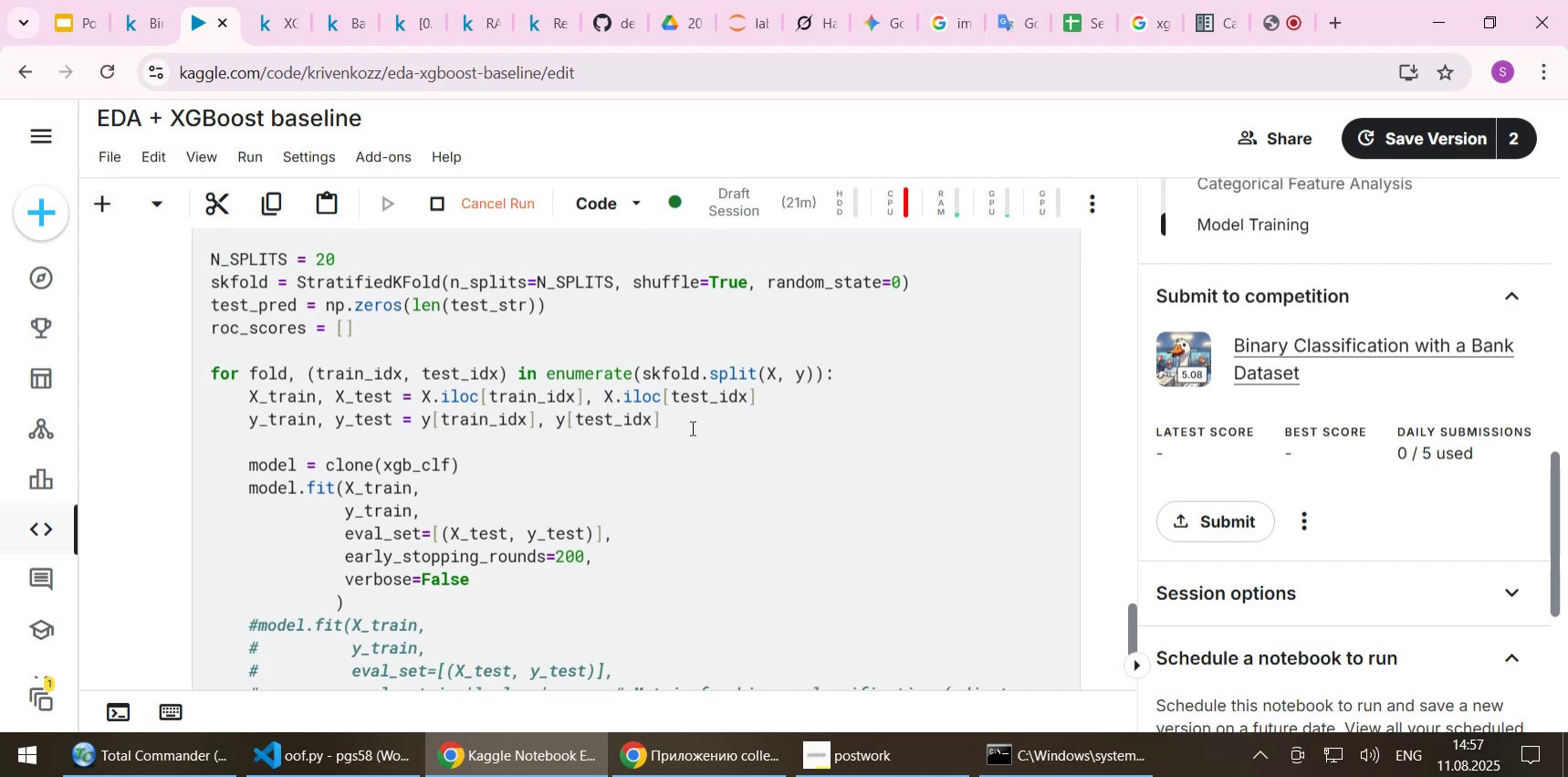 
scroll: coordinate [691, 426], scroll_direction: down, amount: 8.0
 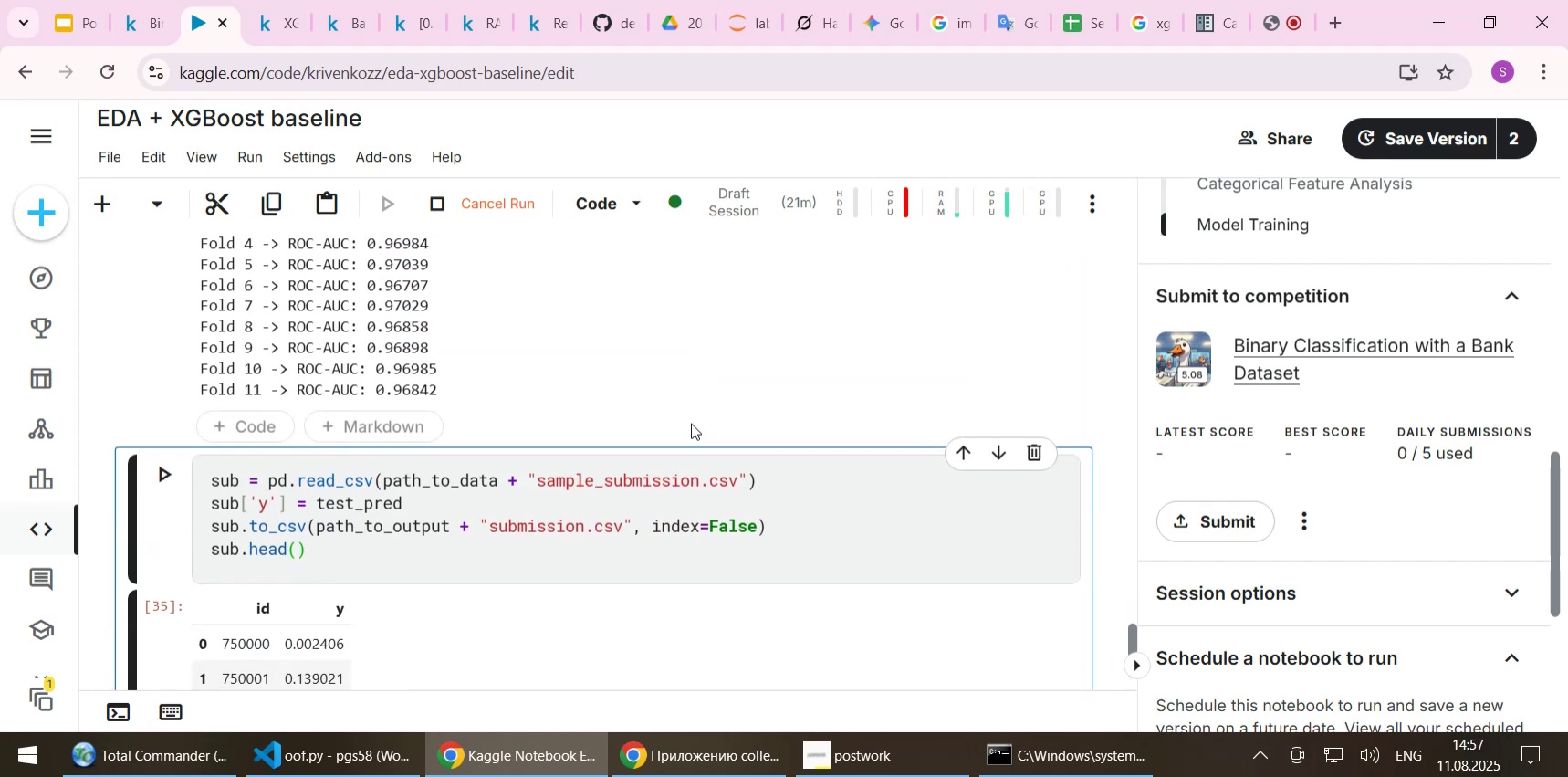 
scroll: coordinate [691, 423], scroll_direction: up, amount: 1.0
 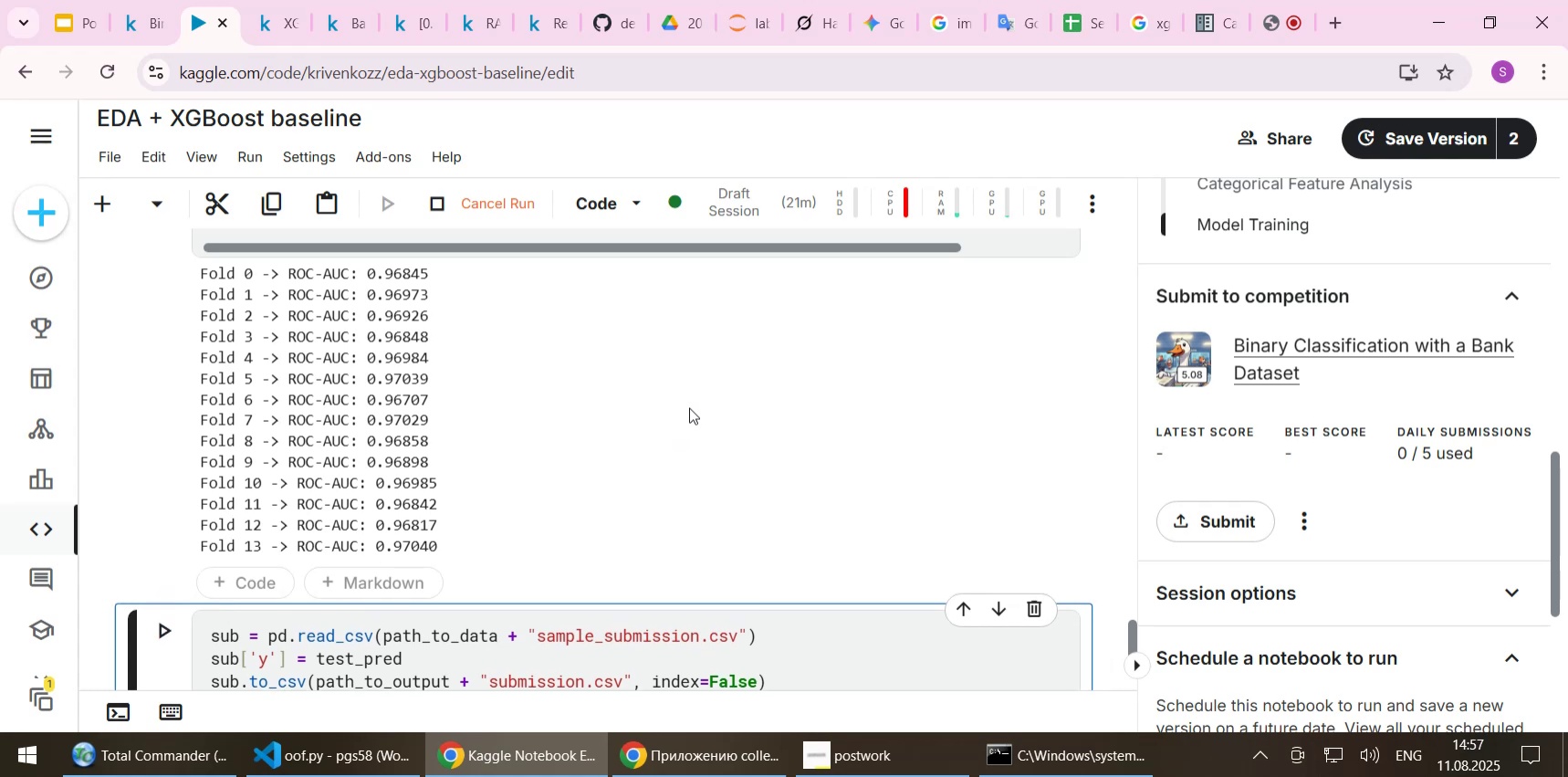 
wait(16.3)
 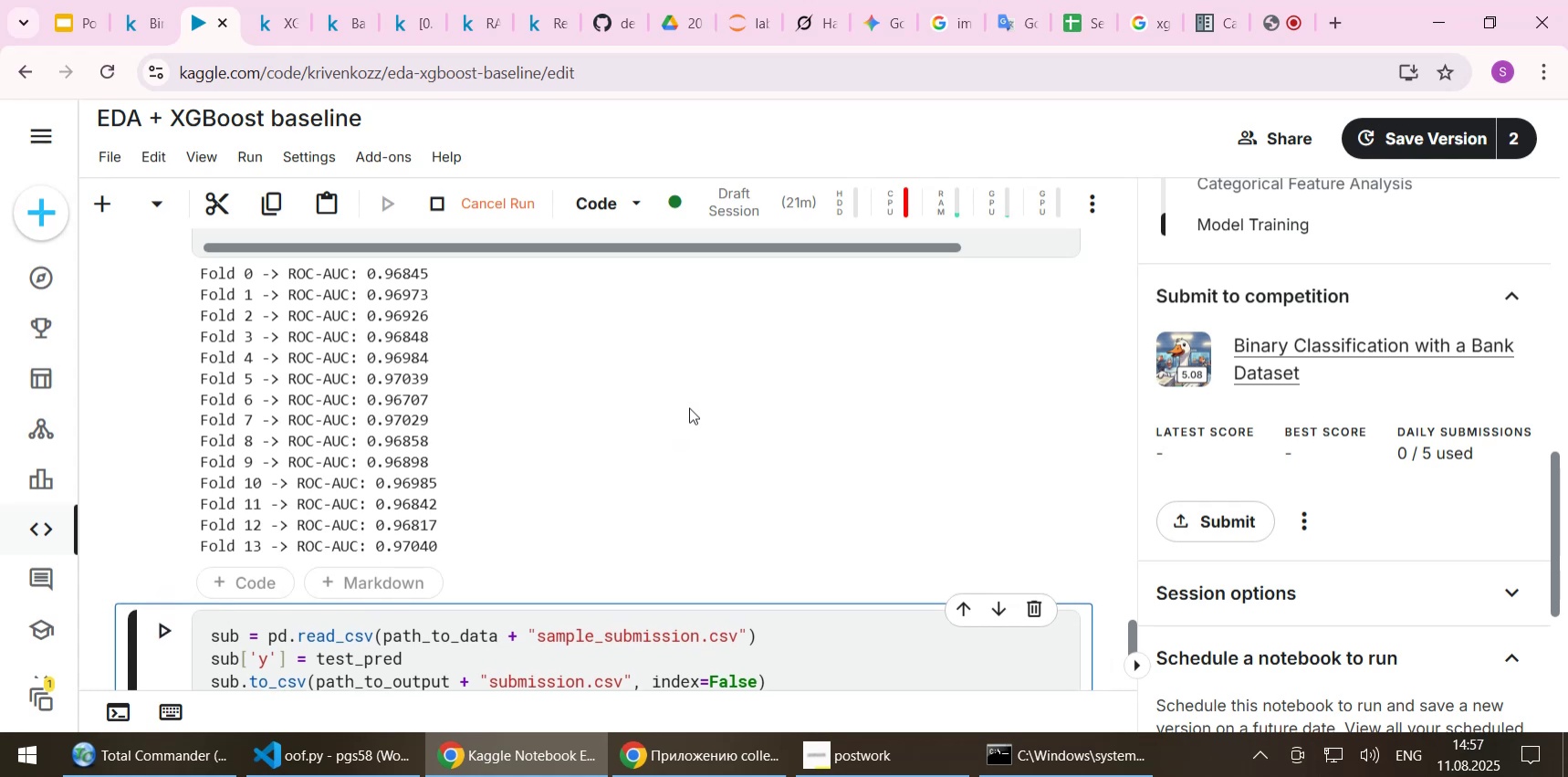 
left_click([1012, 30])
 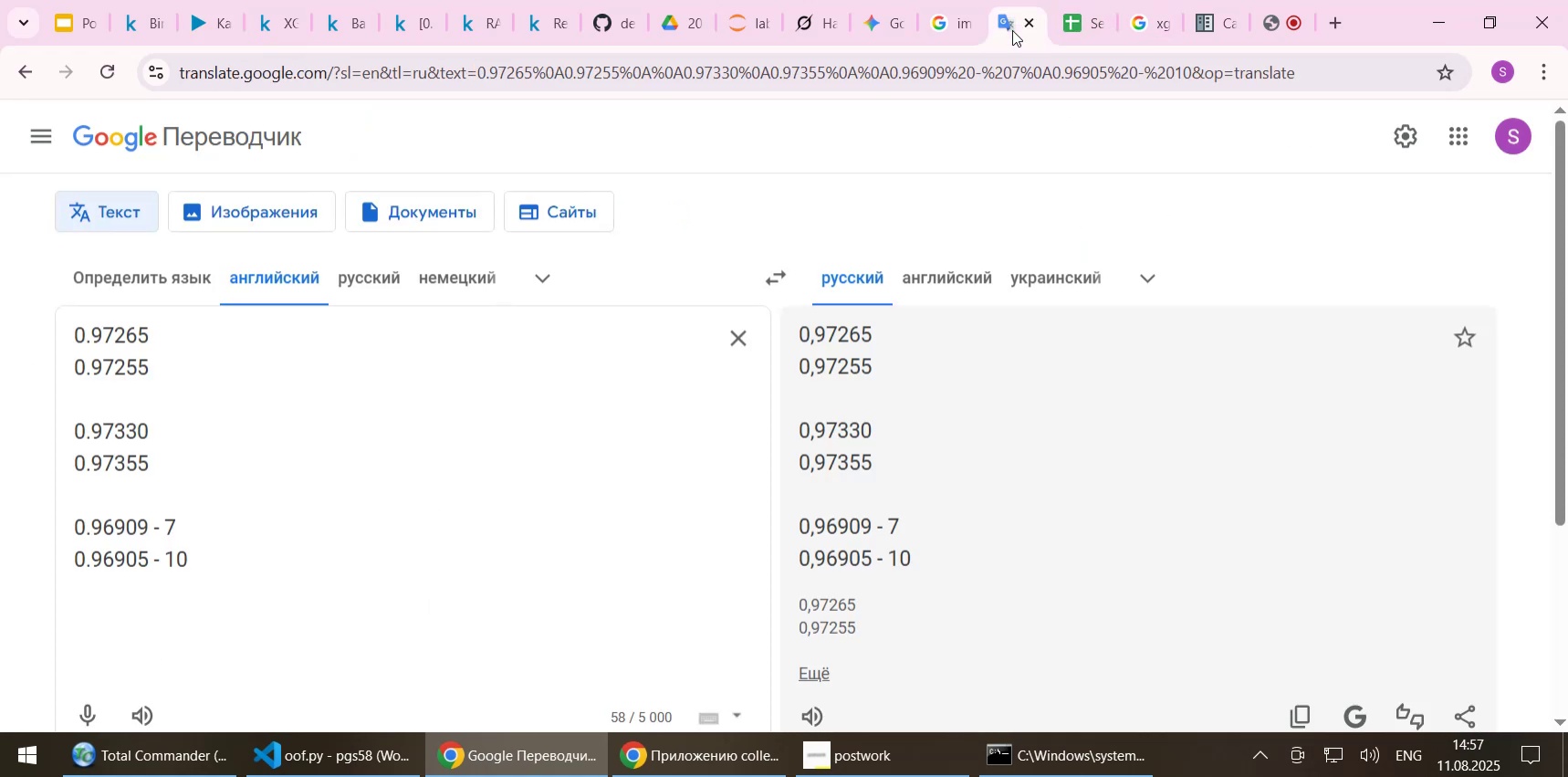 
wait(7.72)
 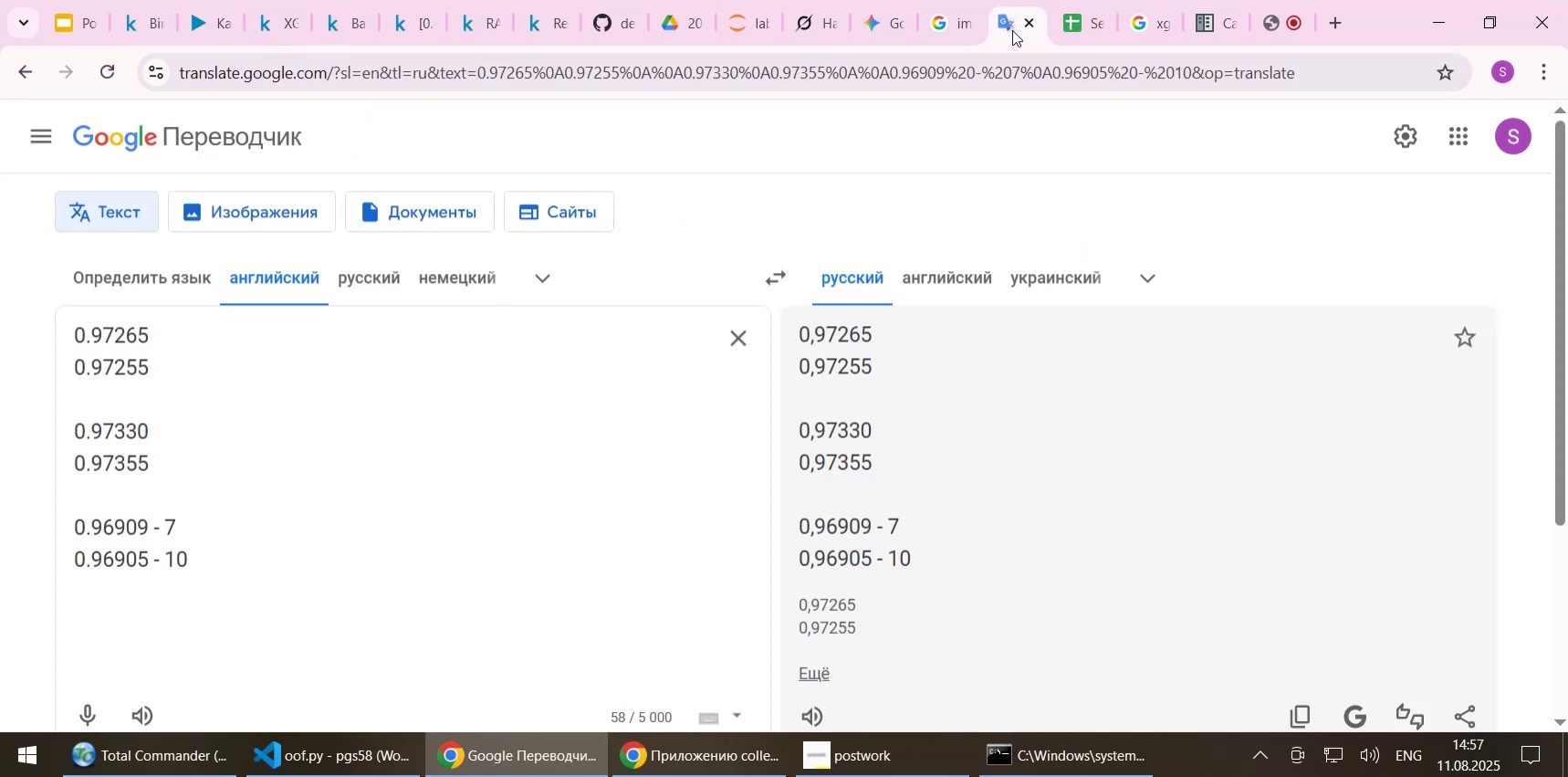 
left_click([224, 21])
 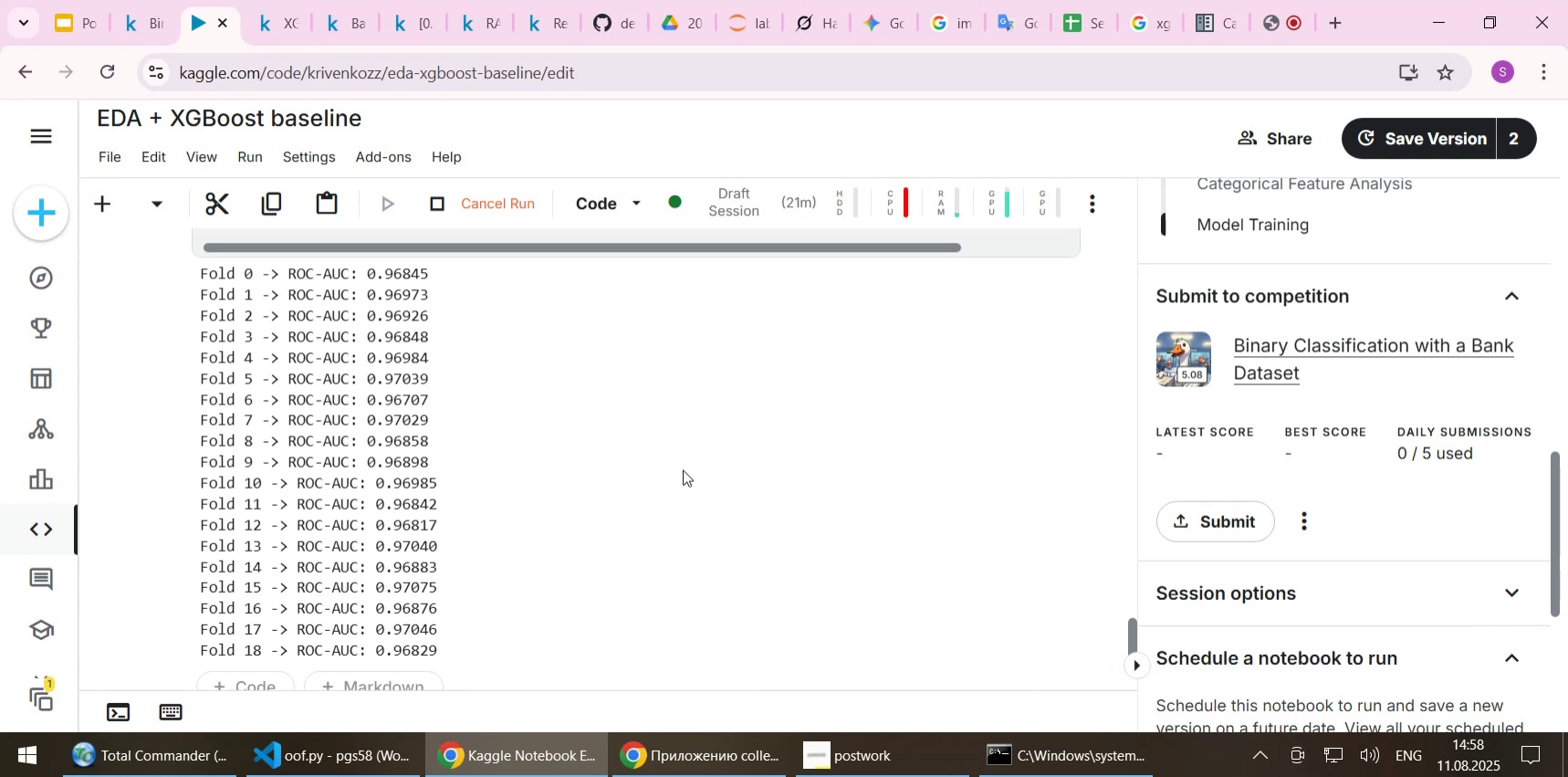 
wait(13.54)
 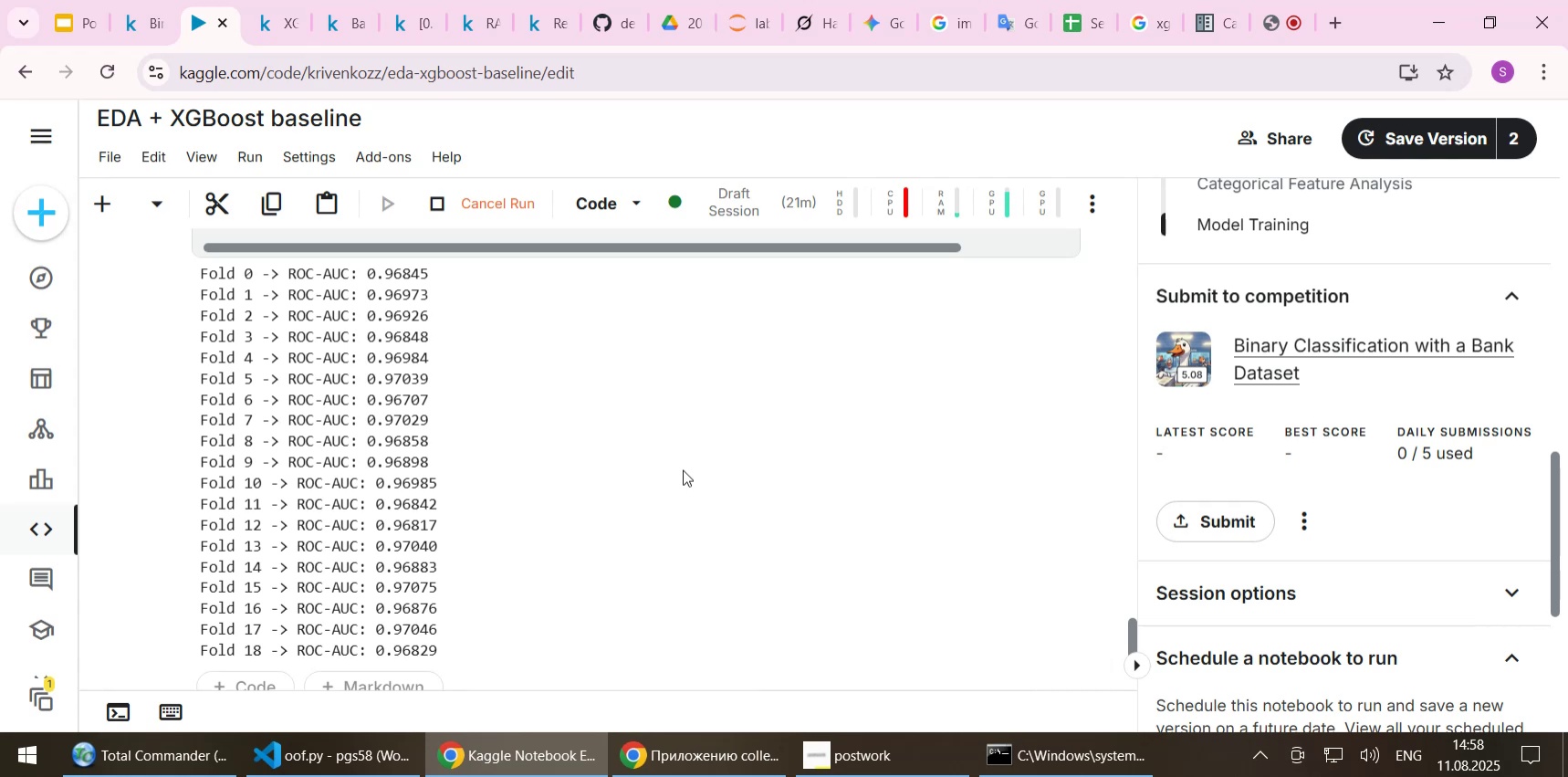 
scroll: coordinate [674, 471], scroll_direction: down, amount: 1.0
 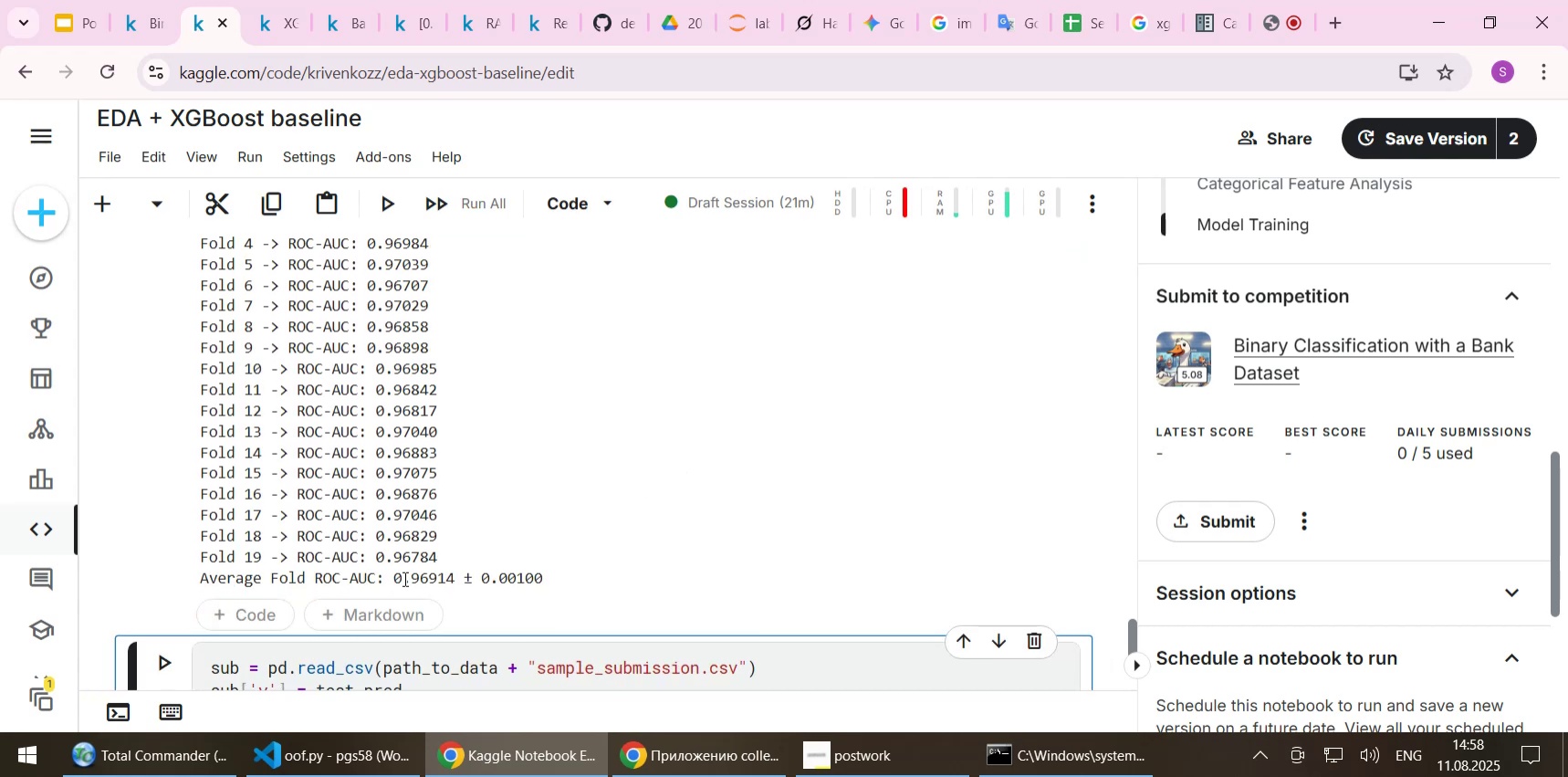 
left_click_drag(start_coordinate=[396, 577], to_coordinate=[455, 575])
 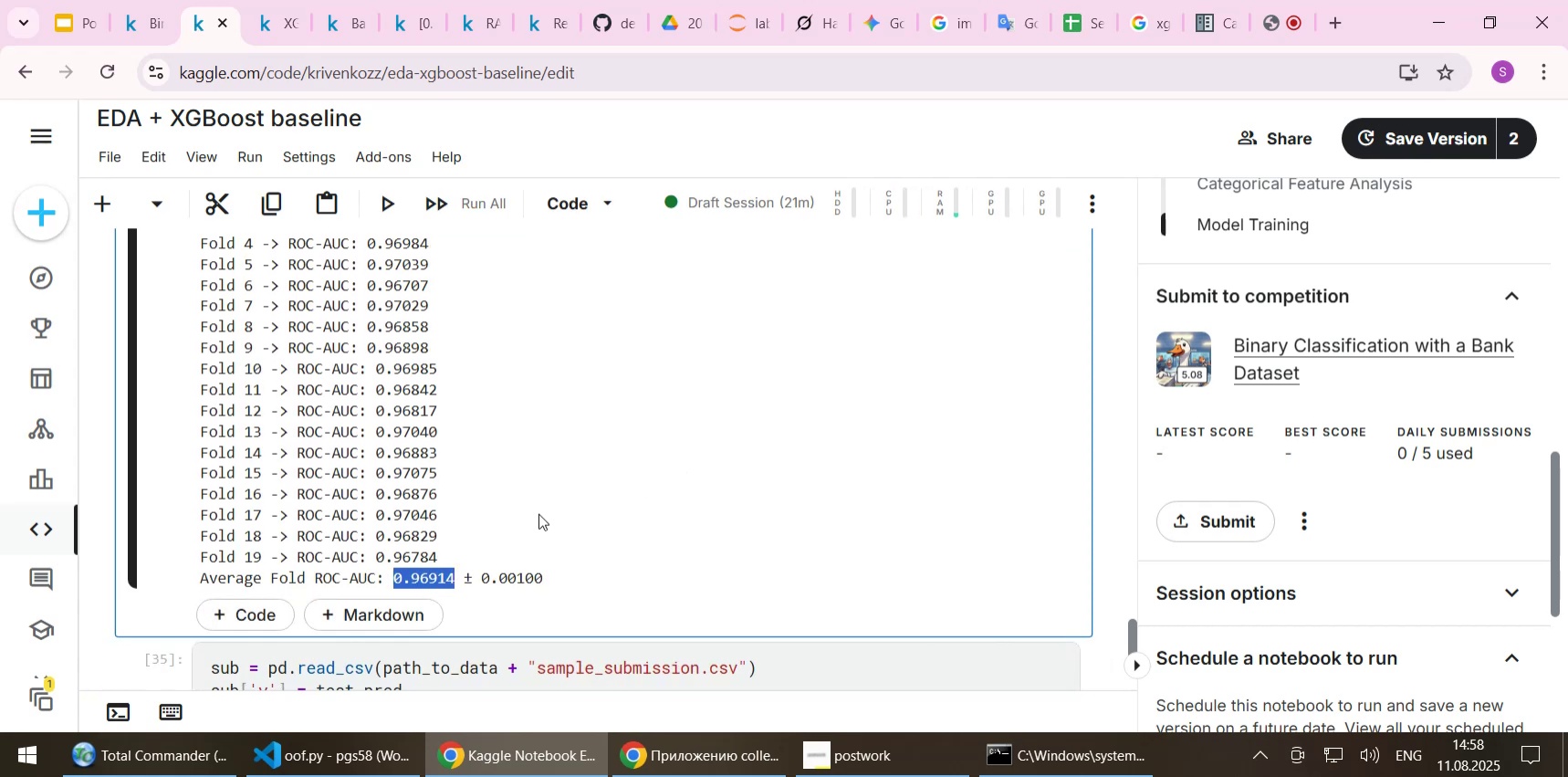 
key(Control+C)
 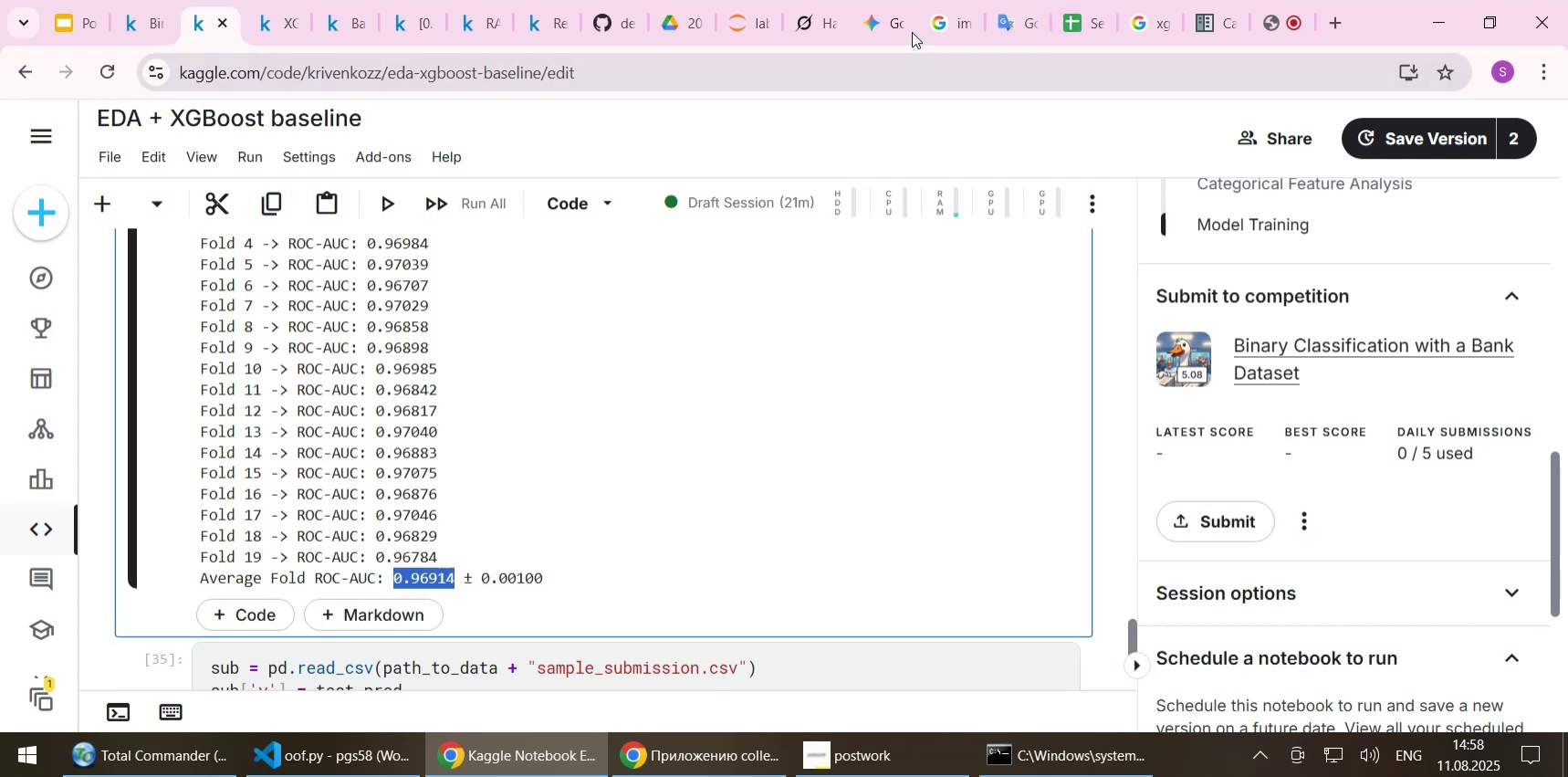 
left_click([1011, 22])
 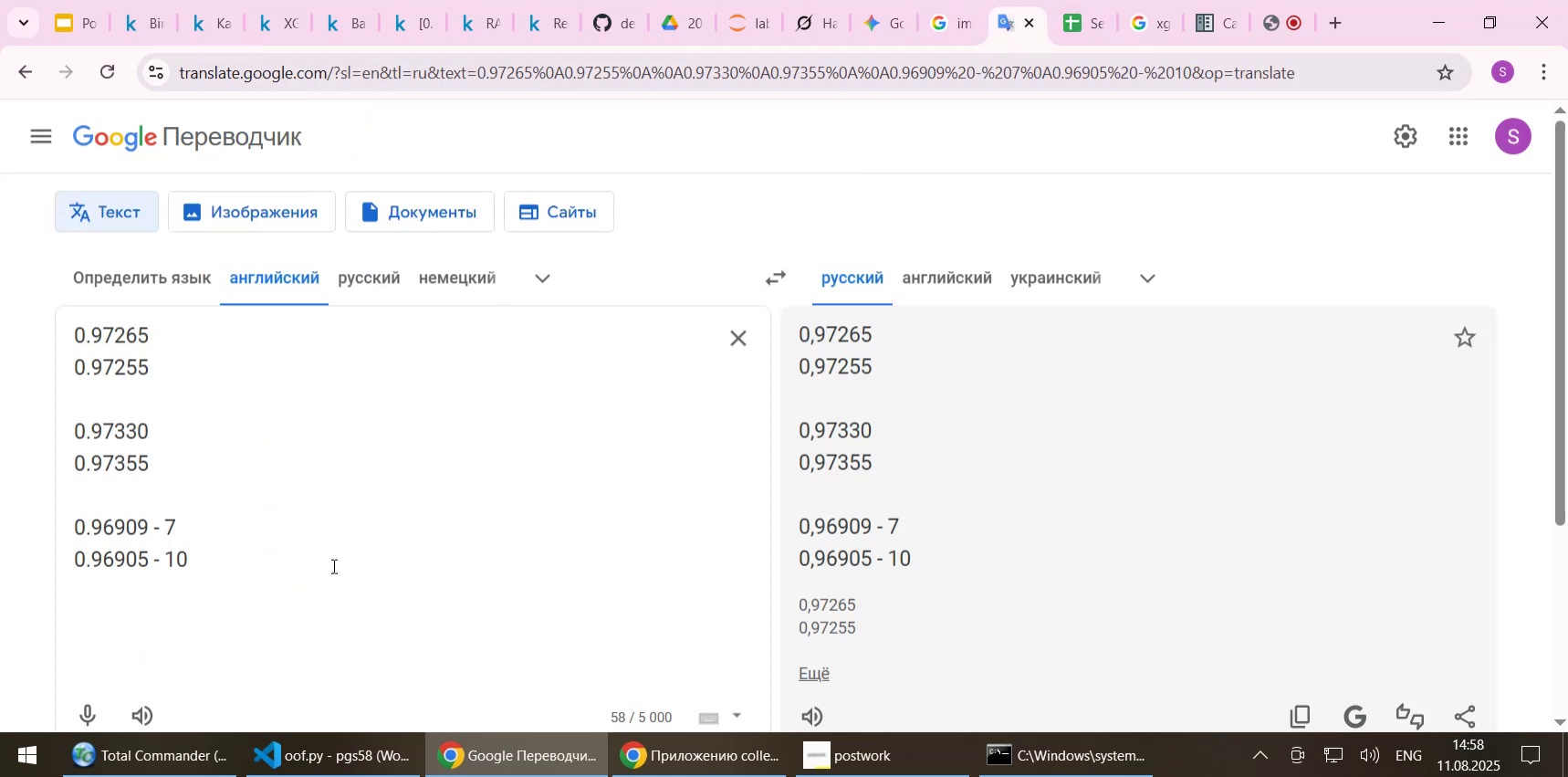 
left_click([329, 566])
 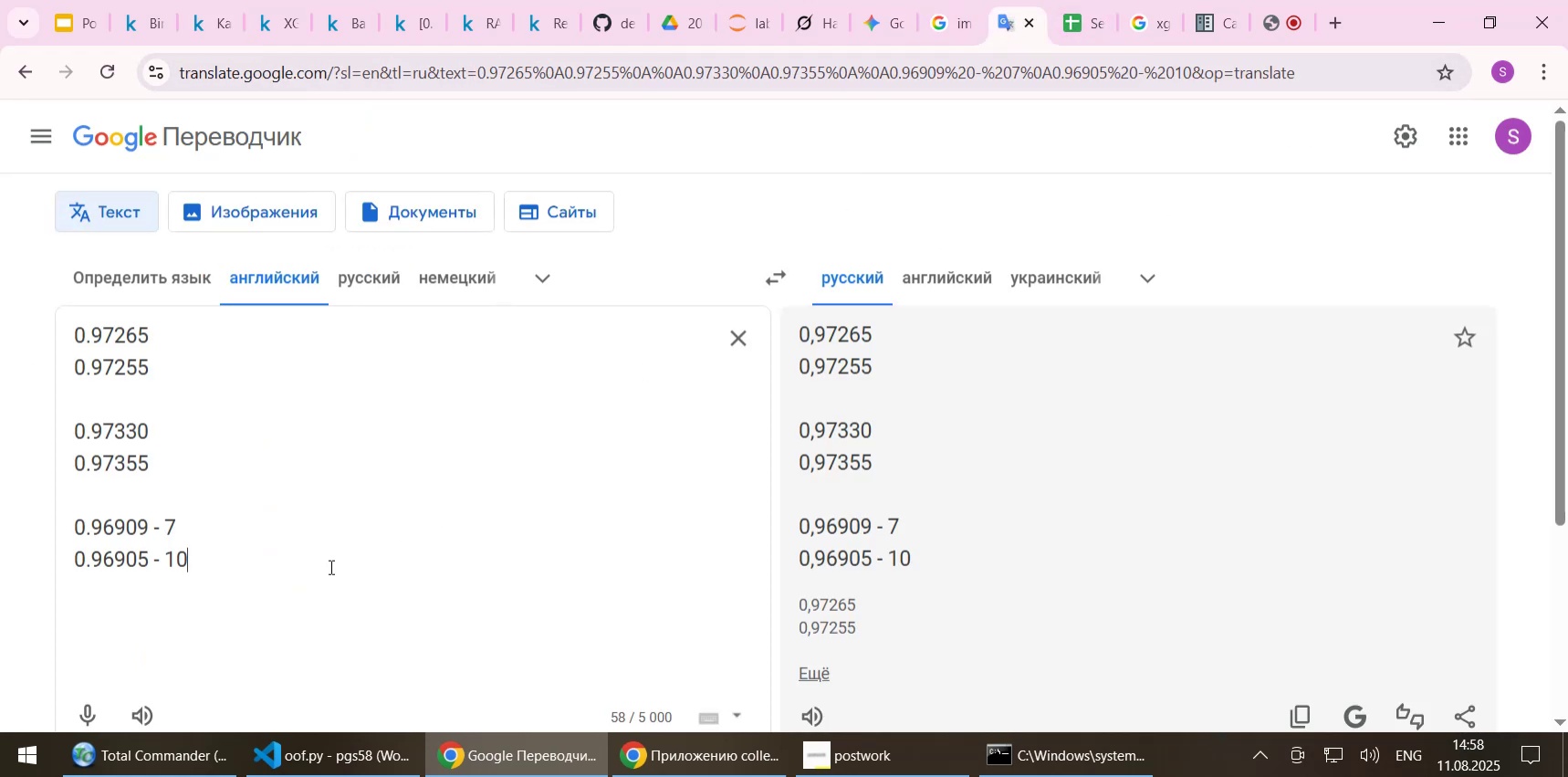 
key(NumpadEnter)
 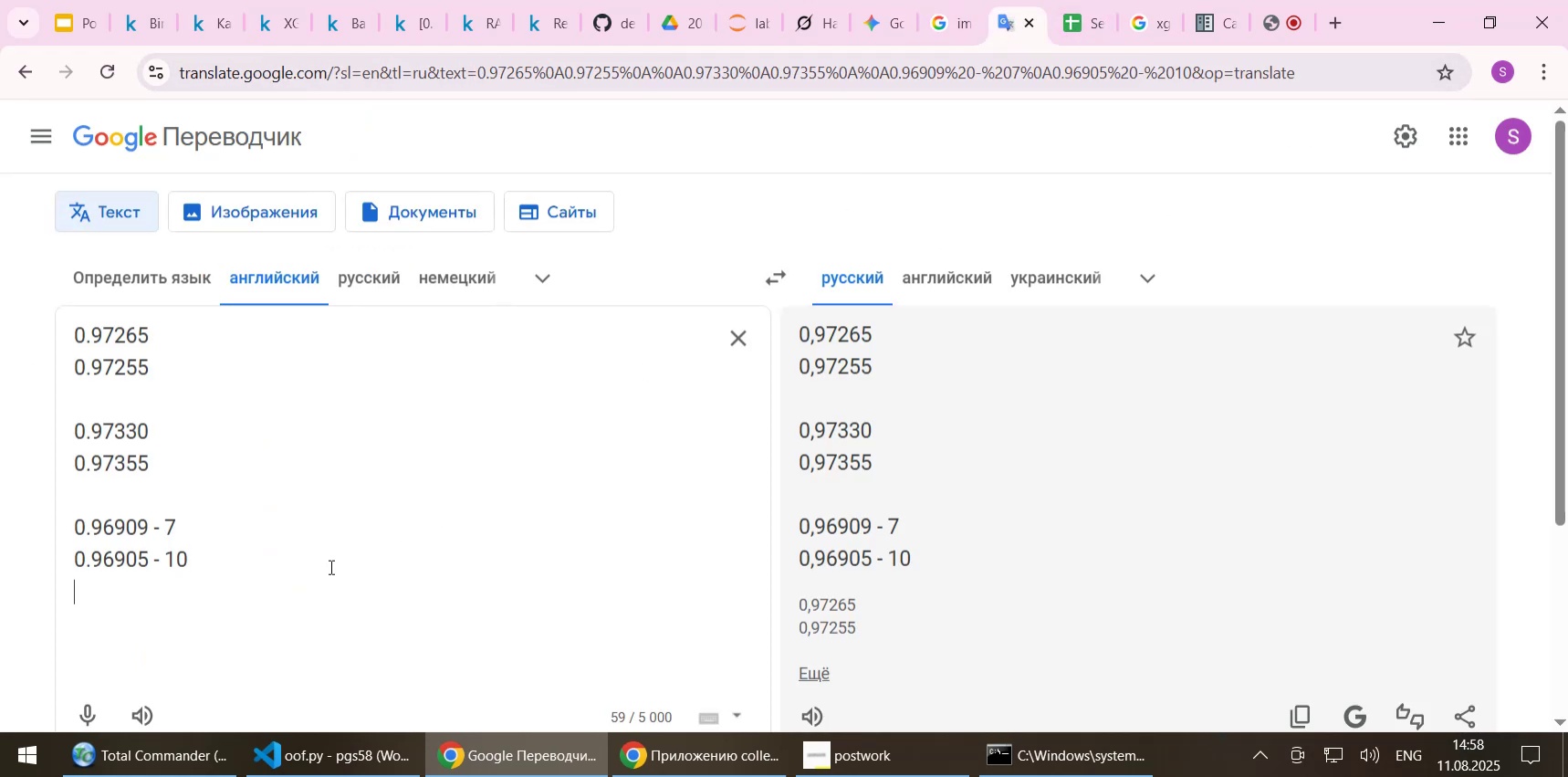 
key(Control+ControlLeft)
 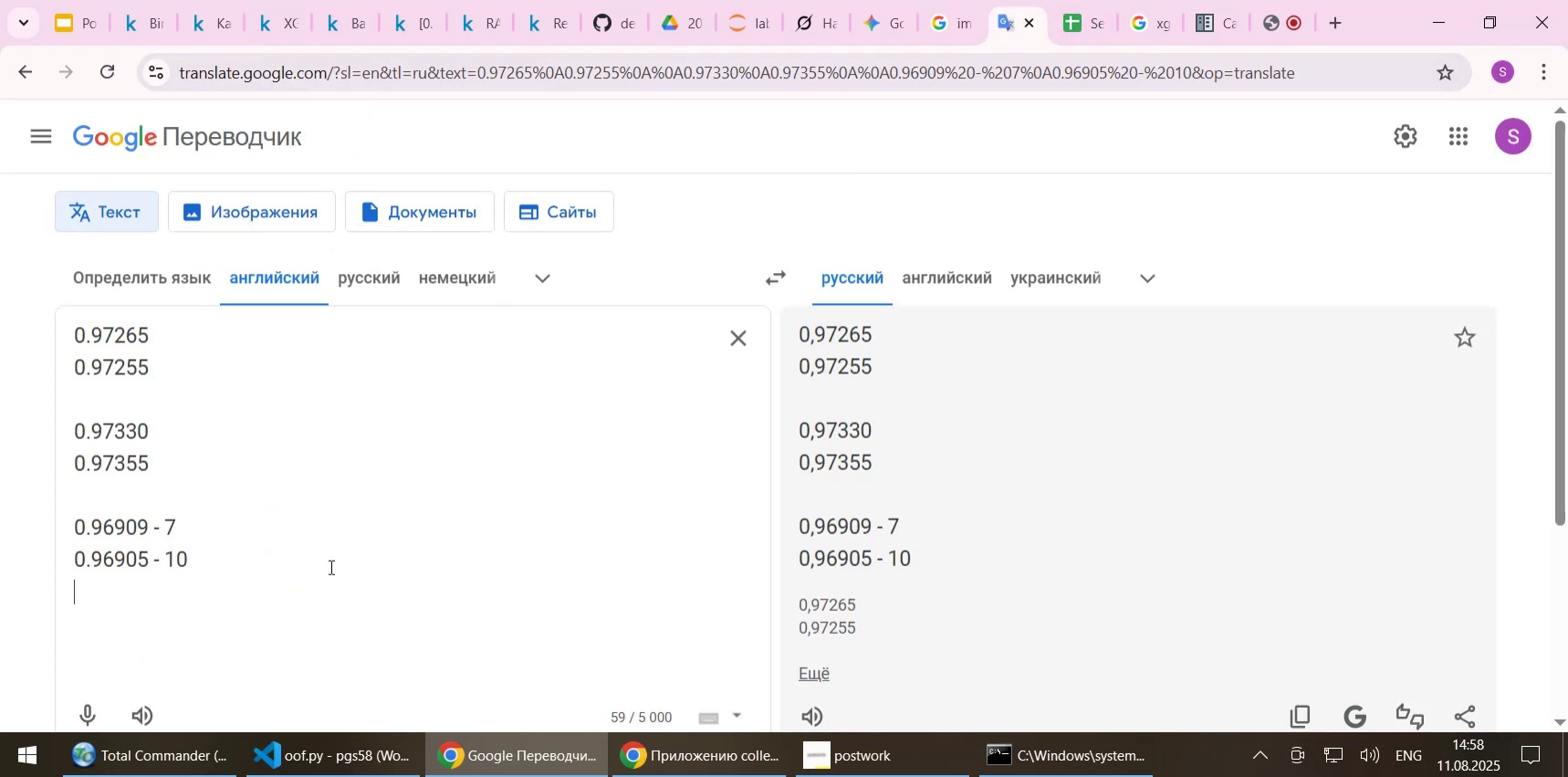 
key(Control+V)
 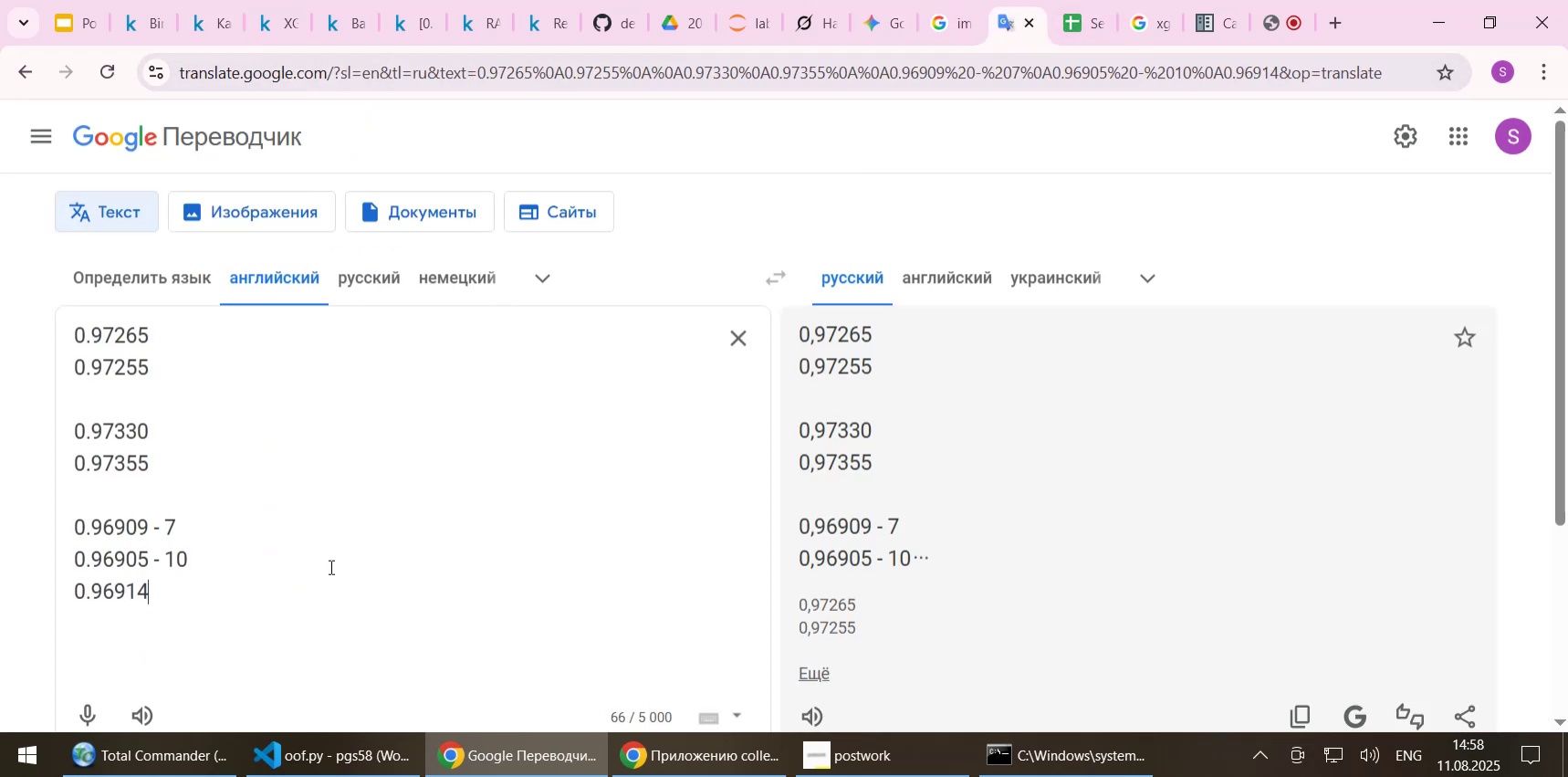 
type( =)
key(Backspace)
type(- 20)
 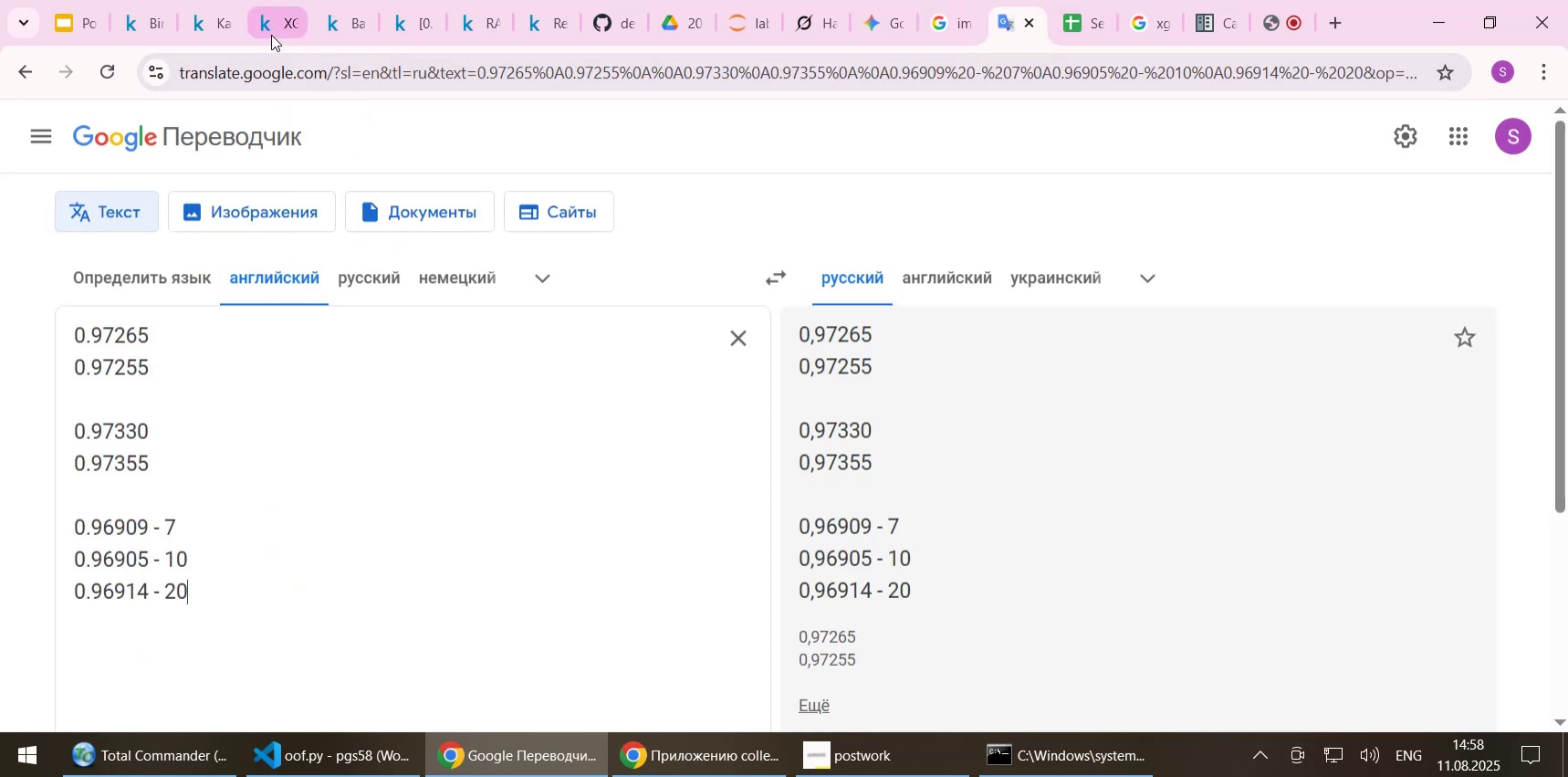 
left_click([147, 27])
 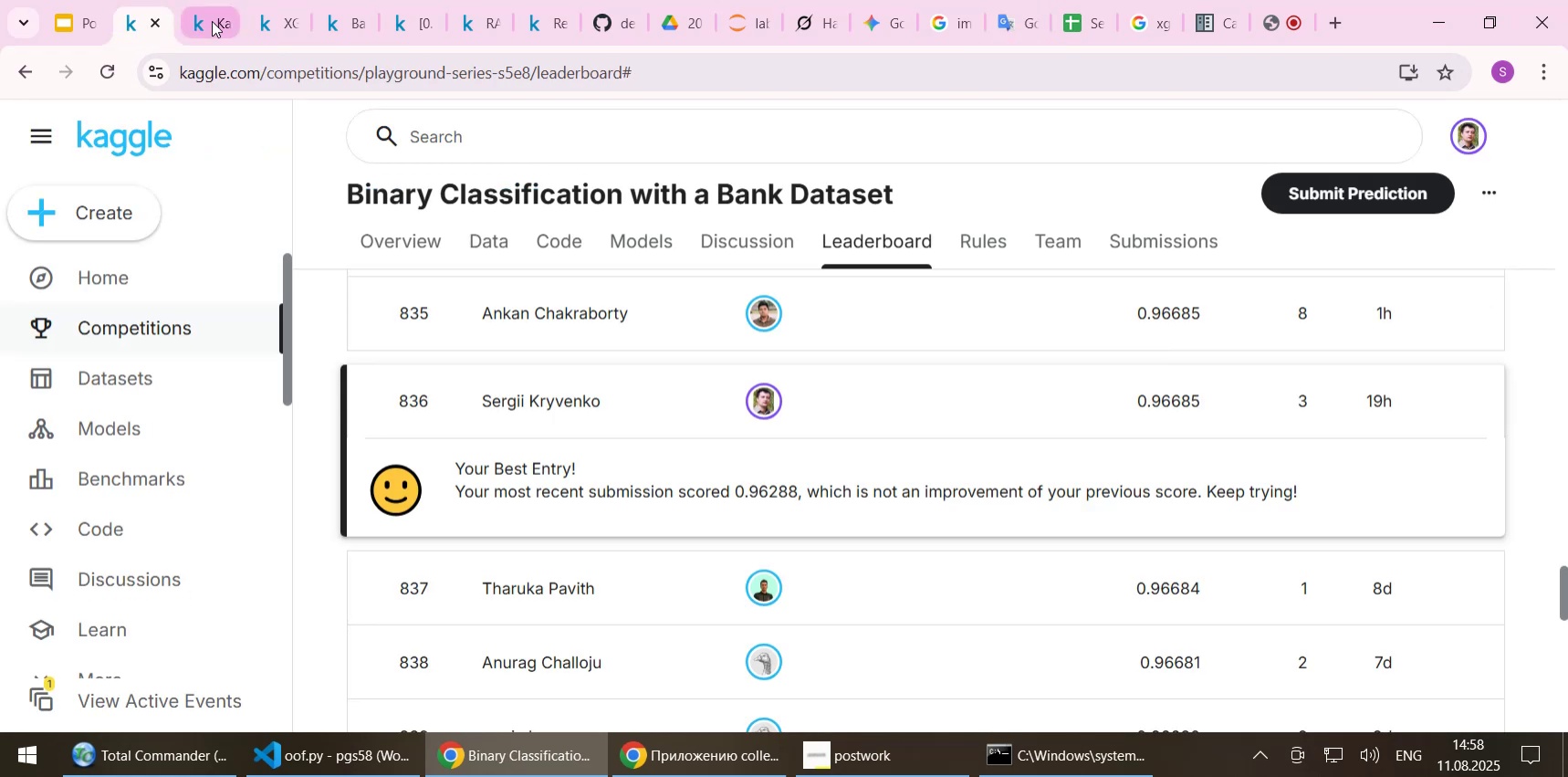 
left_click([212, 21])
 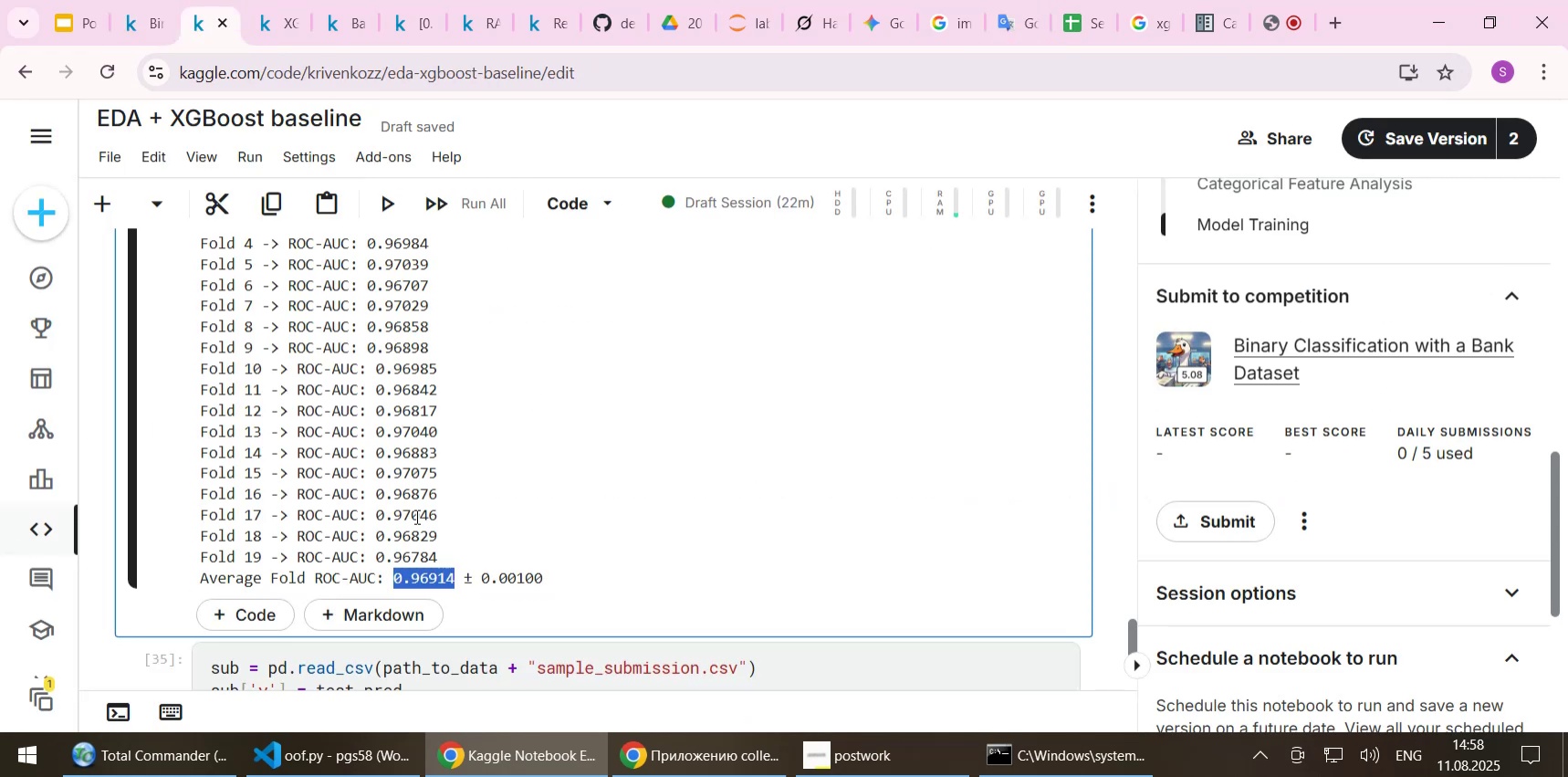 
scroll: coordinate [417, 522], scroll_direction: up, amount: 4.0
 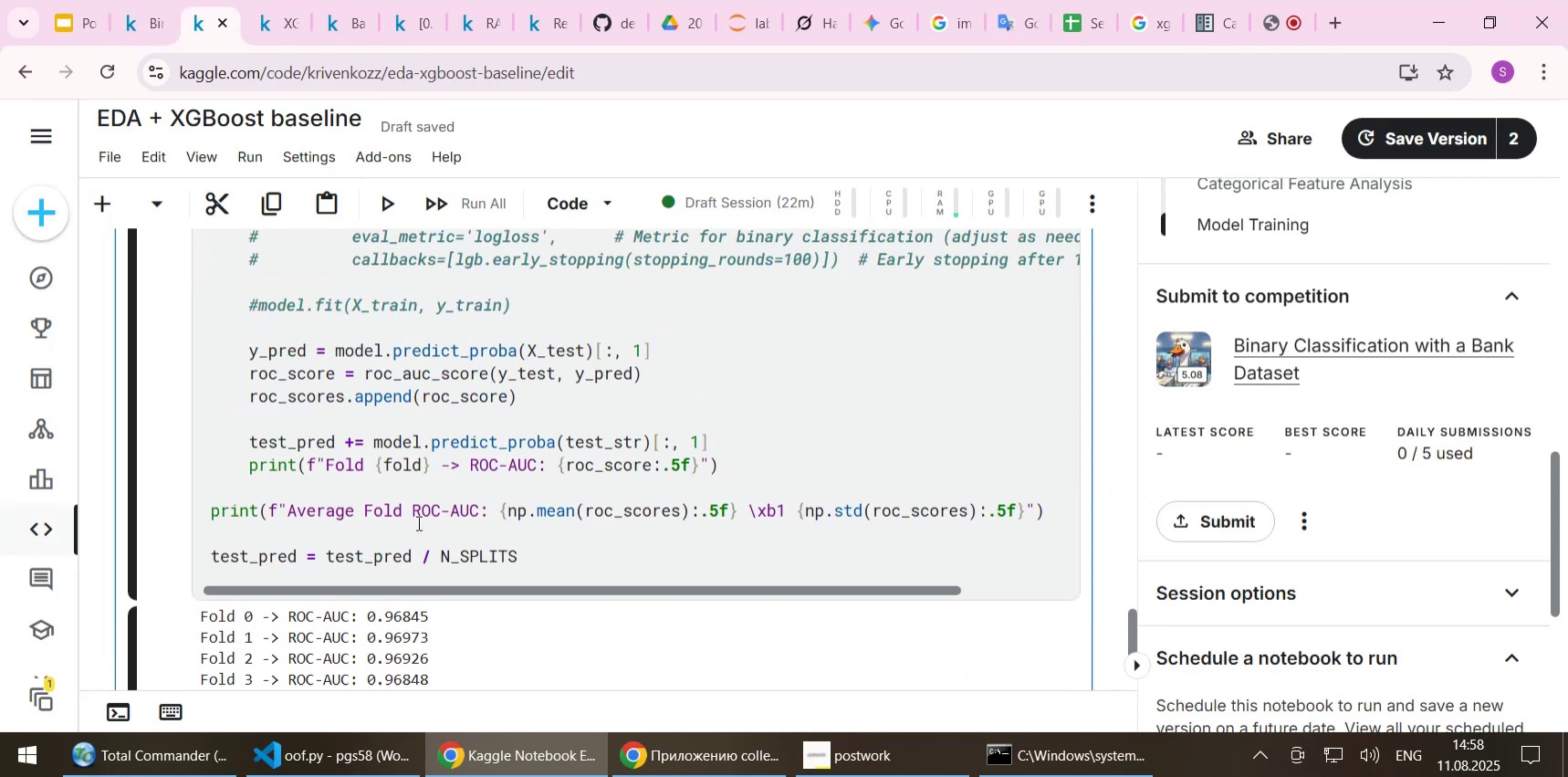 
scroll: coordinate [417, 522], scroll_direction: down, amount: 6.0
 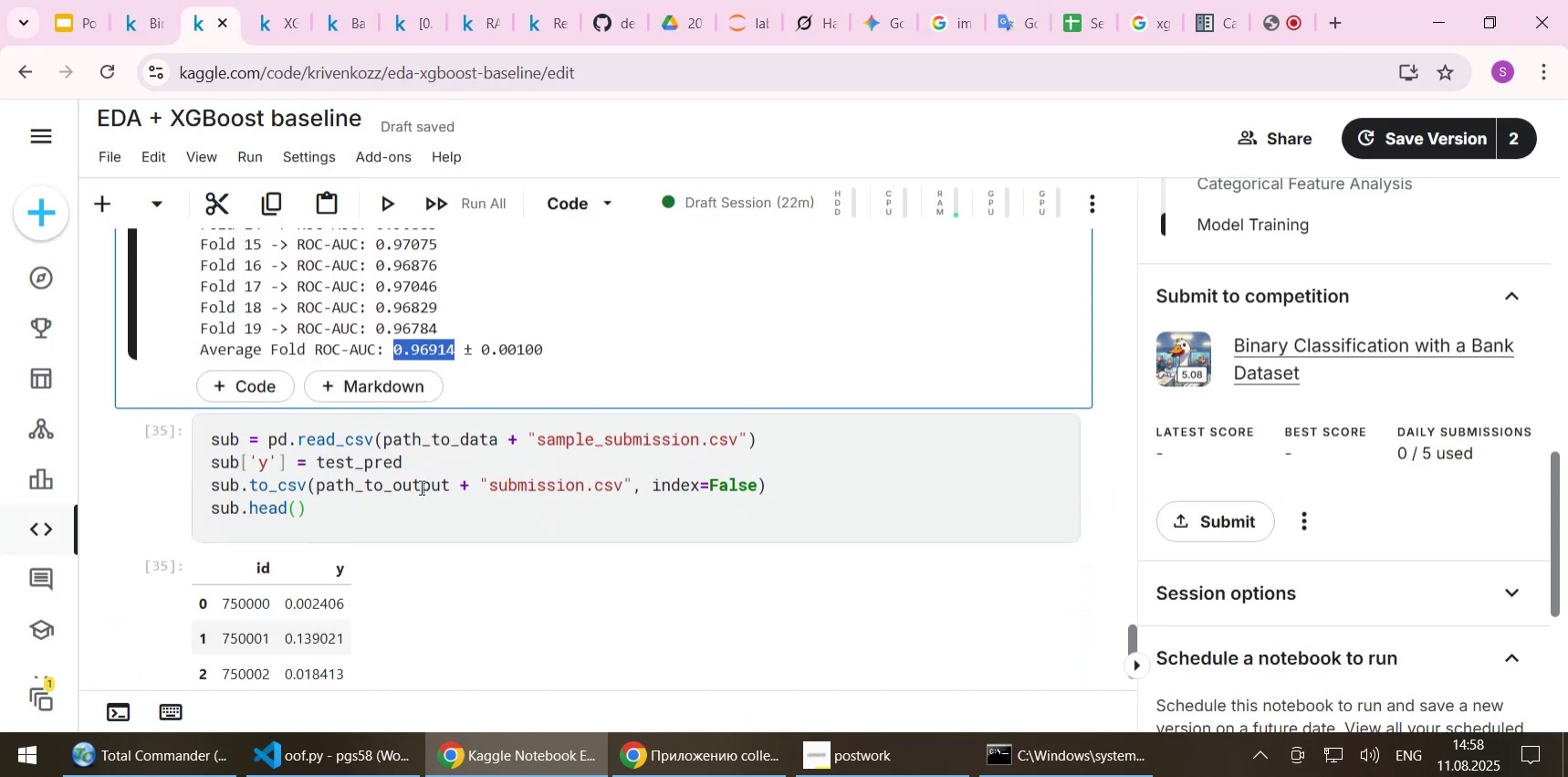 
left_click([420, 487])
 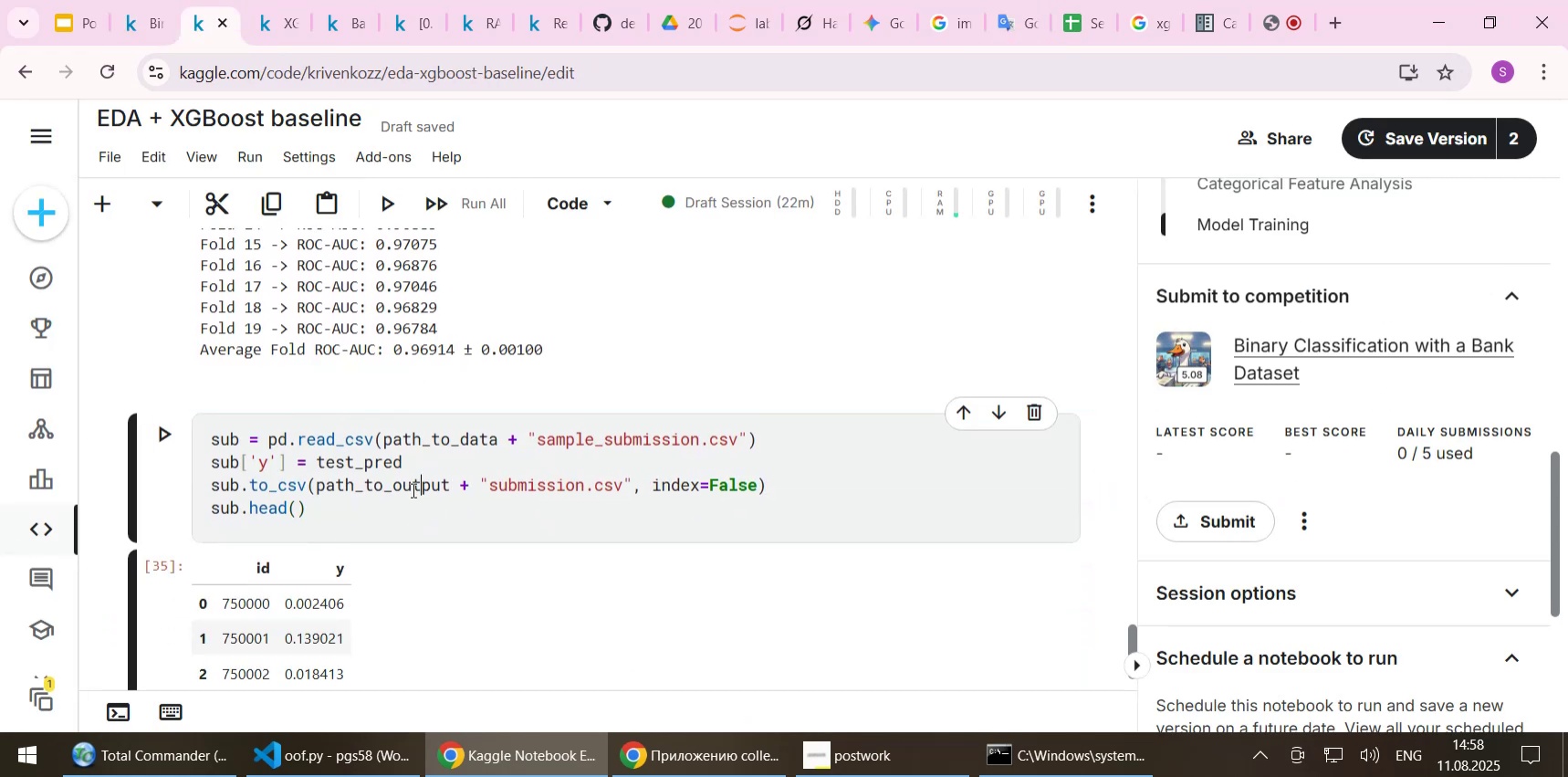 
key(Shift+Enter)
 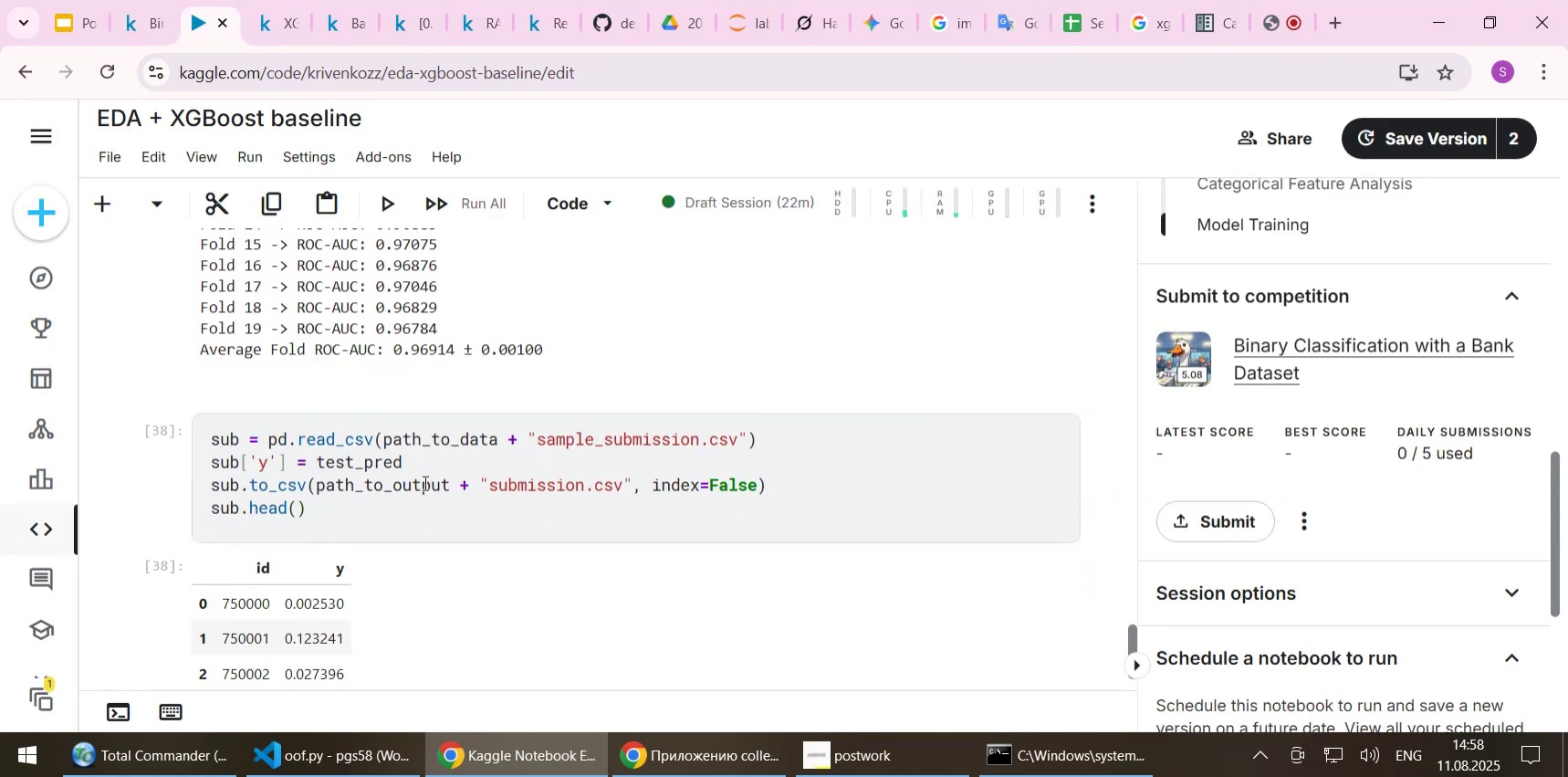 
scroll: coordinate [425, 480], scroll_direction: up, amount: 7.0
 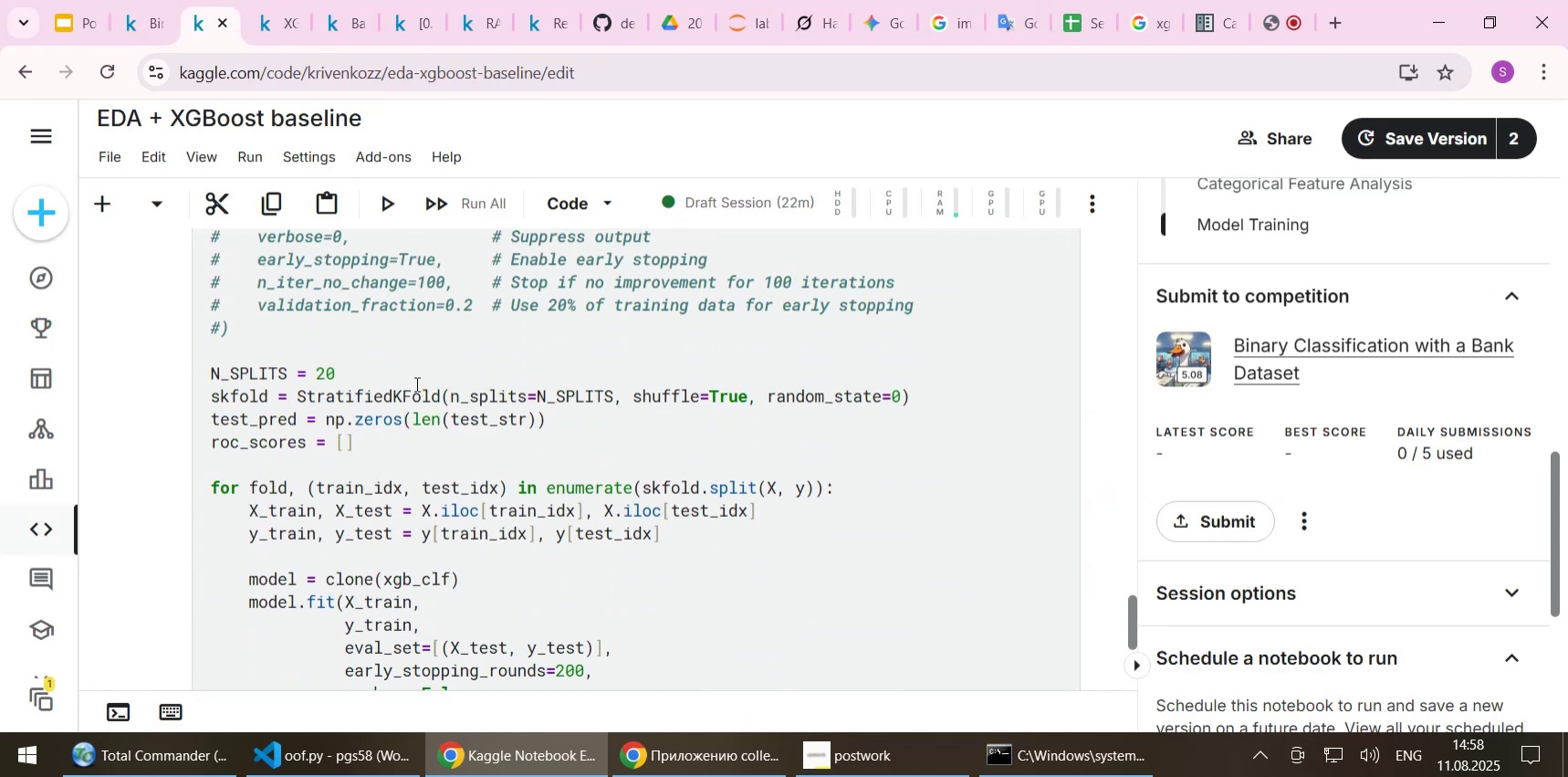 
left_click([415, 383])
 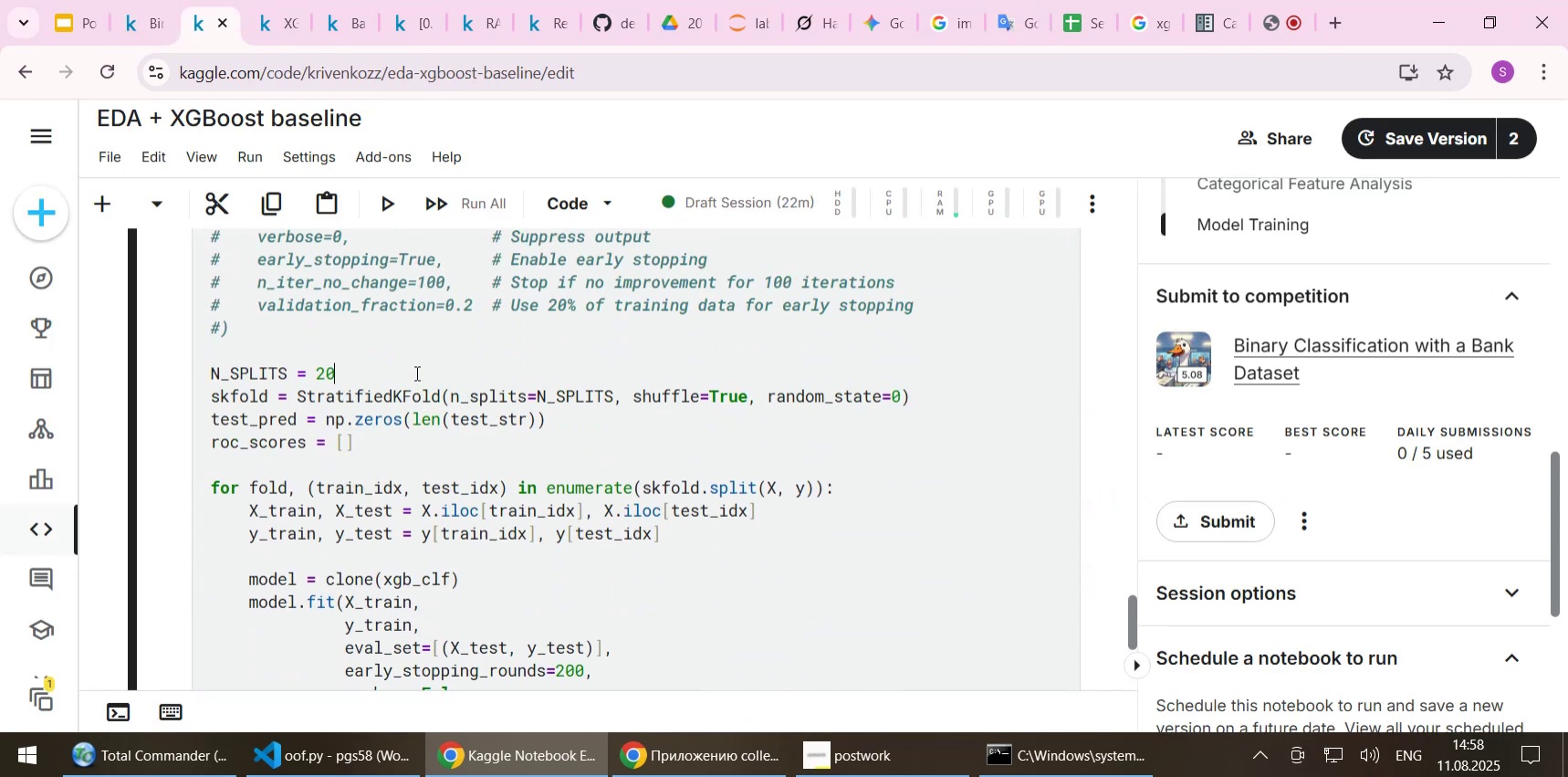 
left_click([415, 373])
 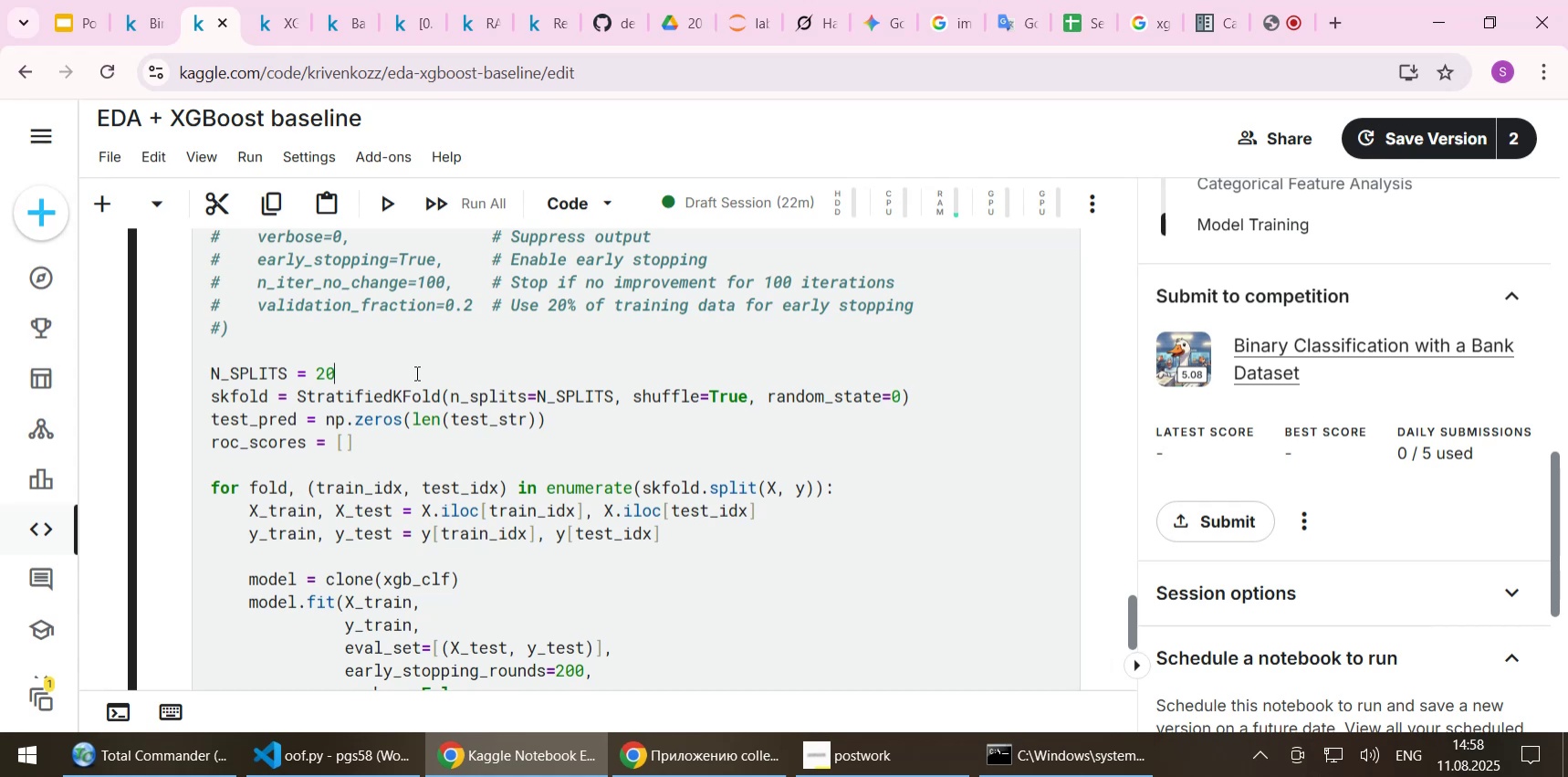 
key(Backspace)
 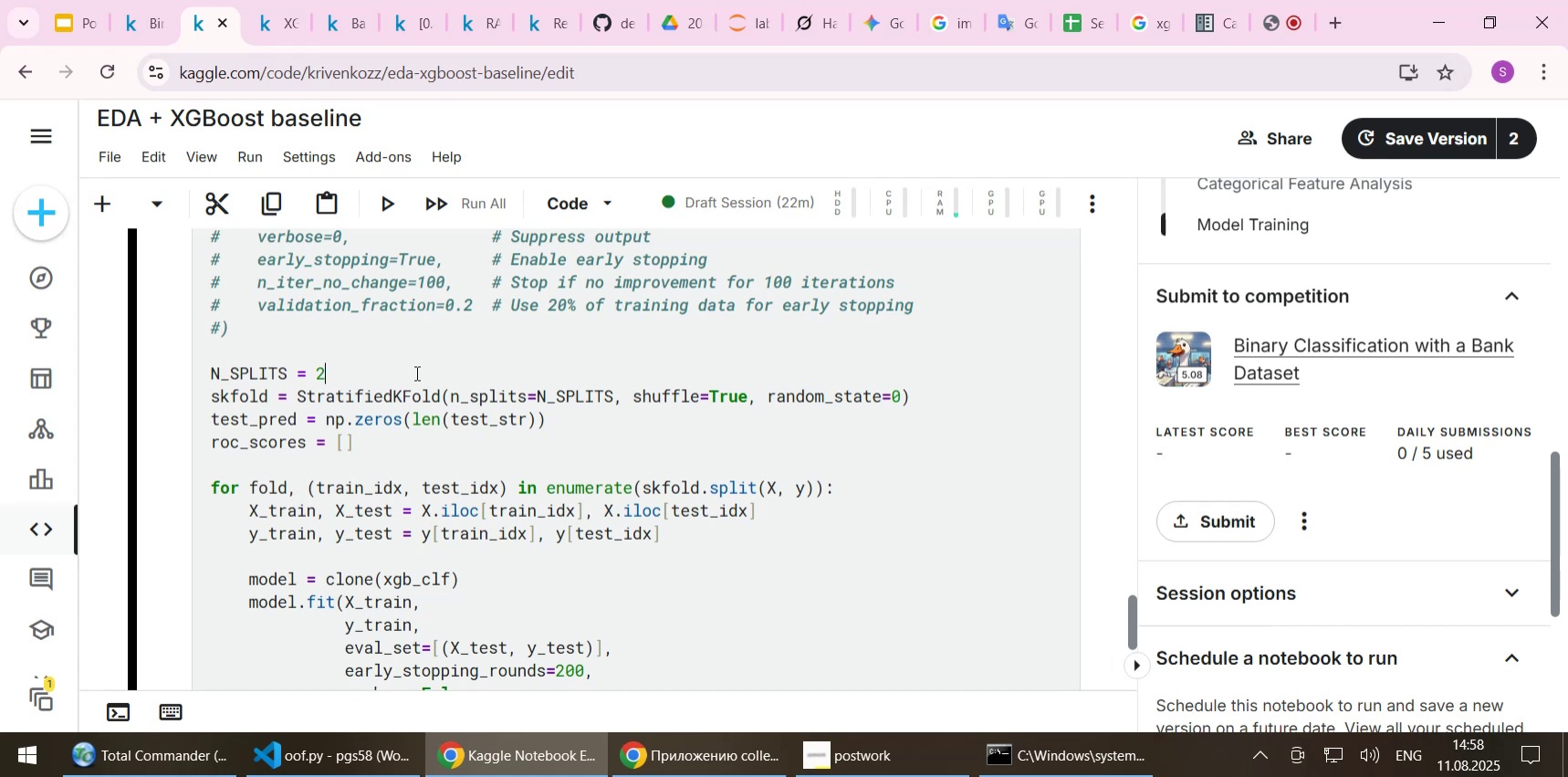 
key(Backspace)
 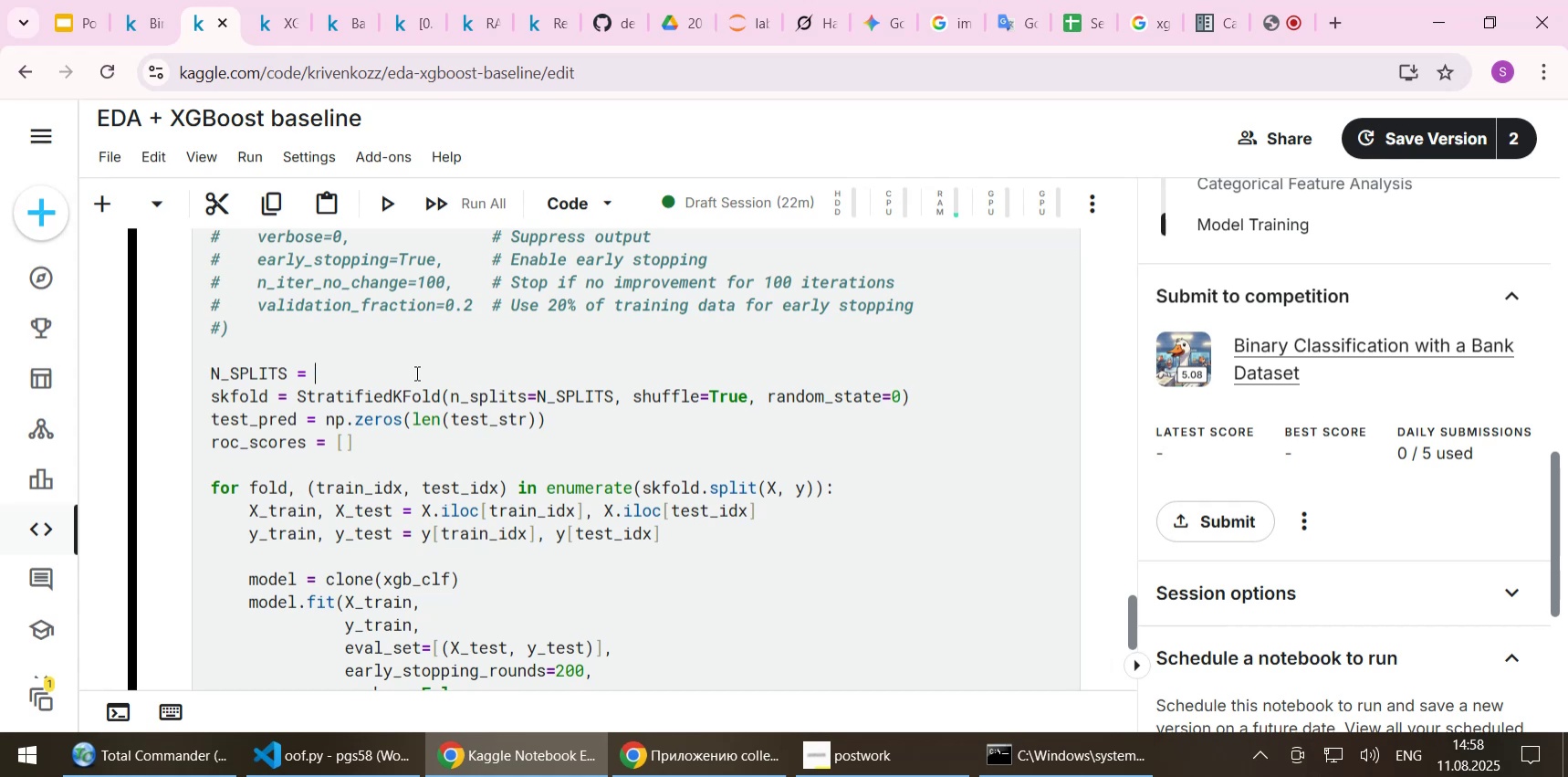 
key(5)
 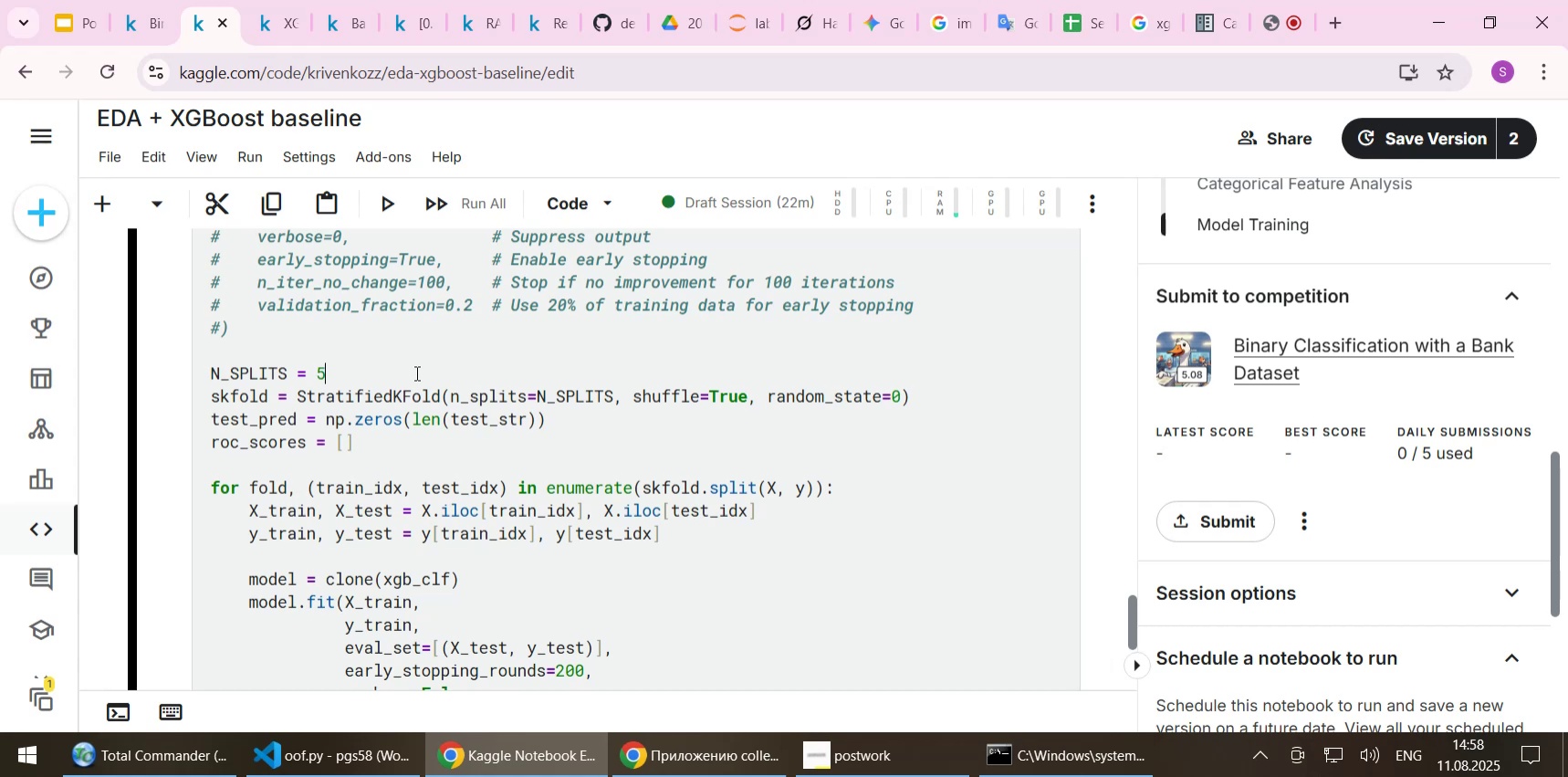 
key(Shift+ShiftLeft)
 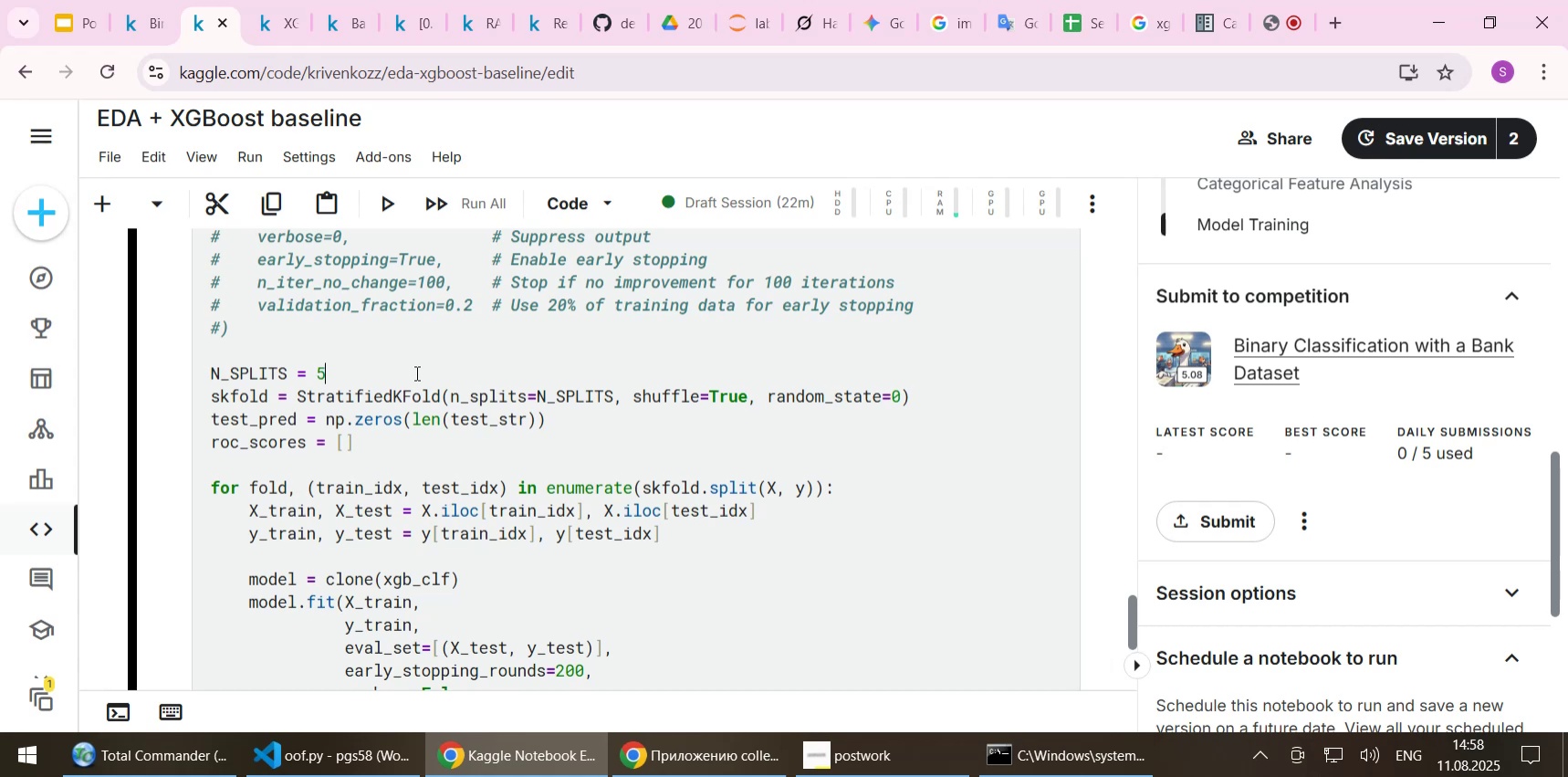 
key(Shift+Enter)
 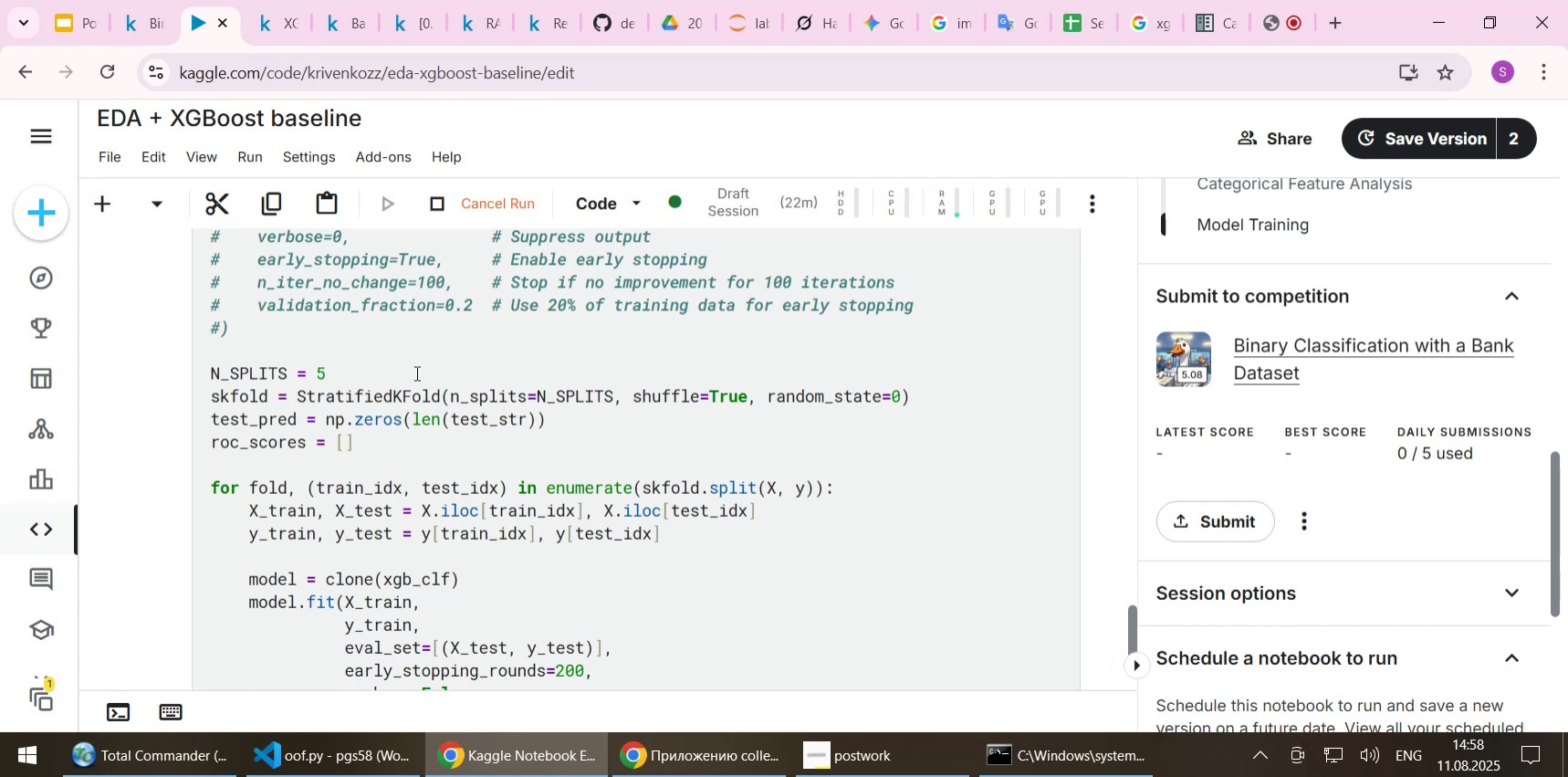 
scroll: coordinate [416, 375], scroll_direction: down, amount: 8.0
 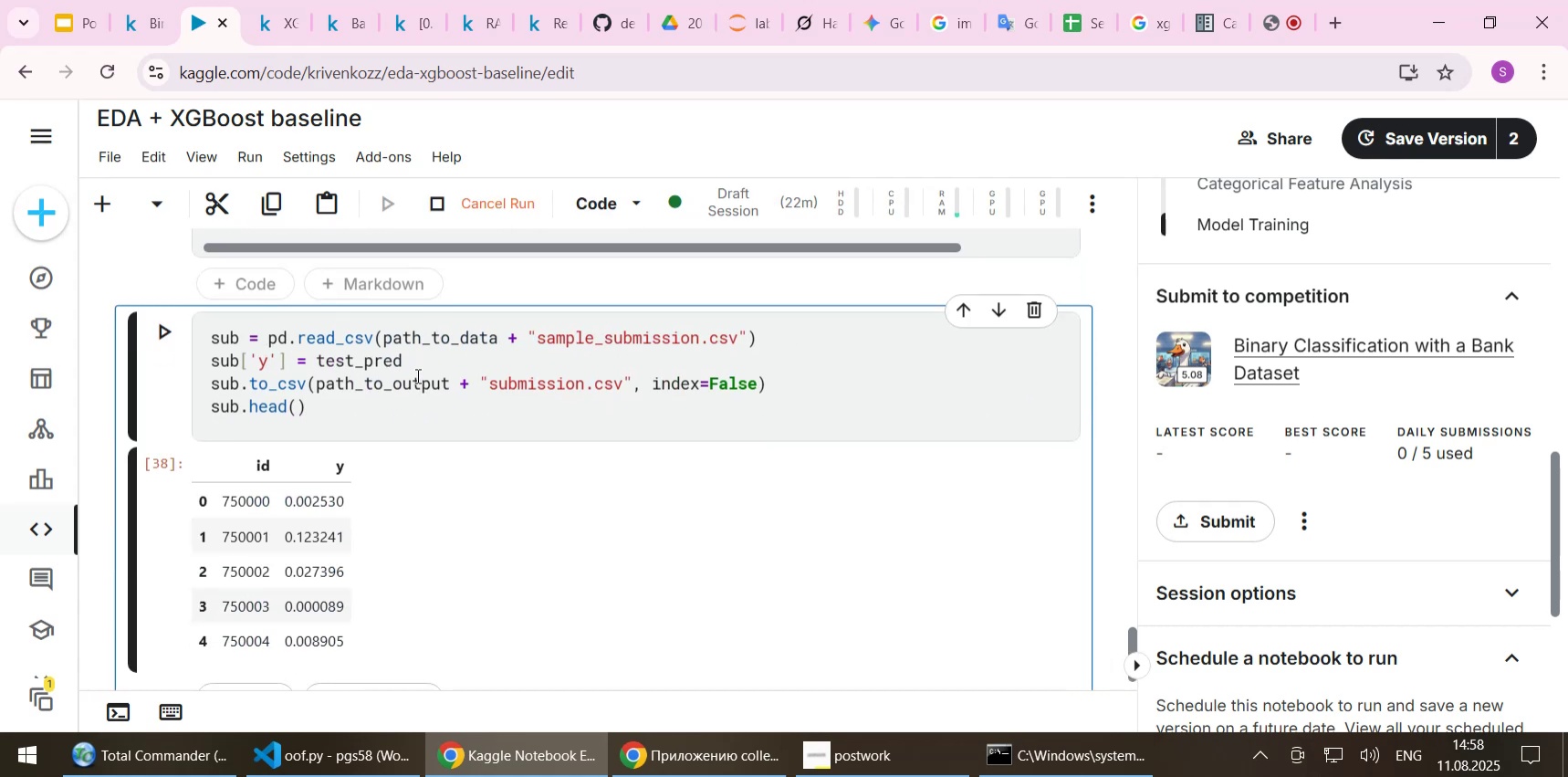 
scroll: coordinate [416, 375], scroll_direction: up, amount: 1.0
 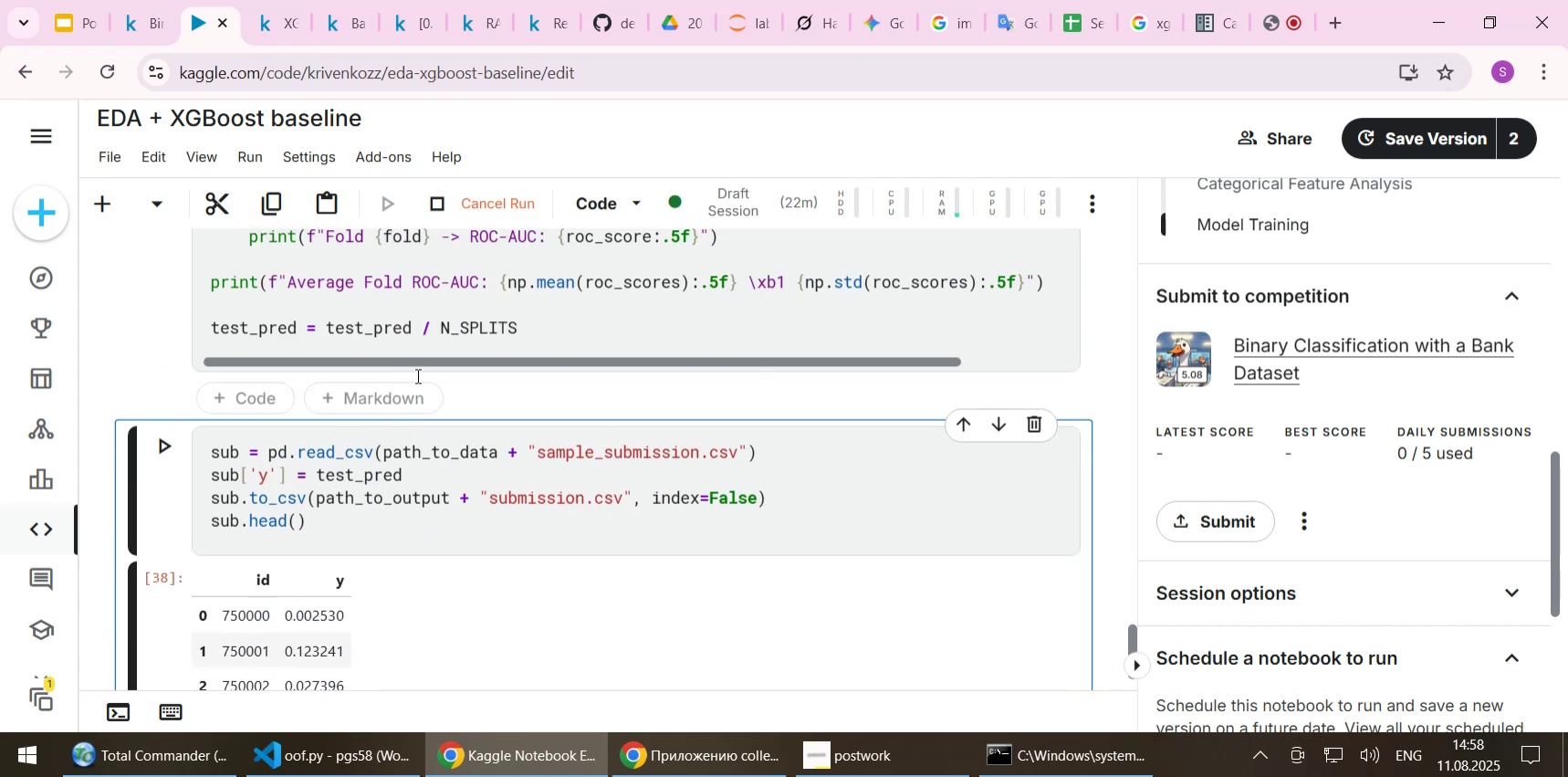 
scroll: coordinate [416, 375], scroll_direction: down, amount: 3.0
 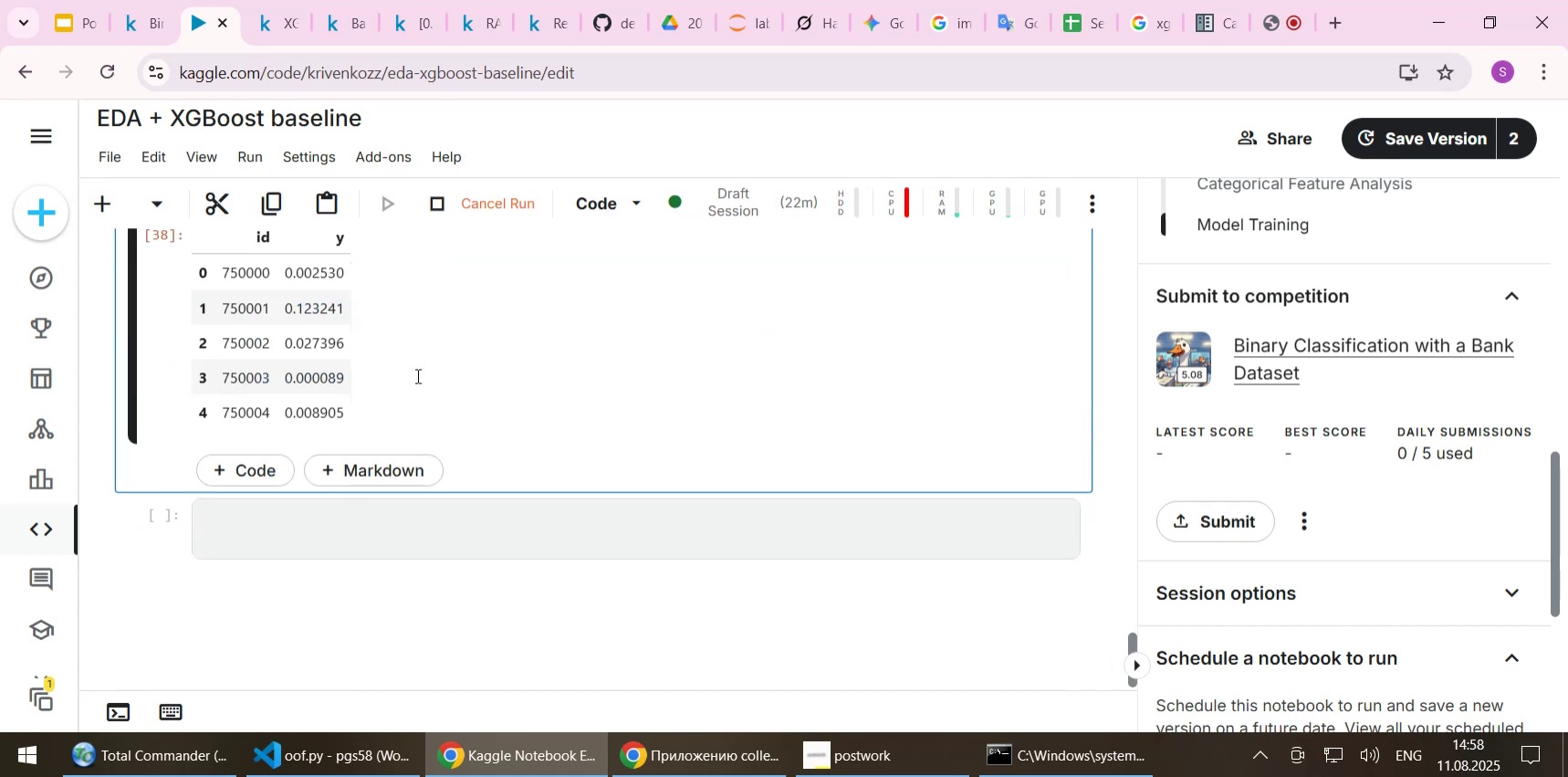 
scroll: coordinate [416, 375], scroll_direction: up, amount: 2.0
 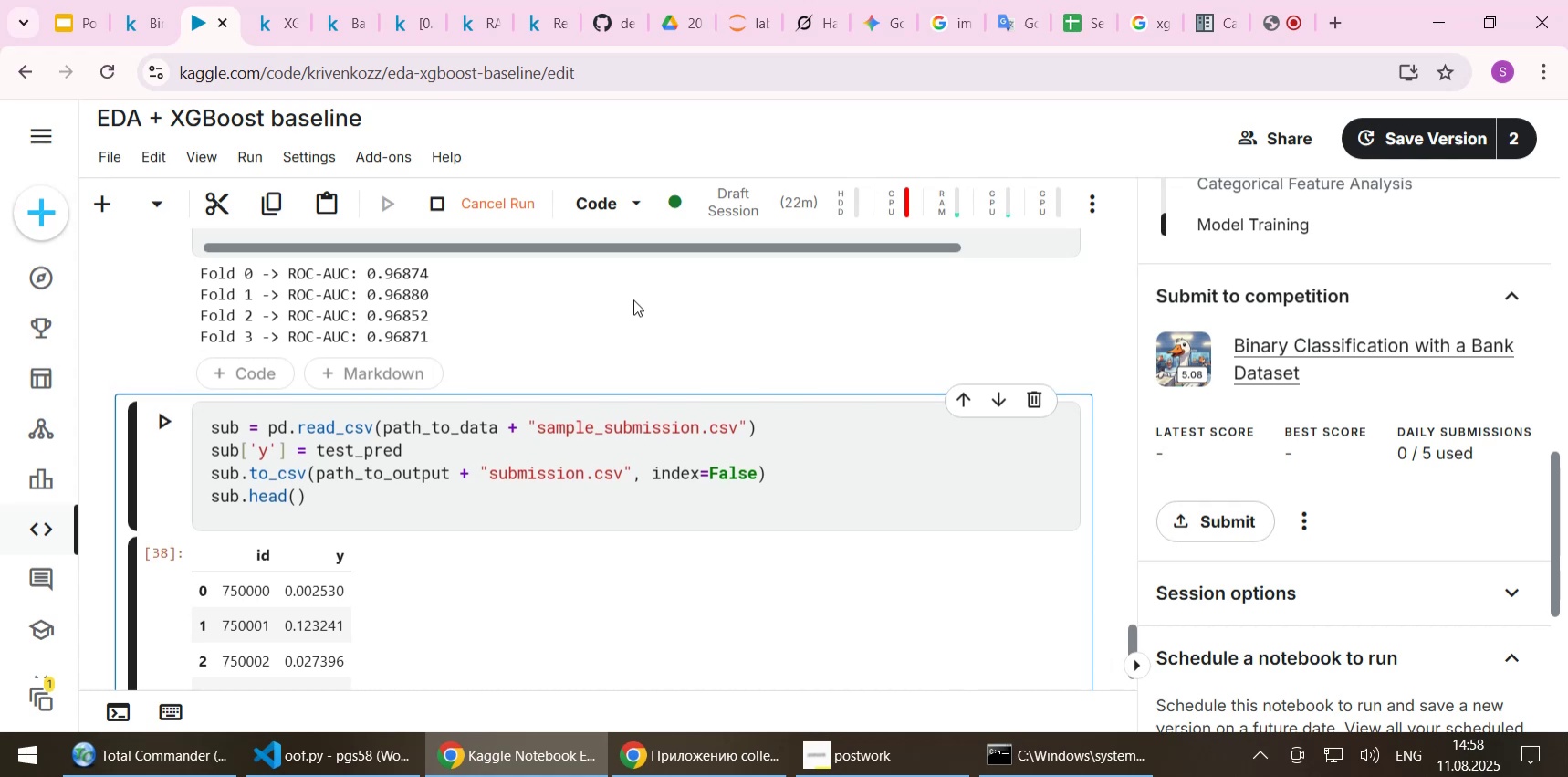 
wait(22.28)
 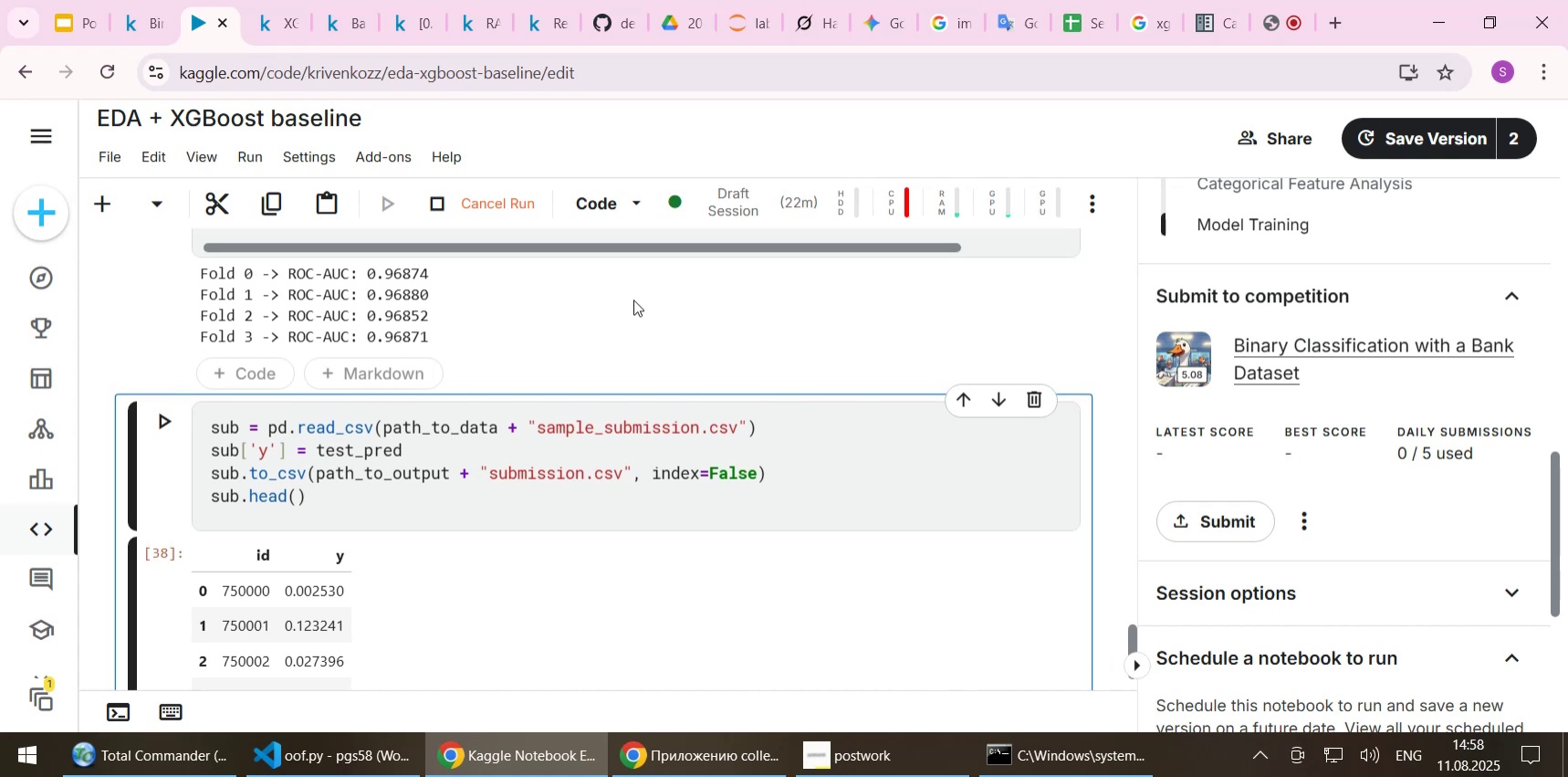 
left_click_drag(start_coordinate=[394, 376], to_coordinate=[454, 381])
 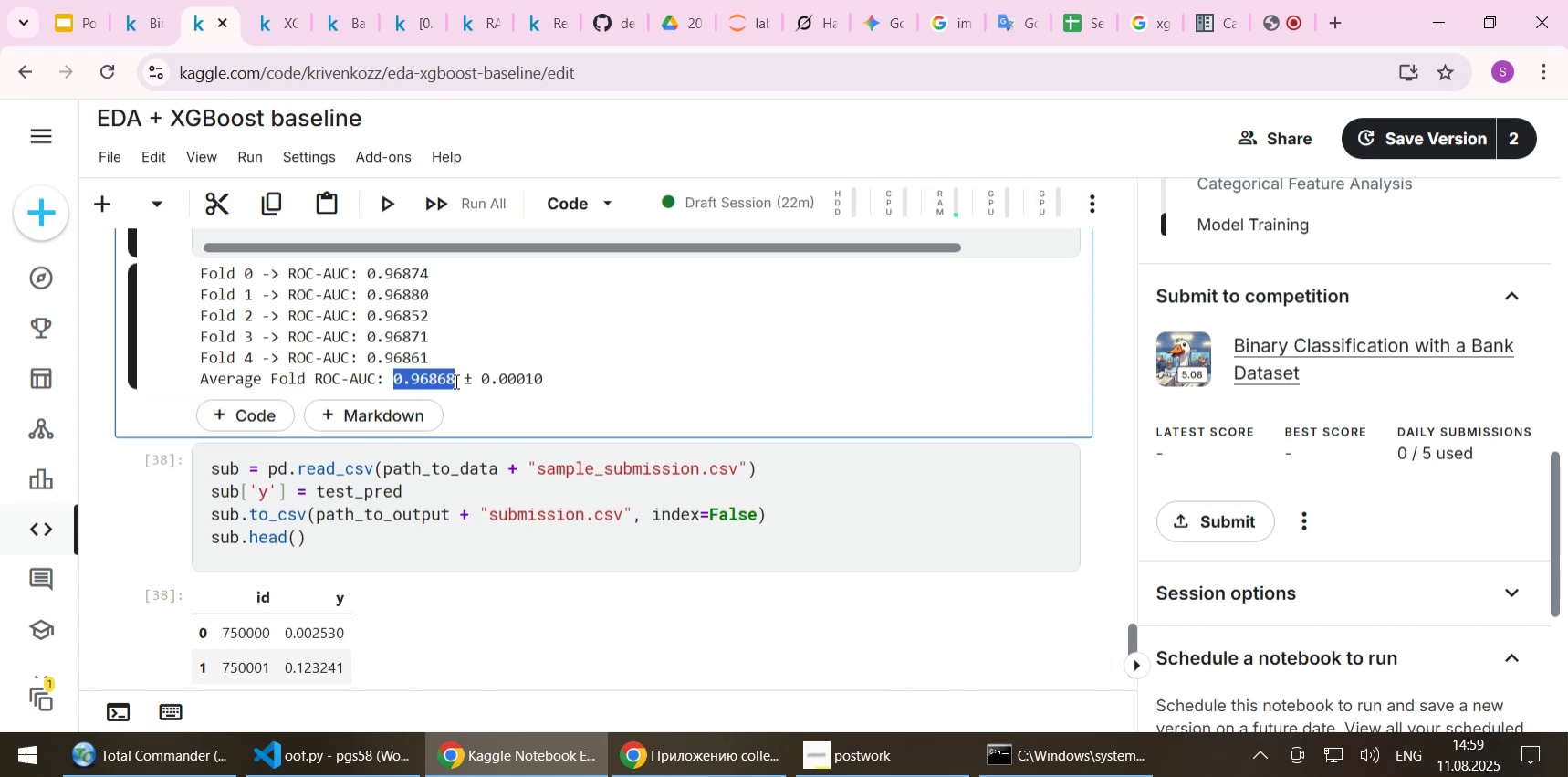 
key(Control+C)
 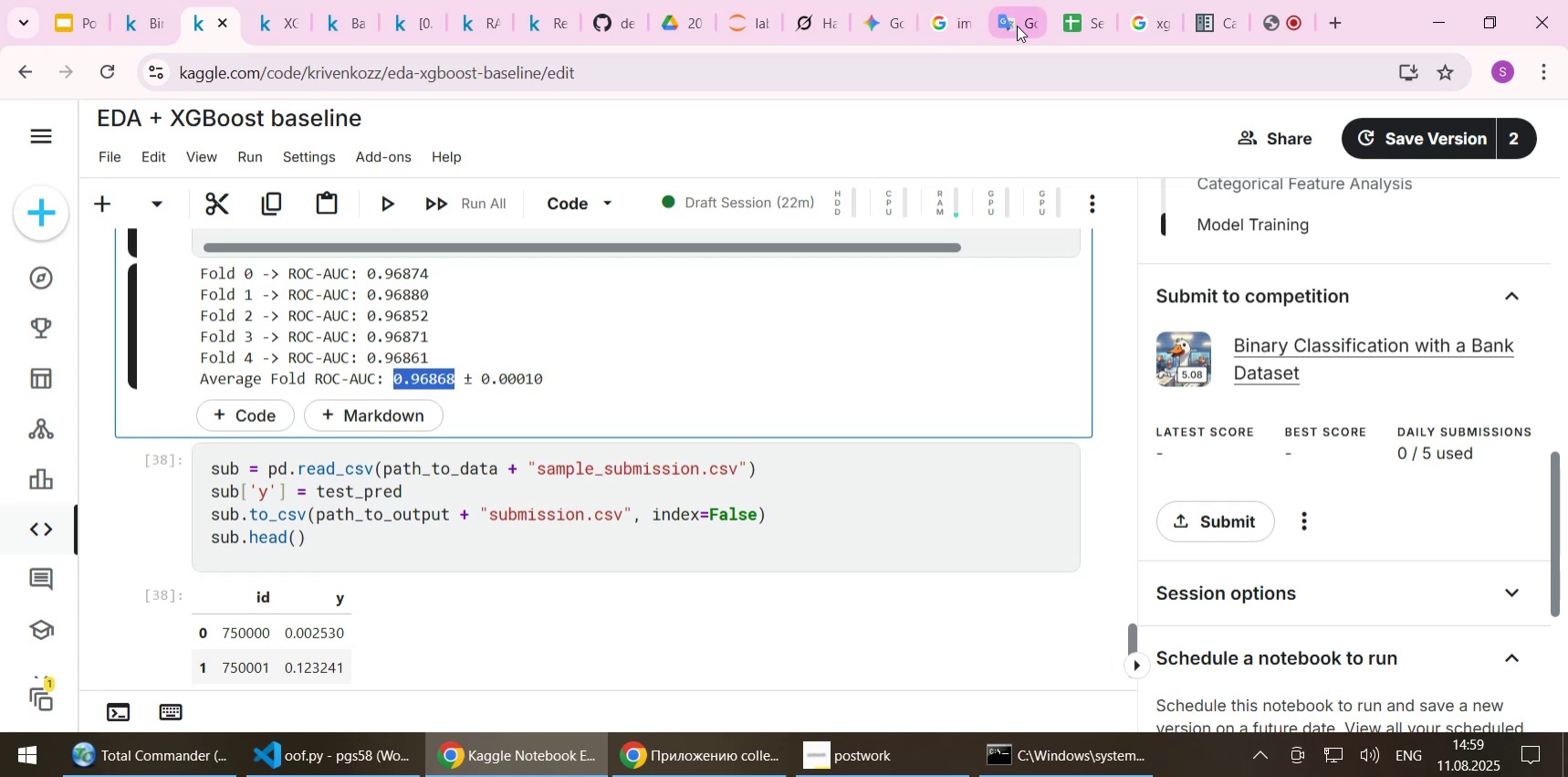 
left_click([1017, 26])
 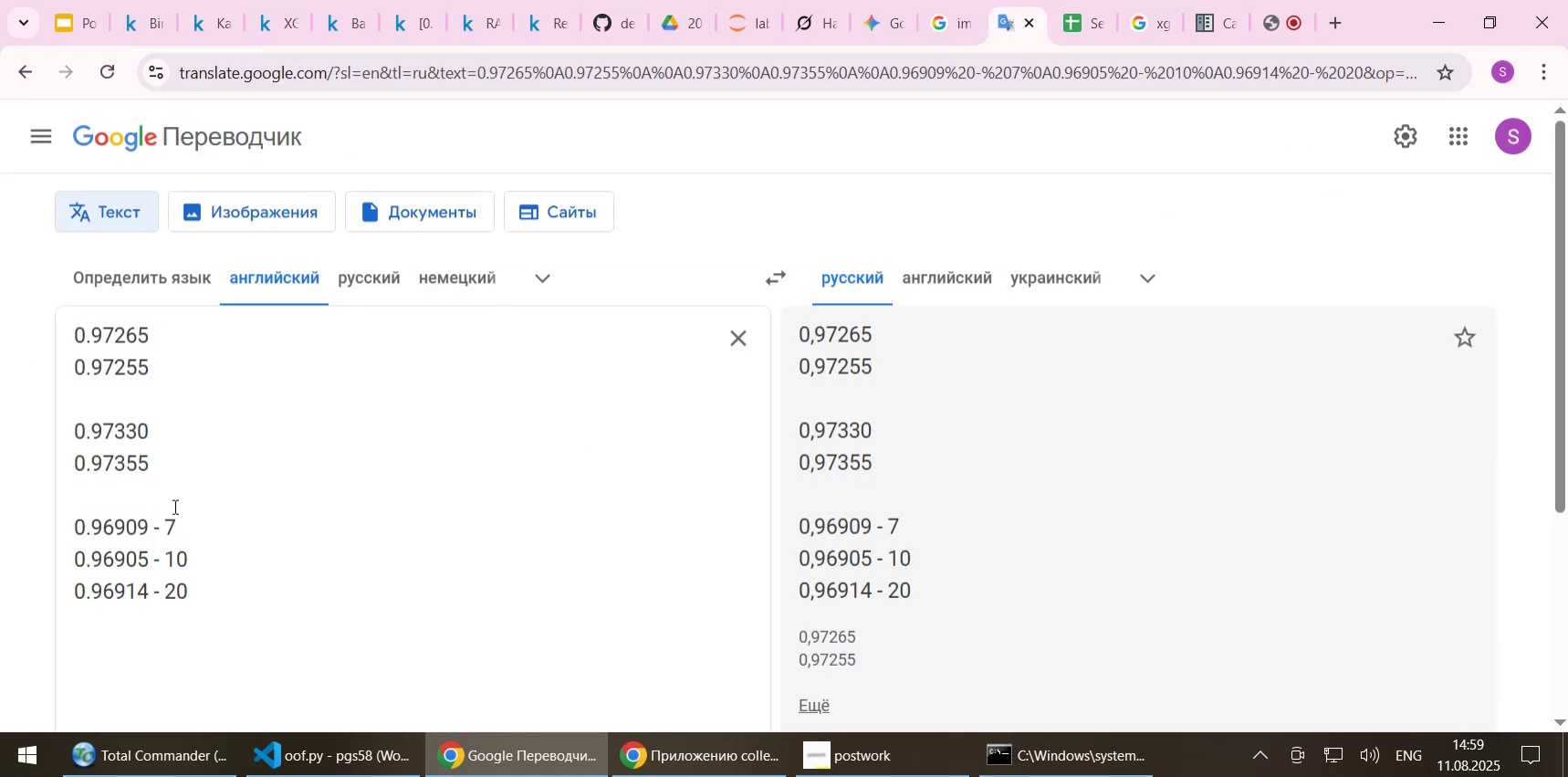 
left_click([172, 506])
 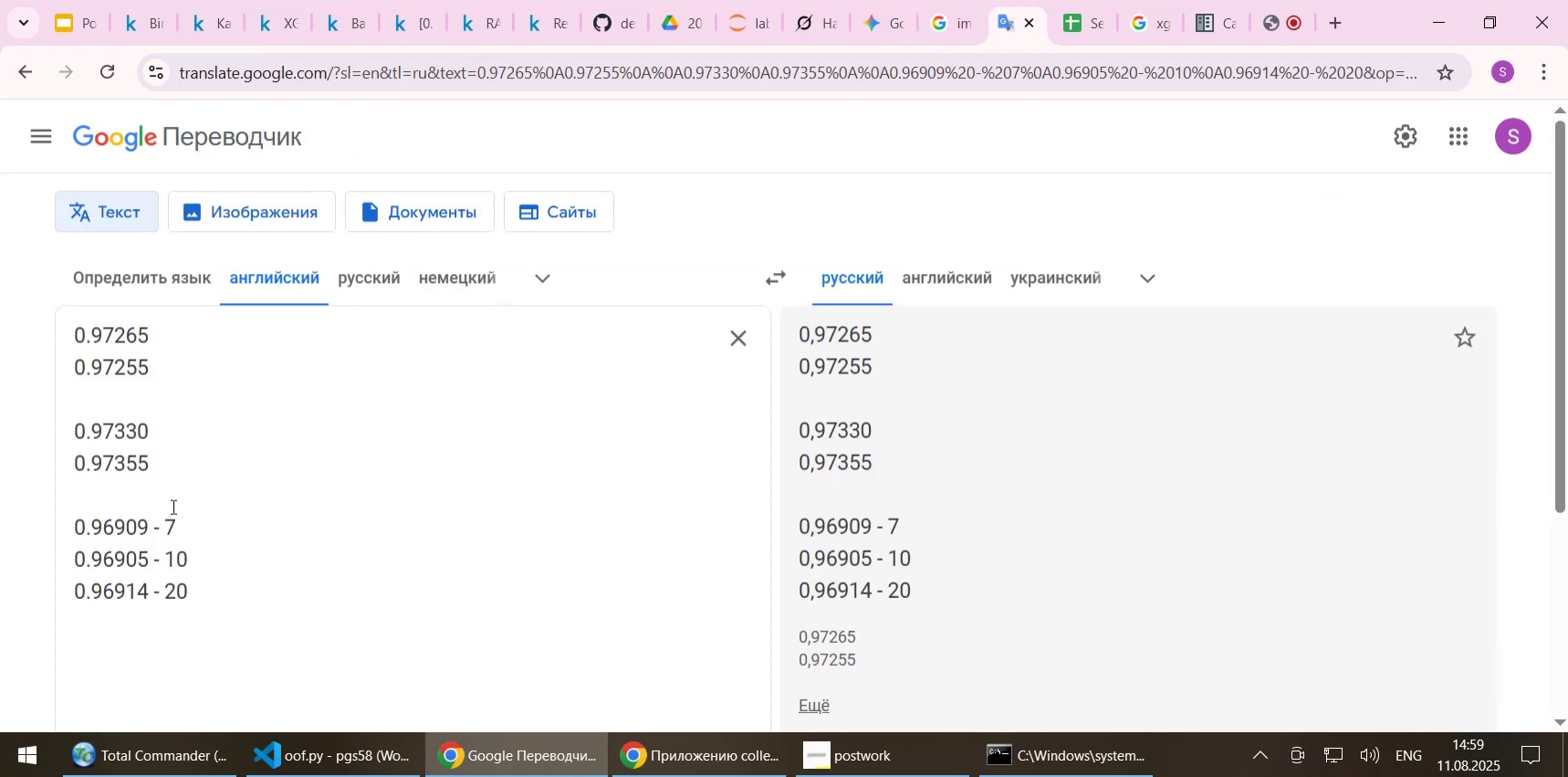 
key(Enter)
 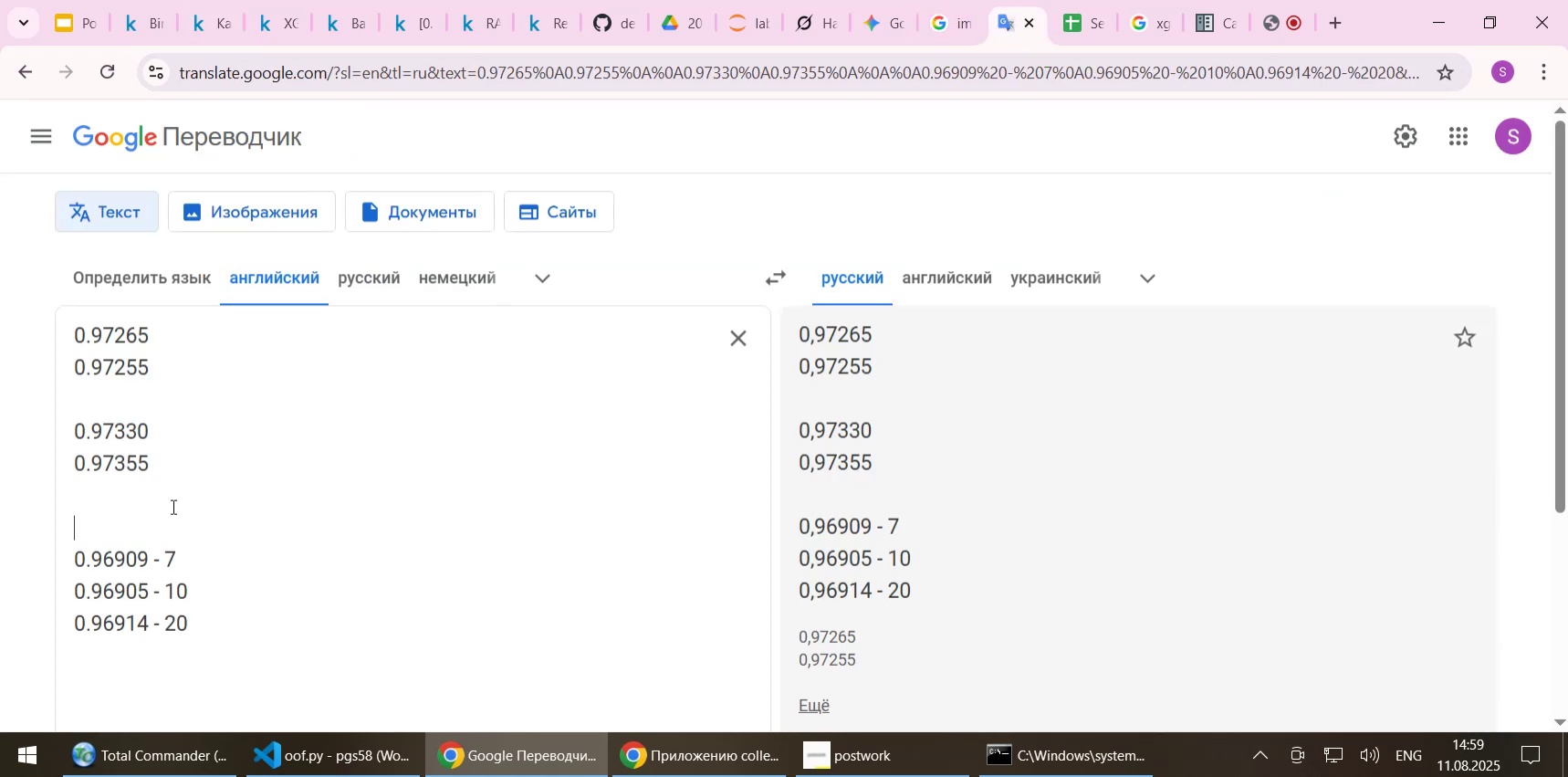 
key(Control+ControlLeft)
 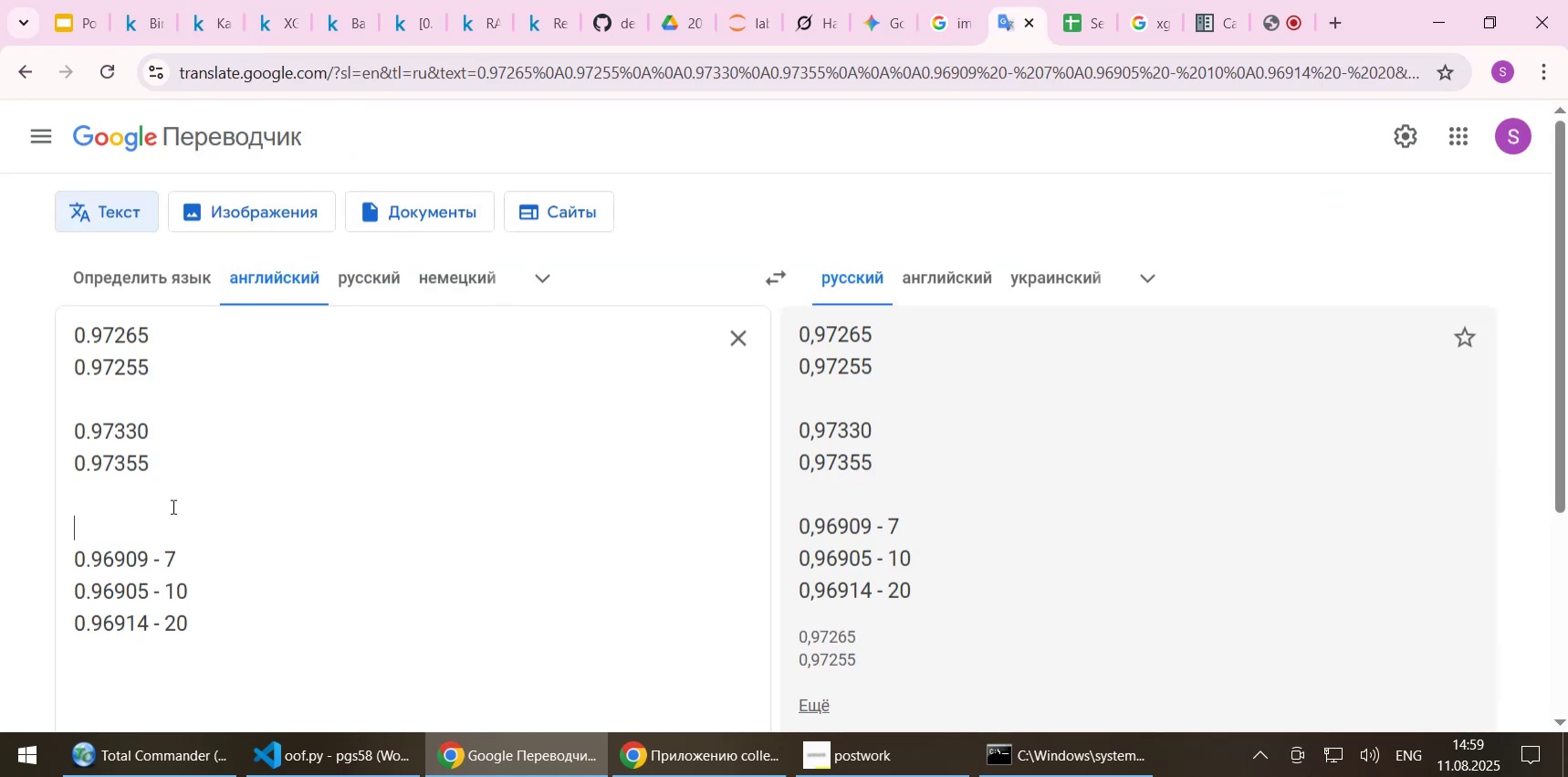 
key(Control+V)
 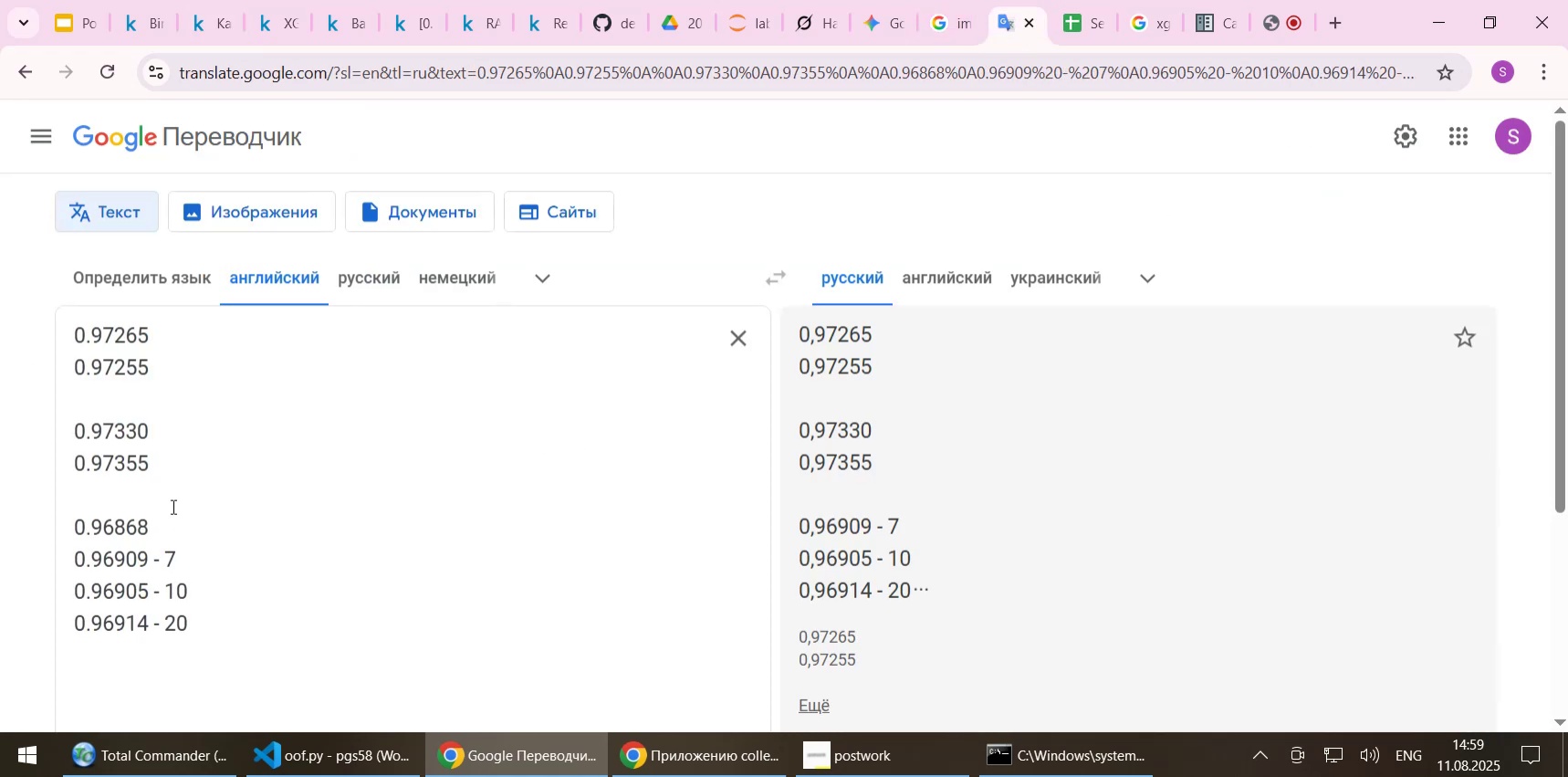 
key(Space)
 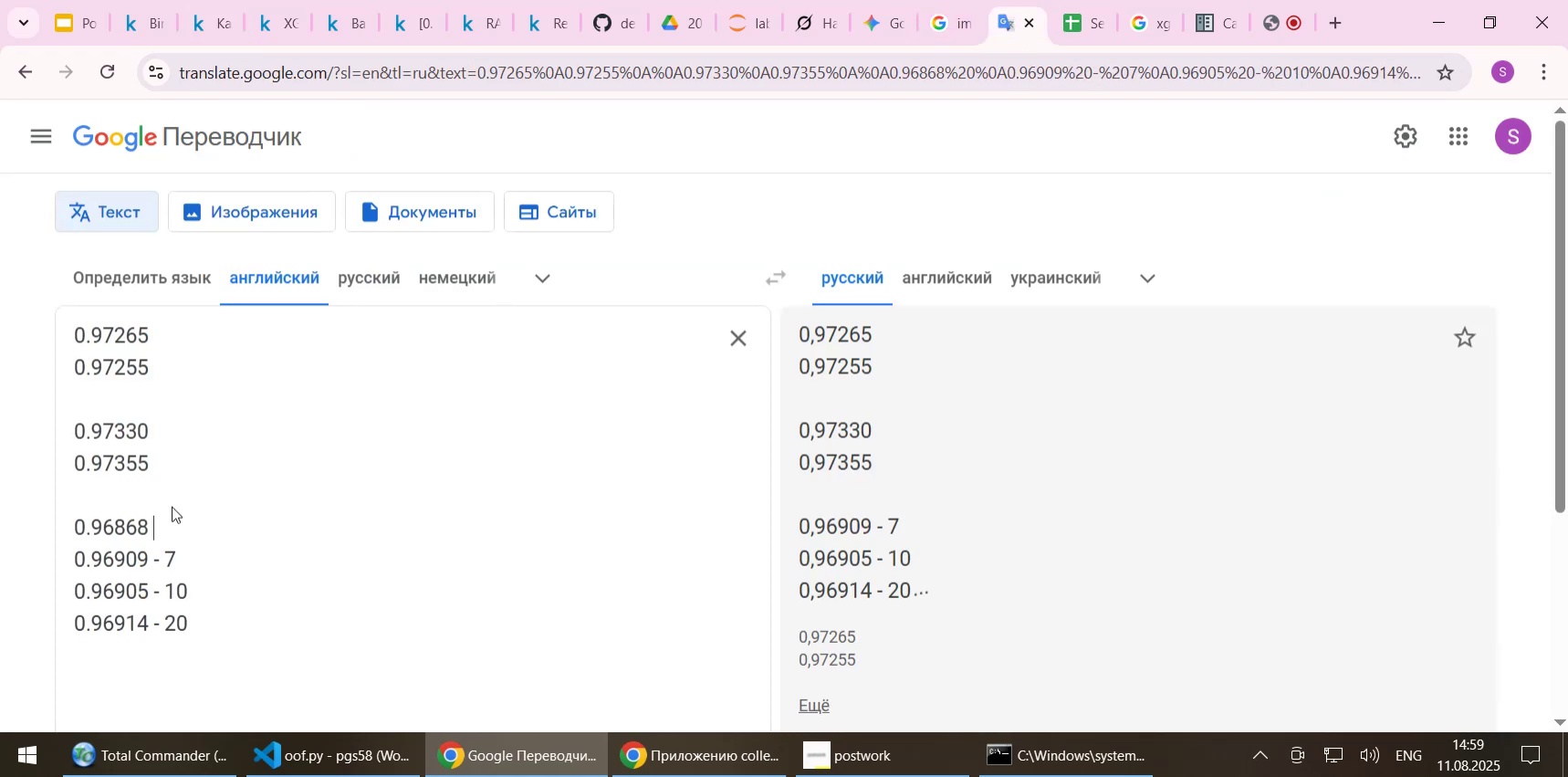 
key(Minus)
 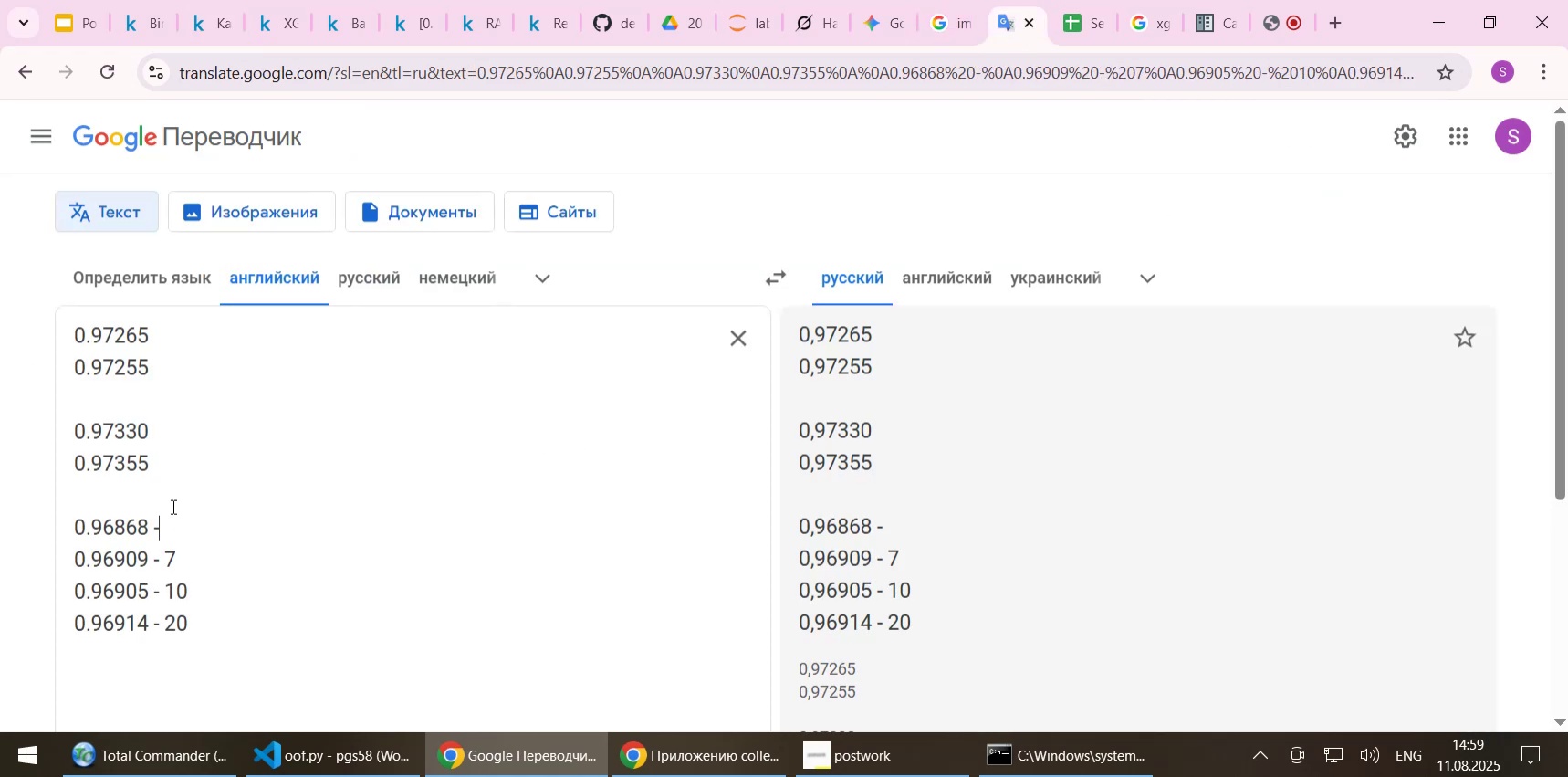 
key(Space)
 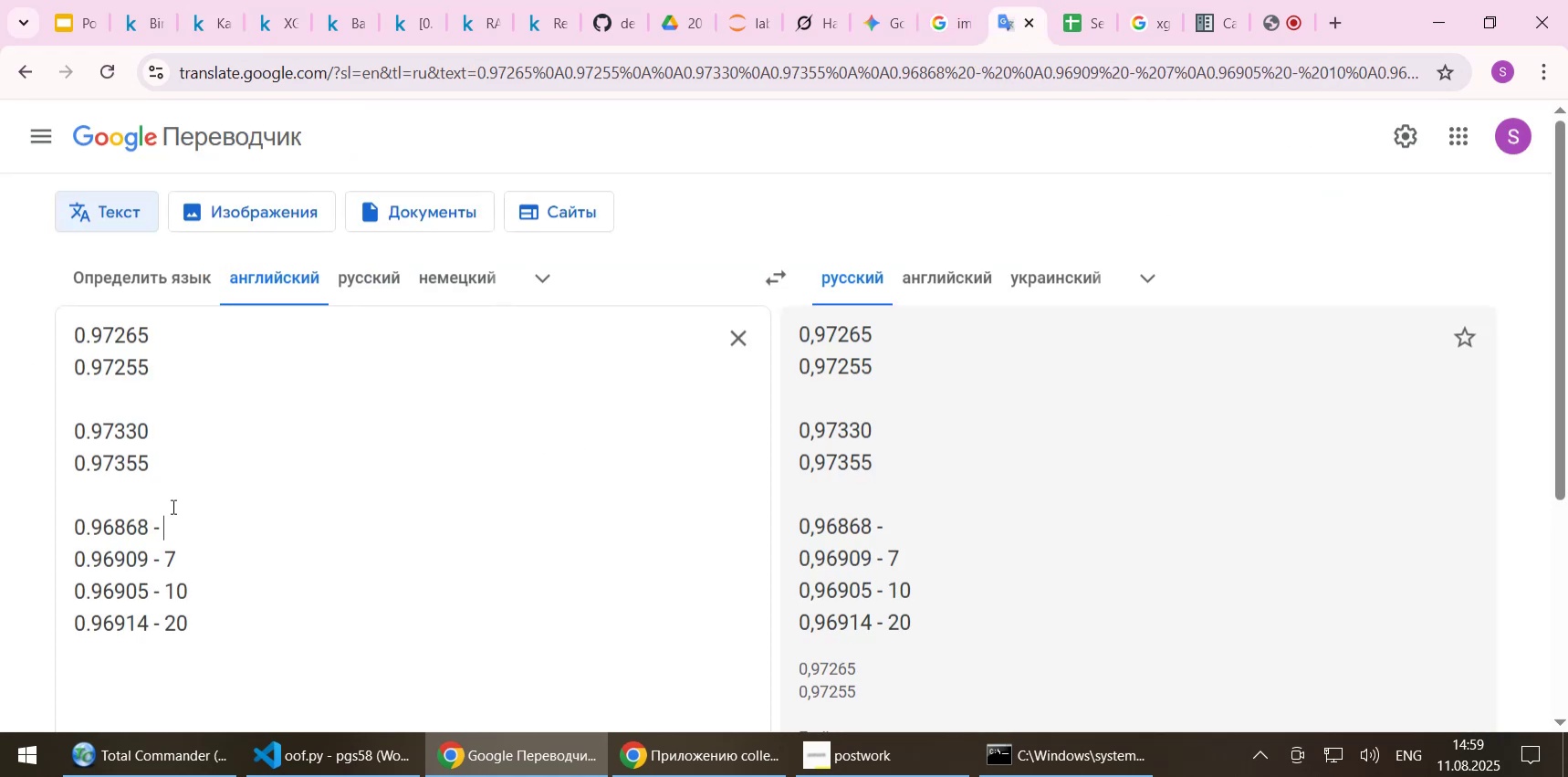 
key(5)
 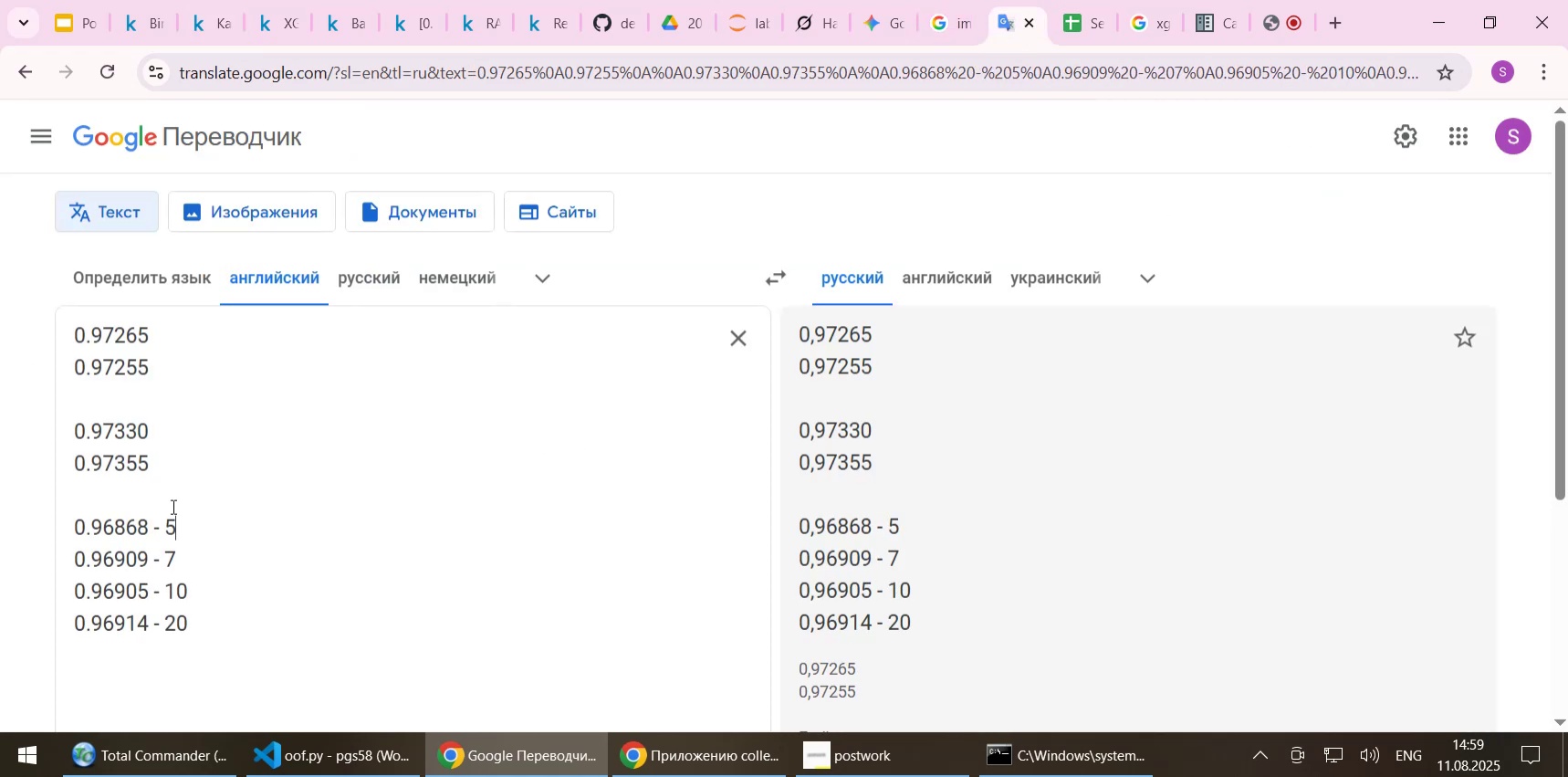 
key(ArrowLeft)
 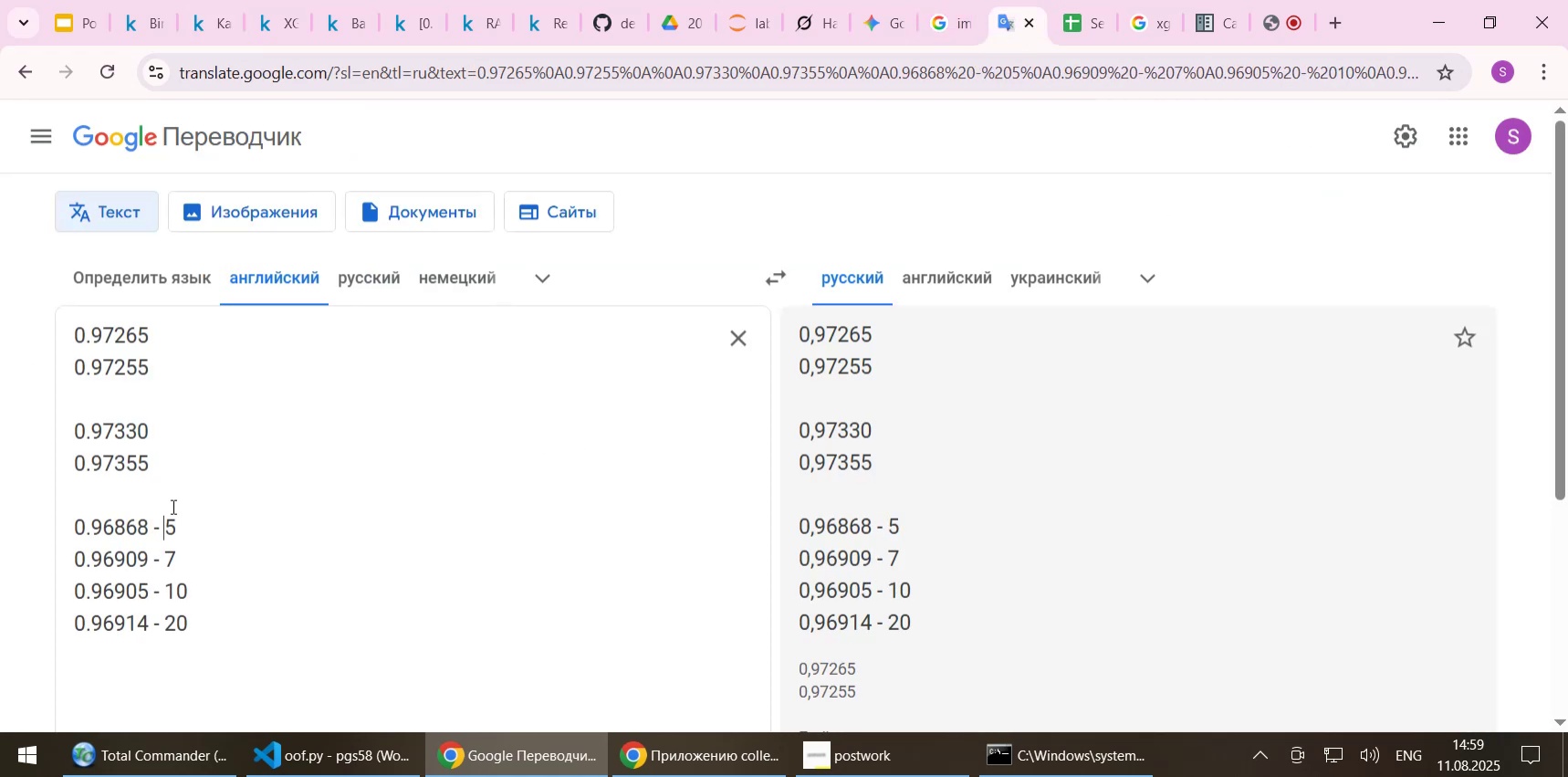 
key(ArrowLeft)
 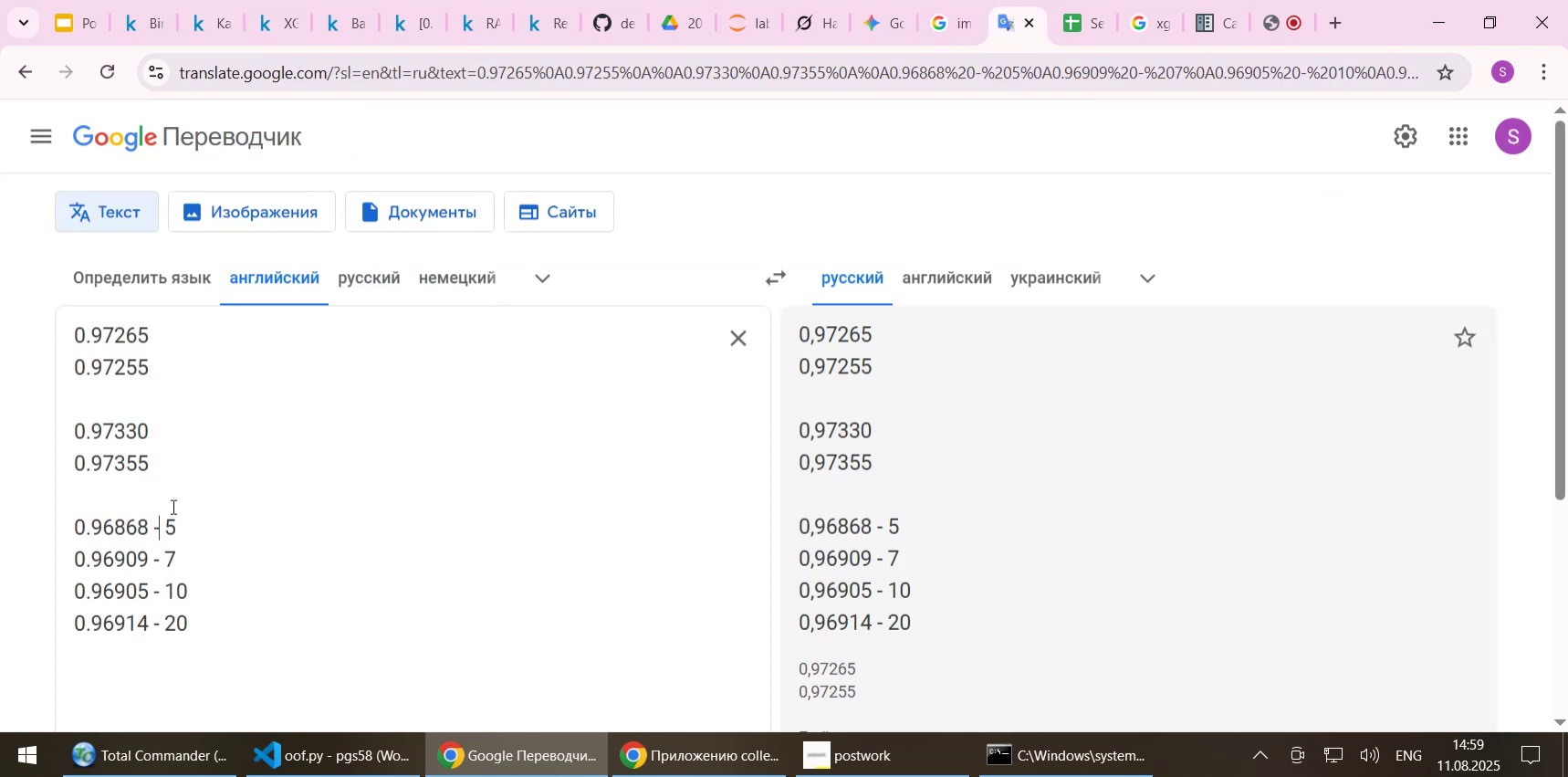 
key(ArrowLeft)
 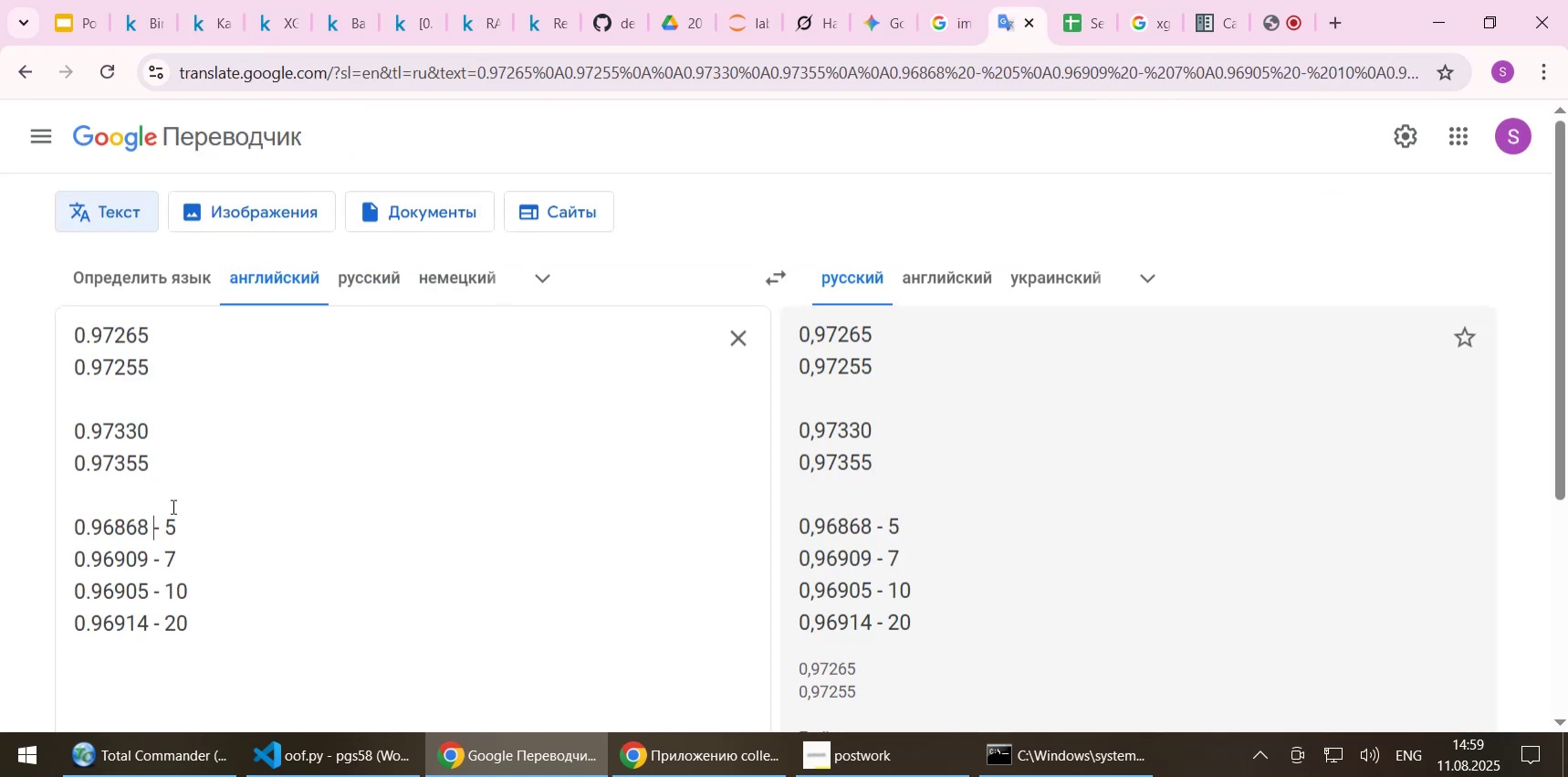 
key(ArrowLeft)
 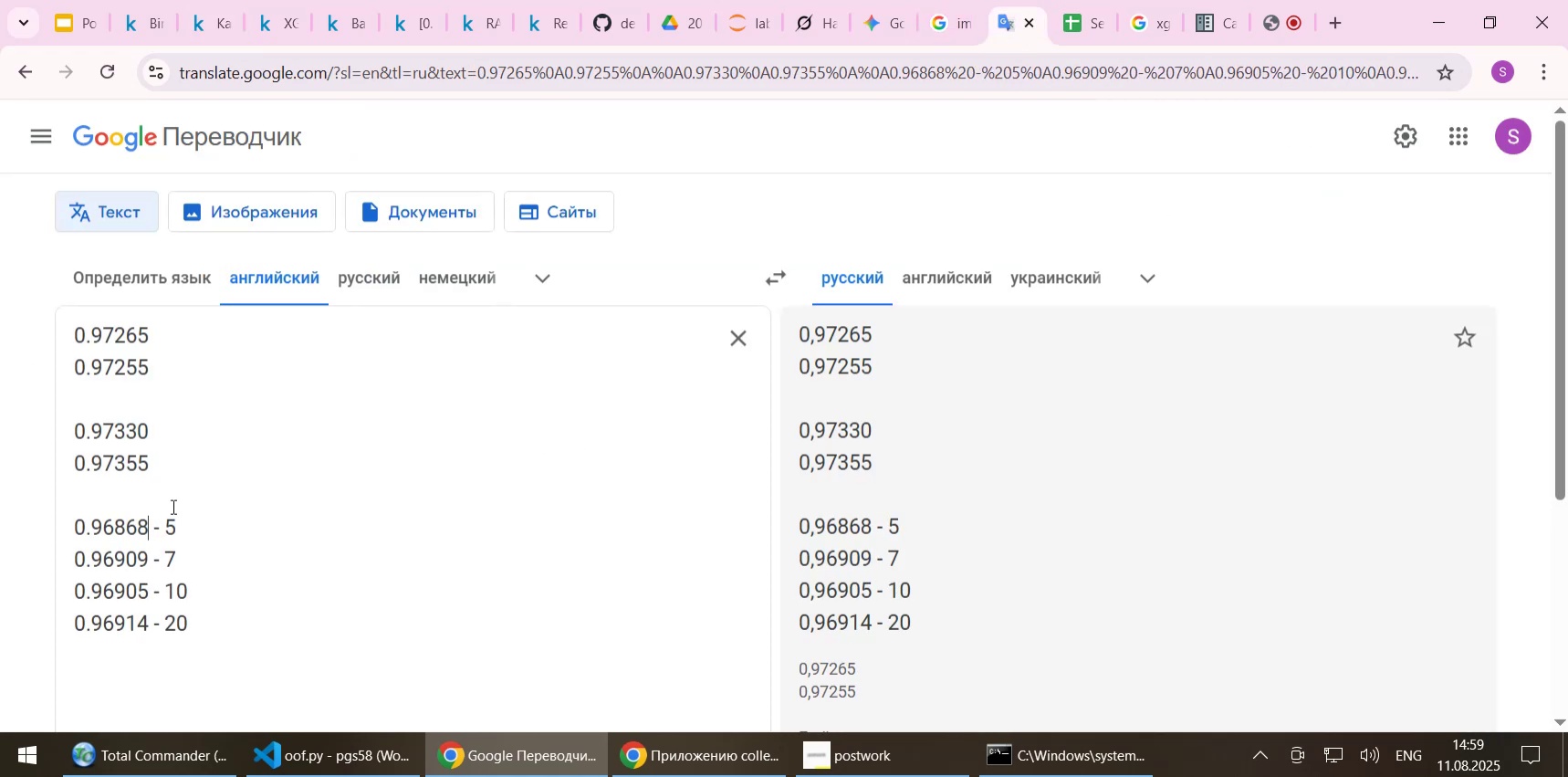 
key(ArrowDown)
 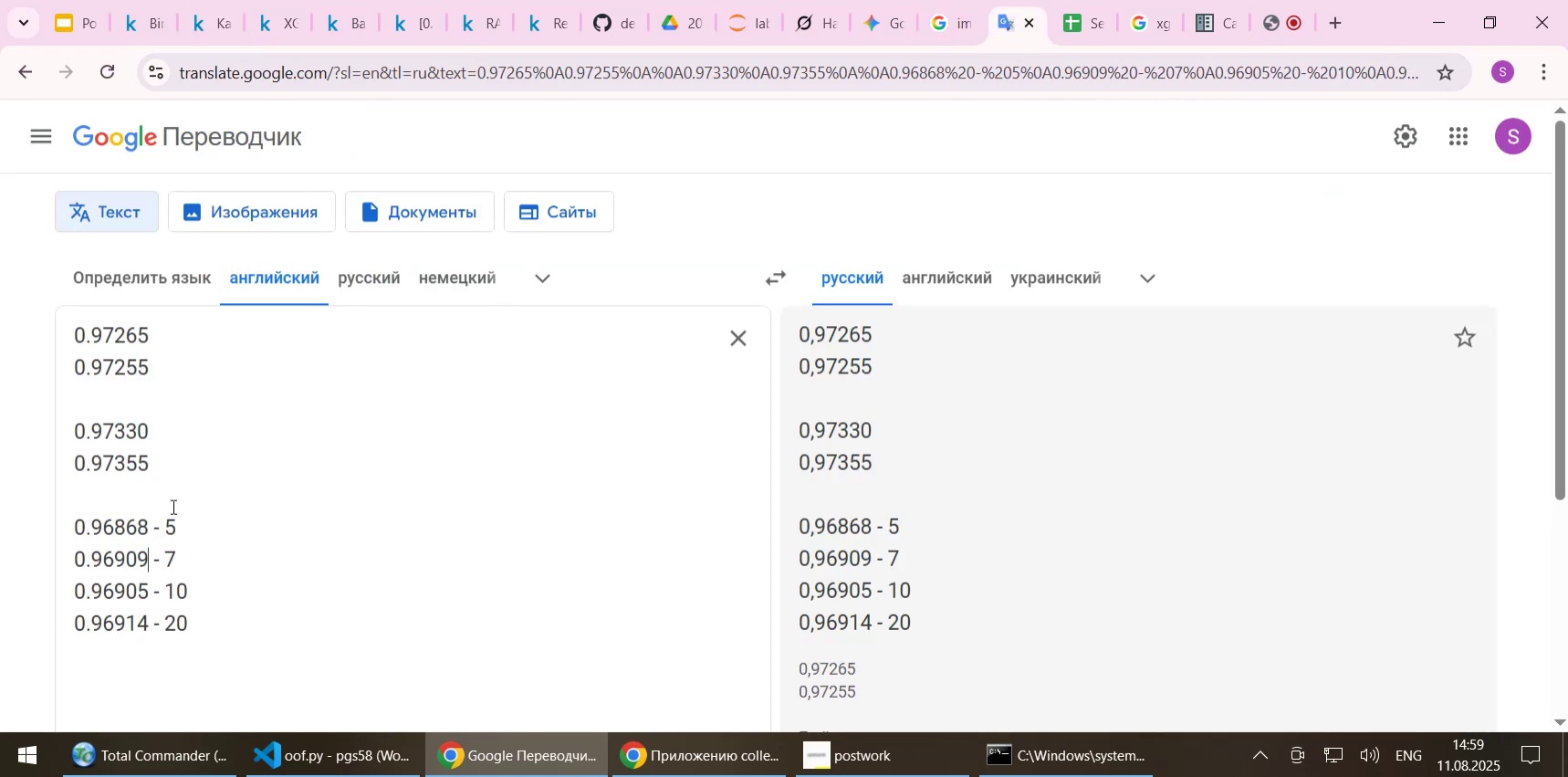 
key(ArrowDown)
 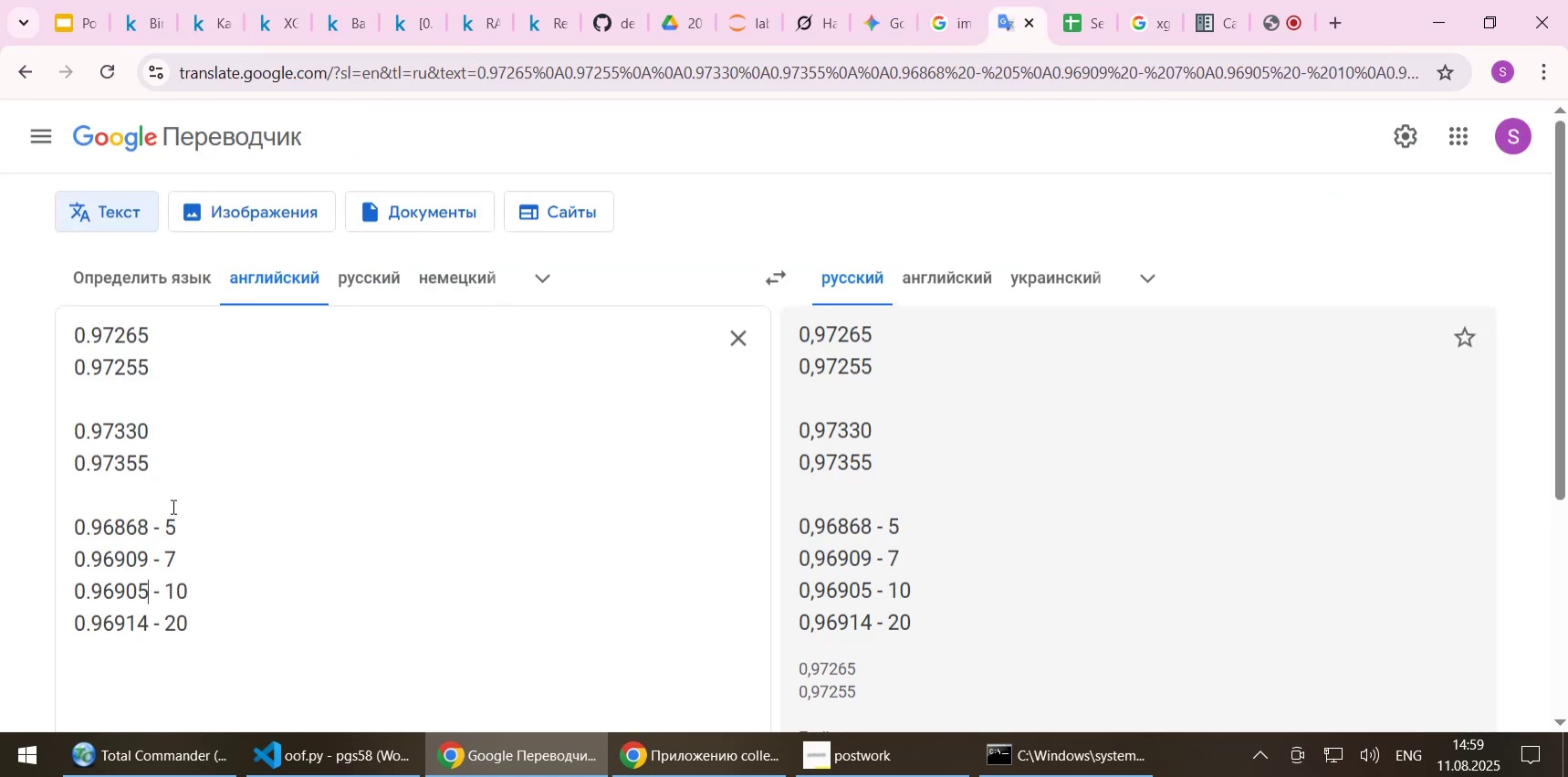 
key(ArrowDown)
 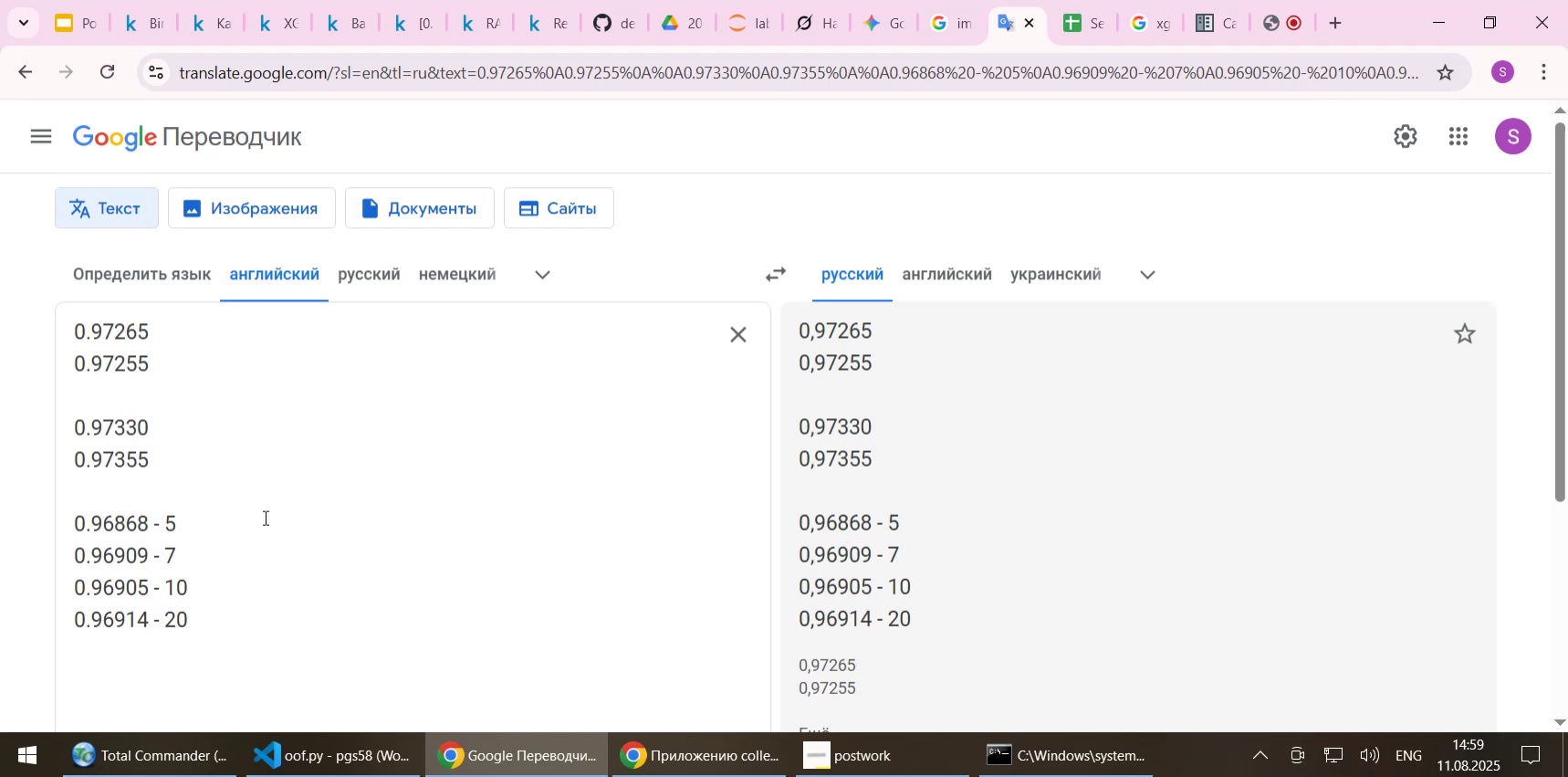 
wait(6.53)
 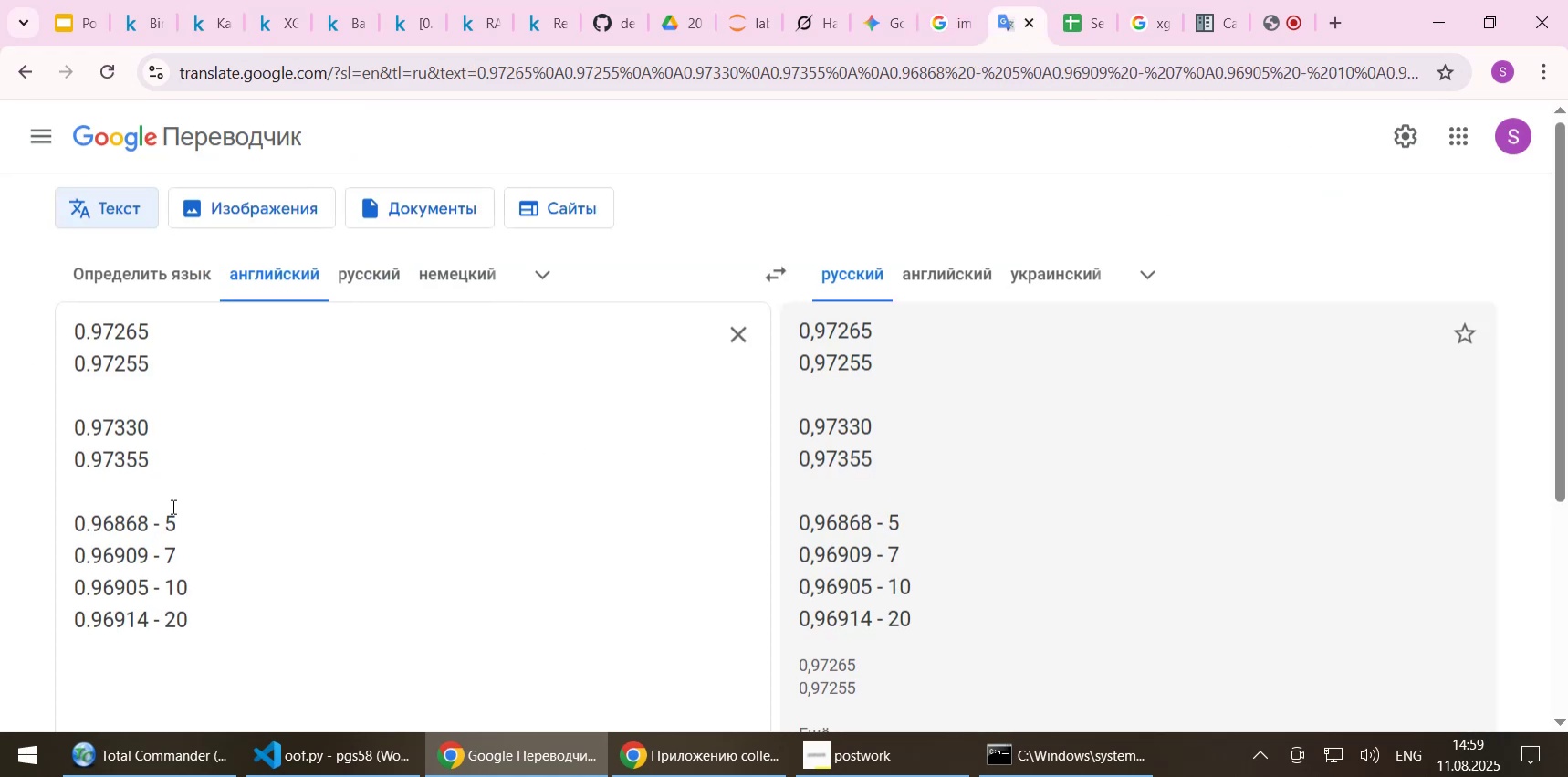 
left_click([210, 19])
 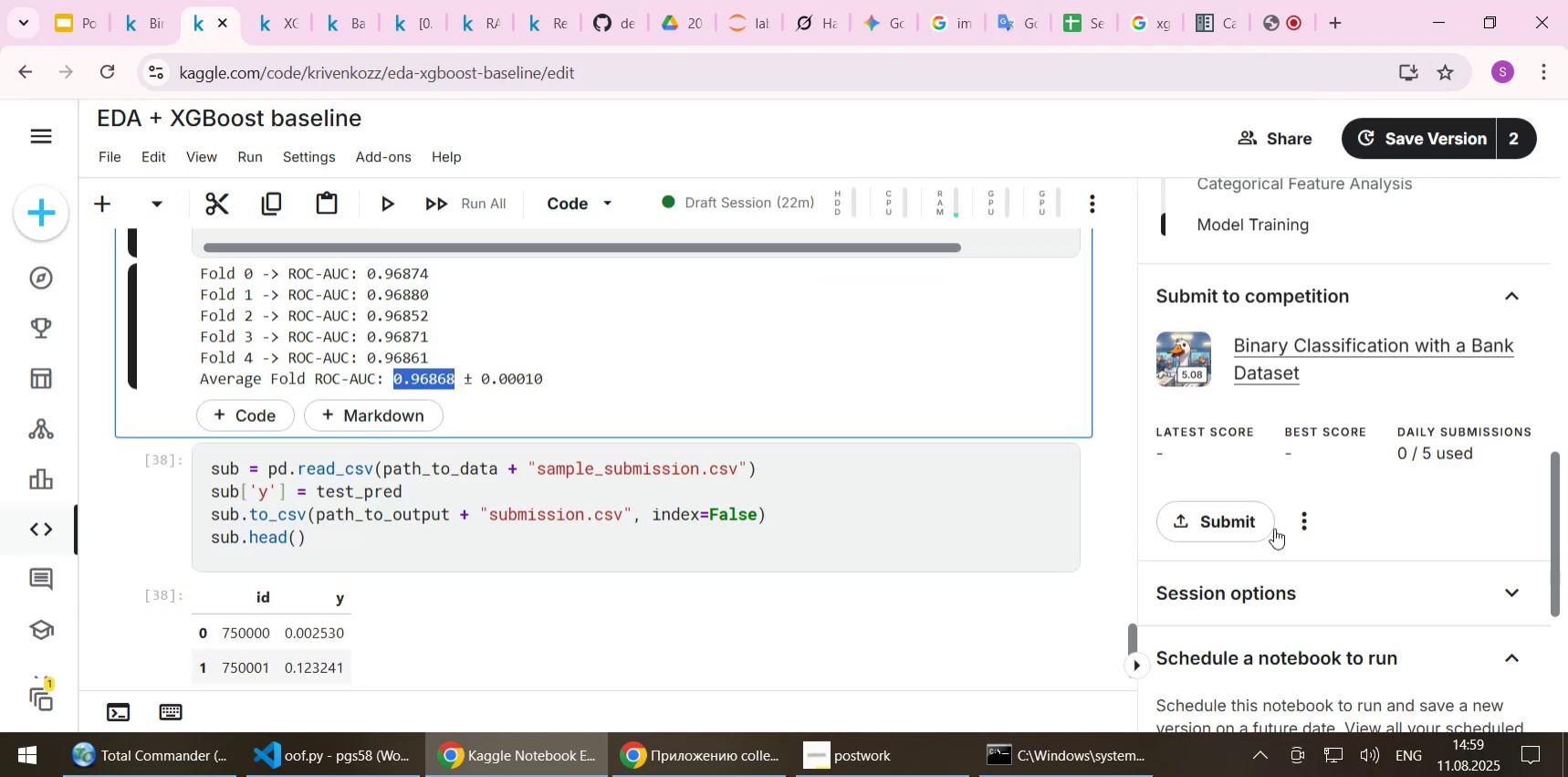 
scroll: coordinate [1308, 450], scroll_direction: up, amount: 5.0
 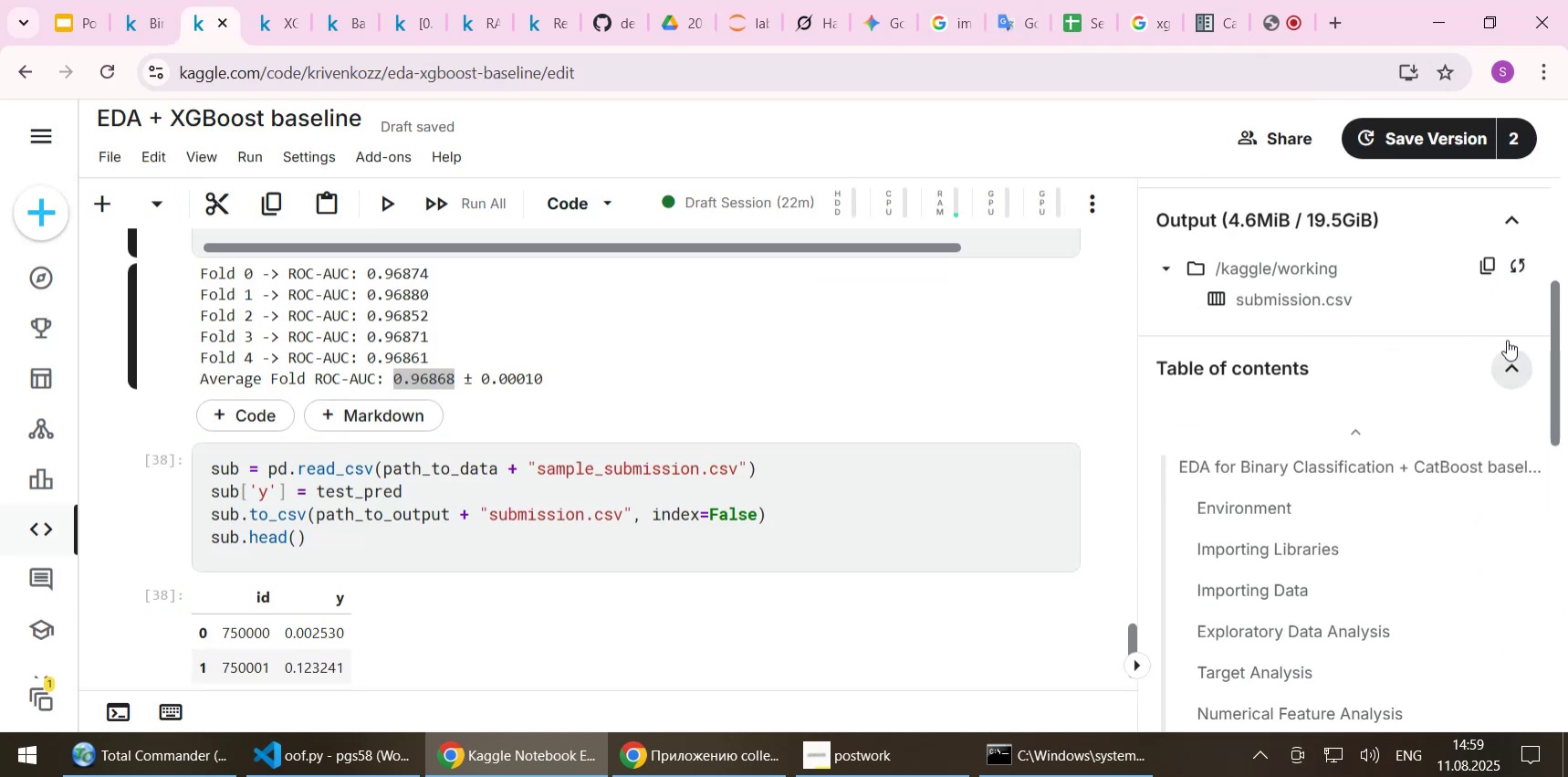 
left_click([1513, 300])
 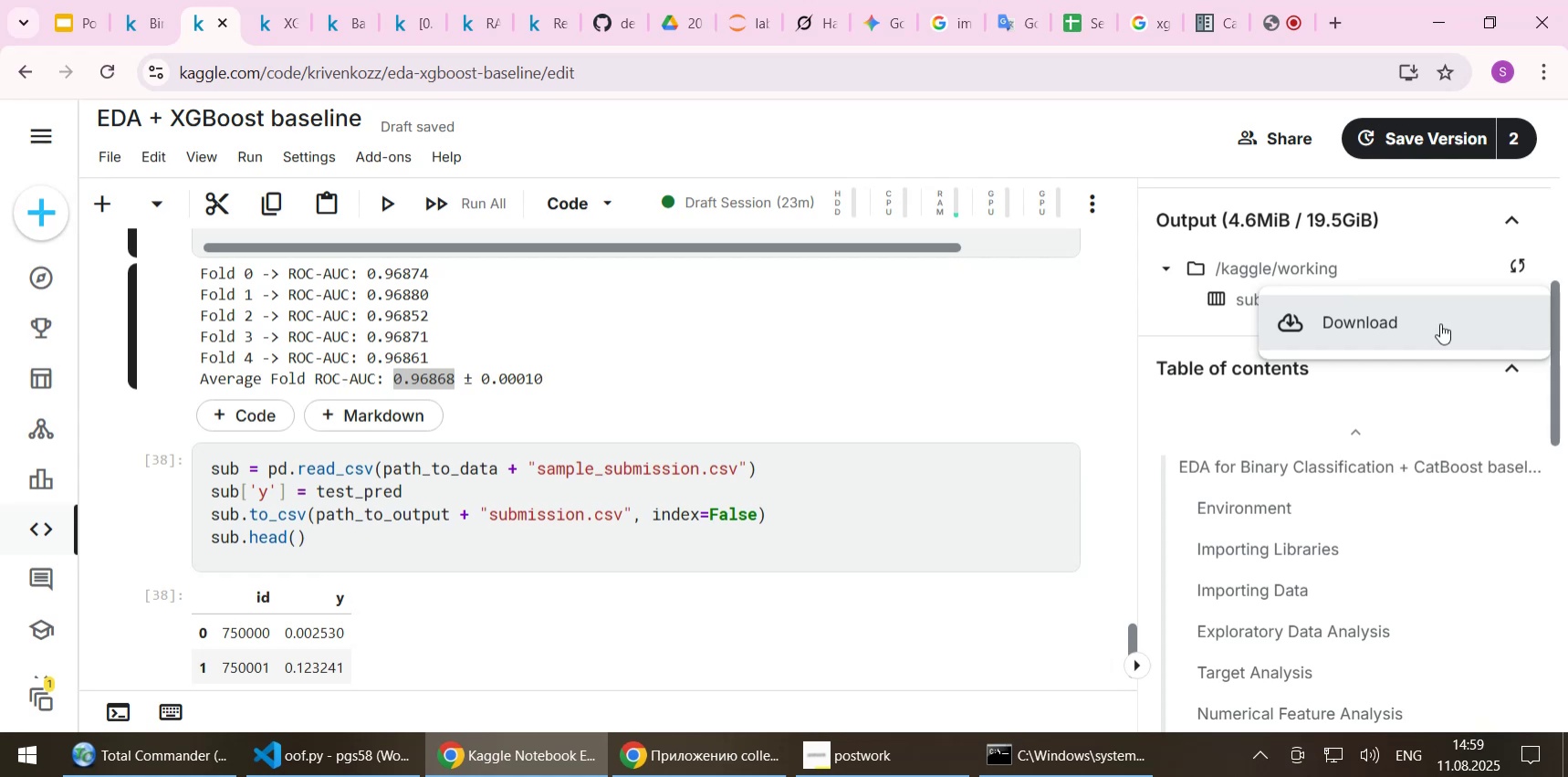 
left_click([1431, 323])
 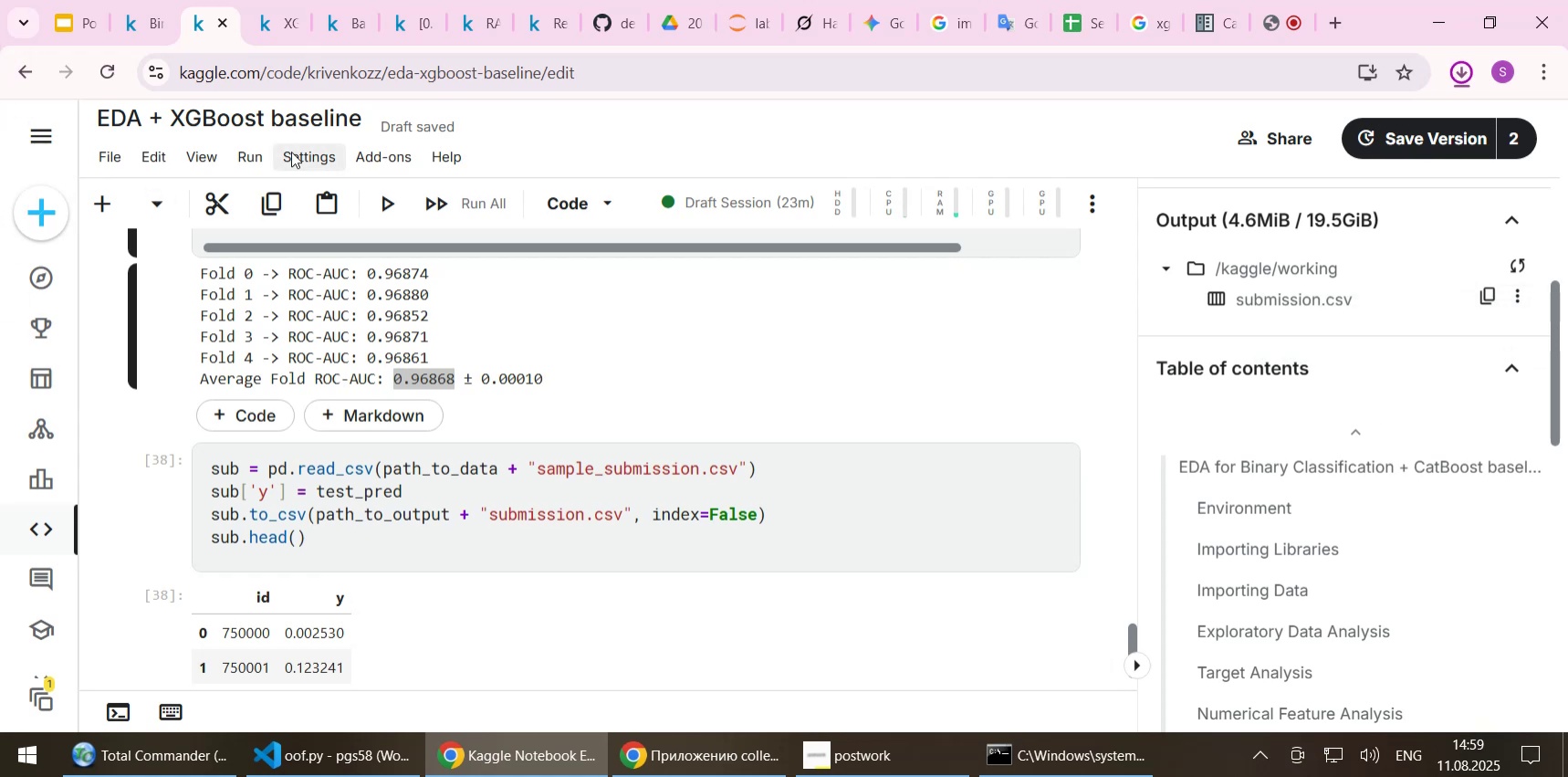 
left_click([141, 35])
 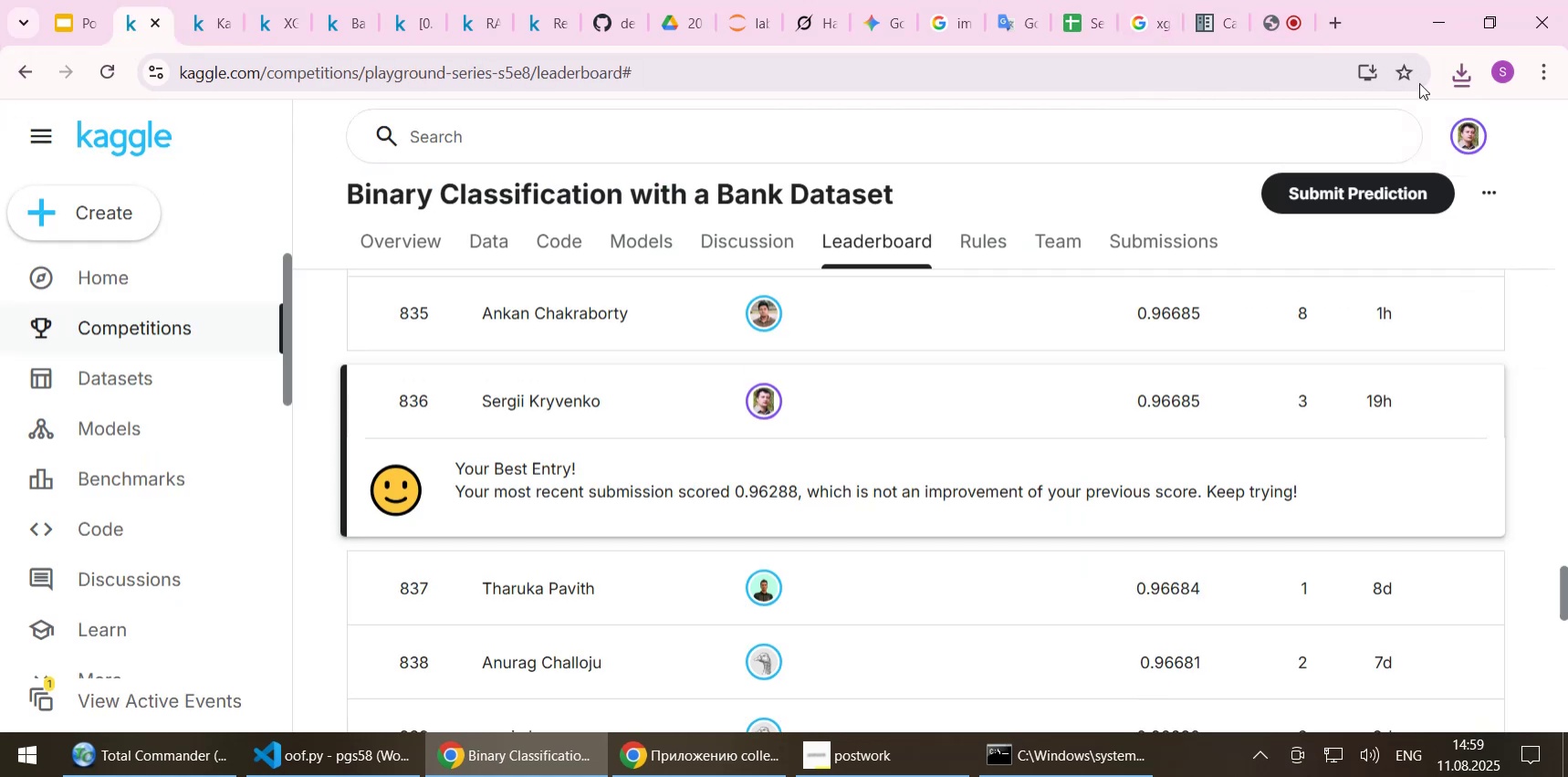 
left_click([1466, 75])
 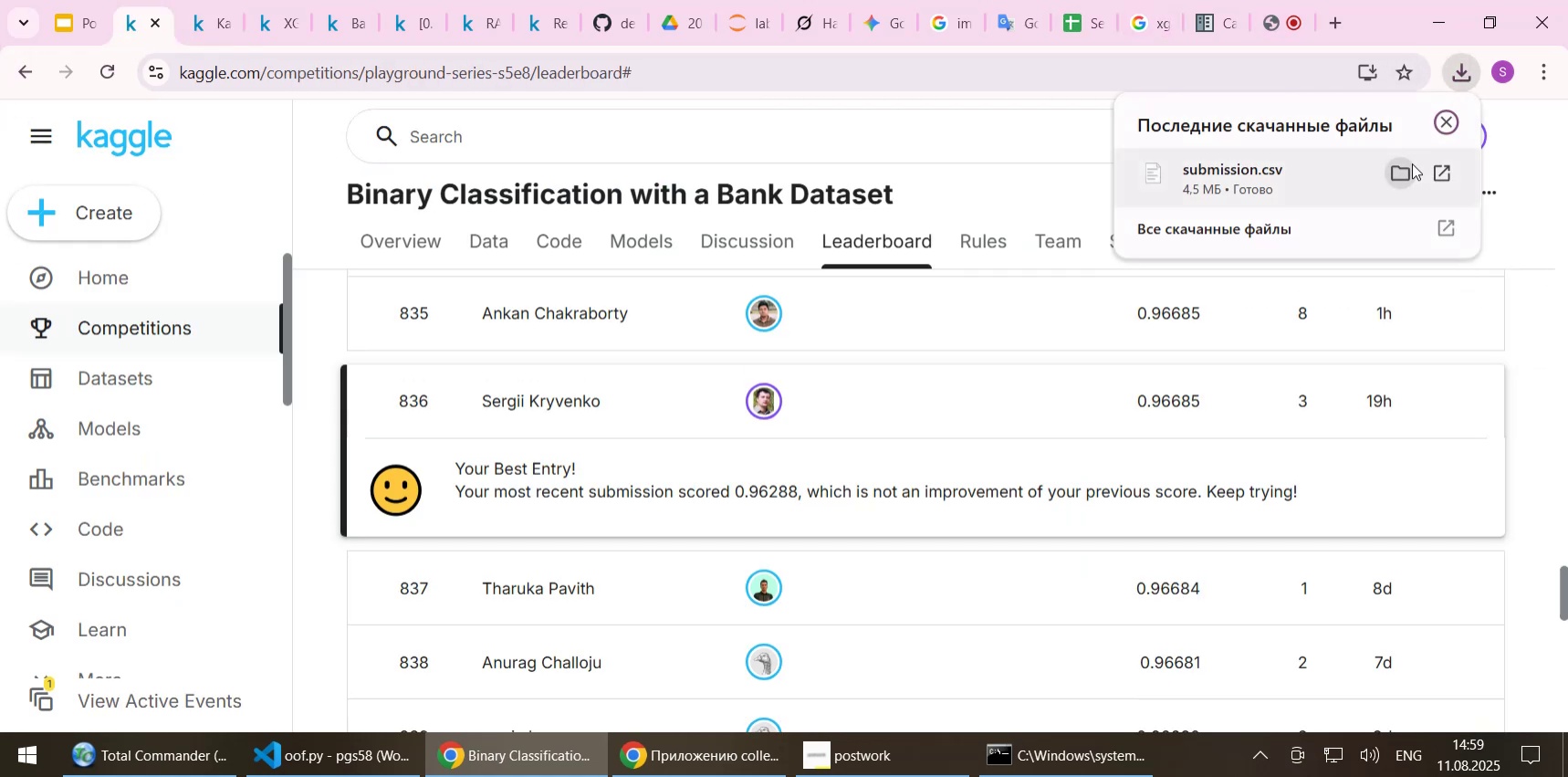 
left_click([1398, 163])
 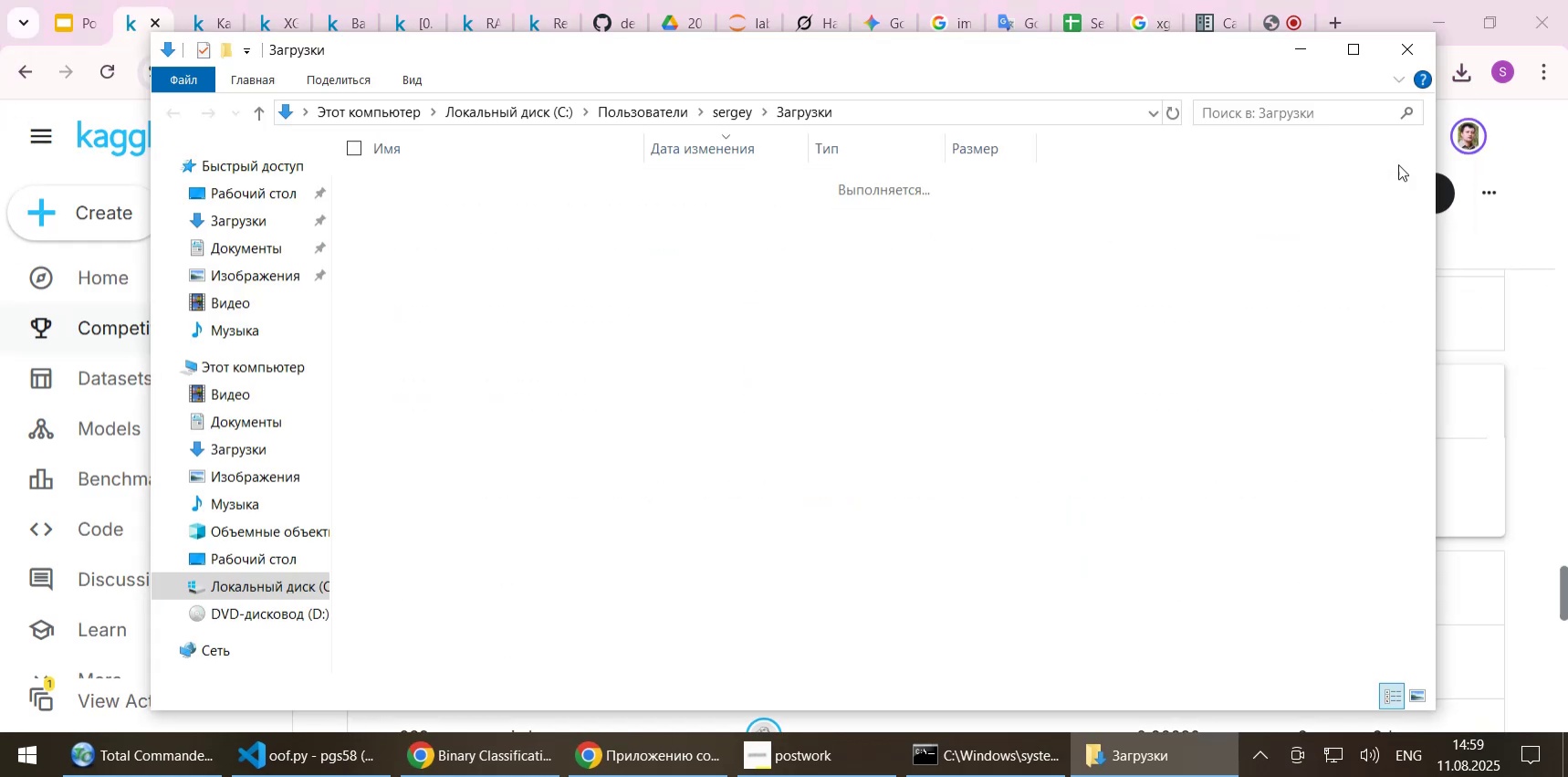 
key(Control+X)
 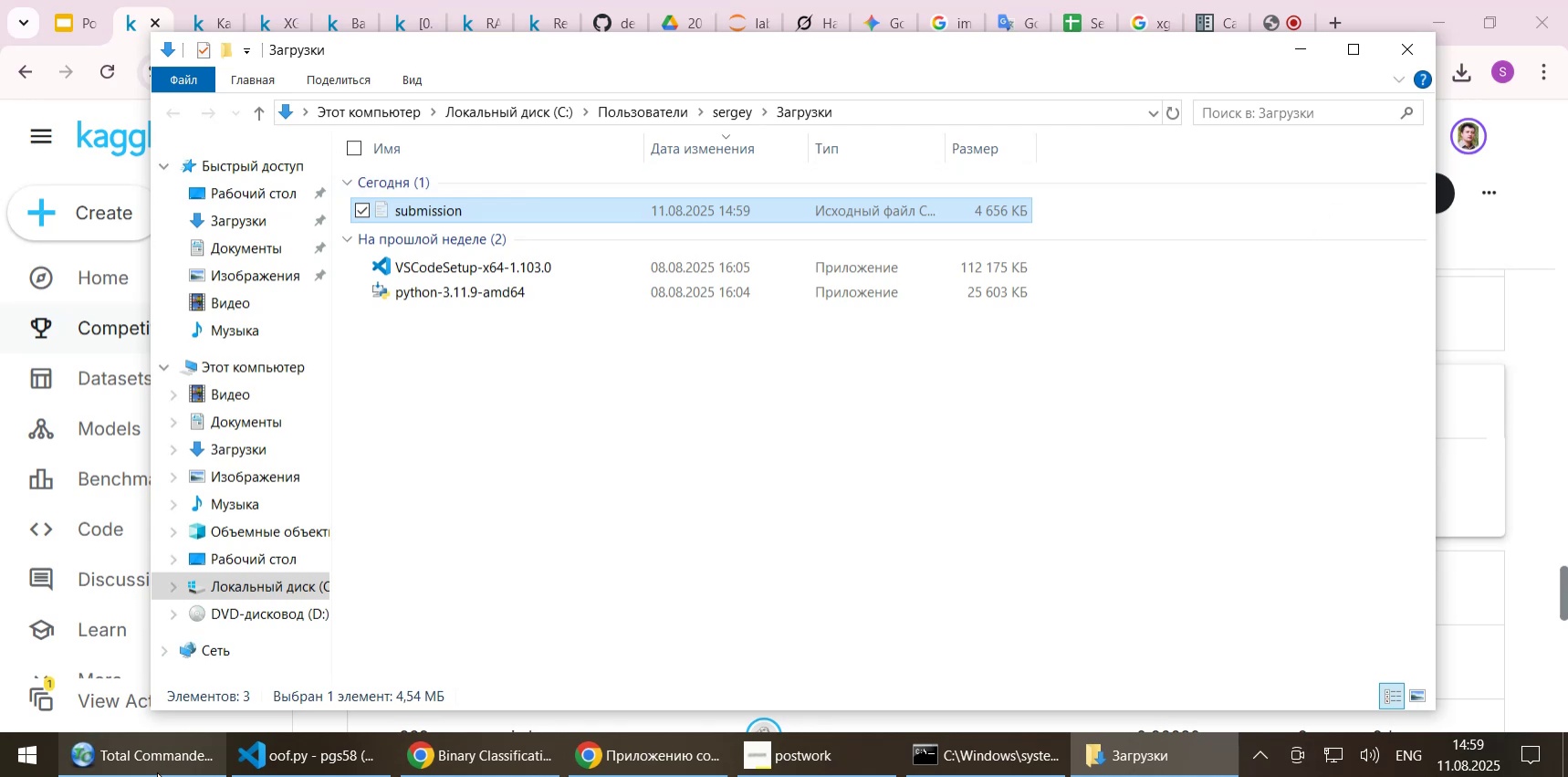 
left_click([157, 772])
 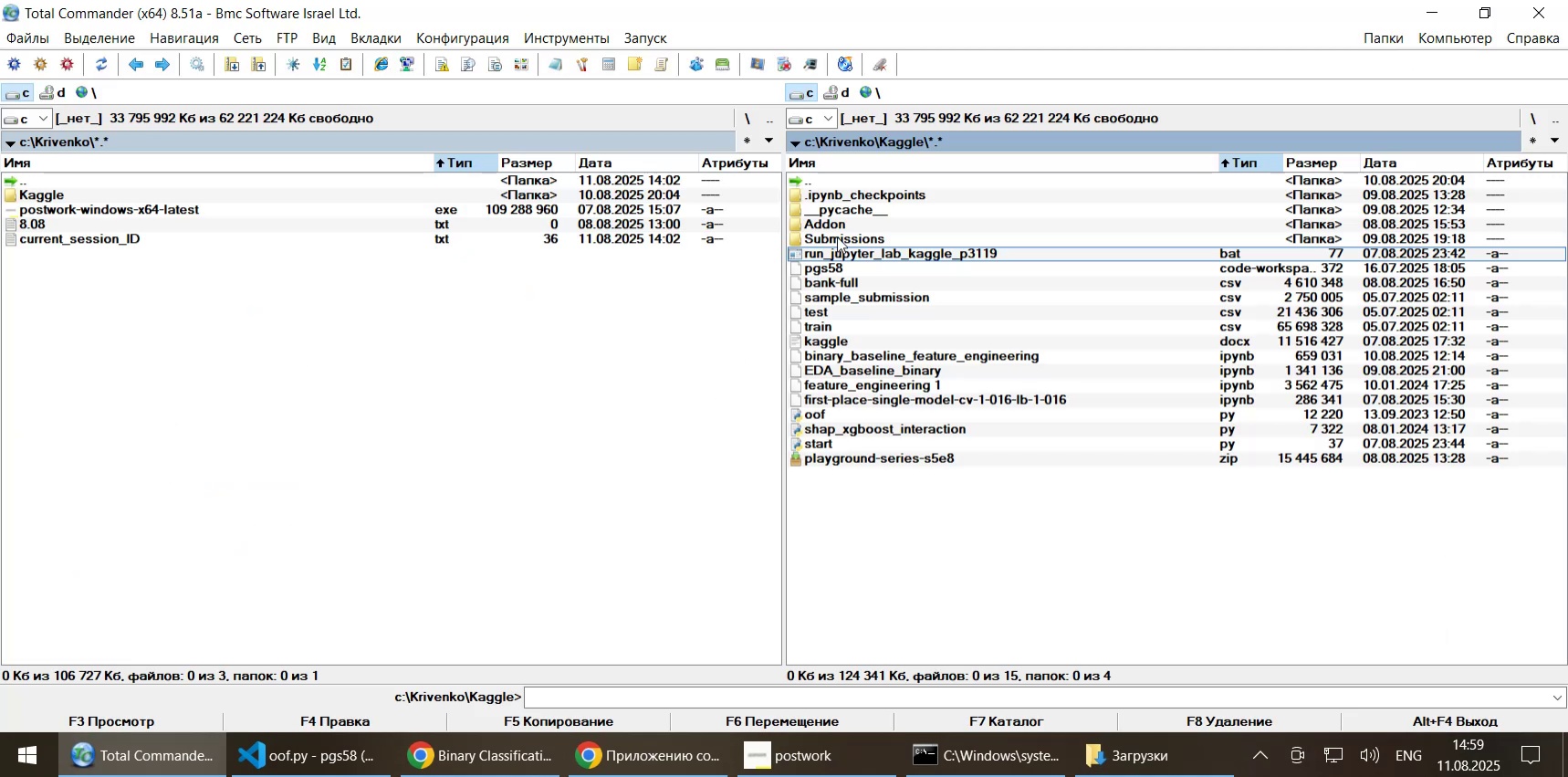 
double_click([837, 236])
 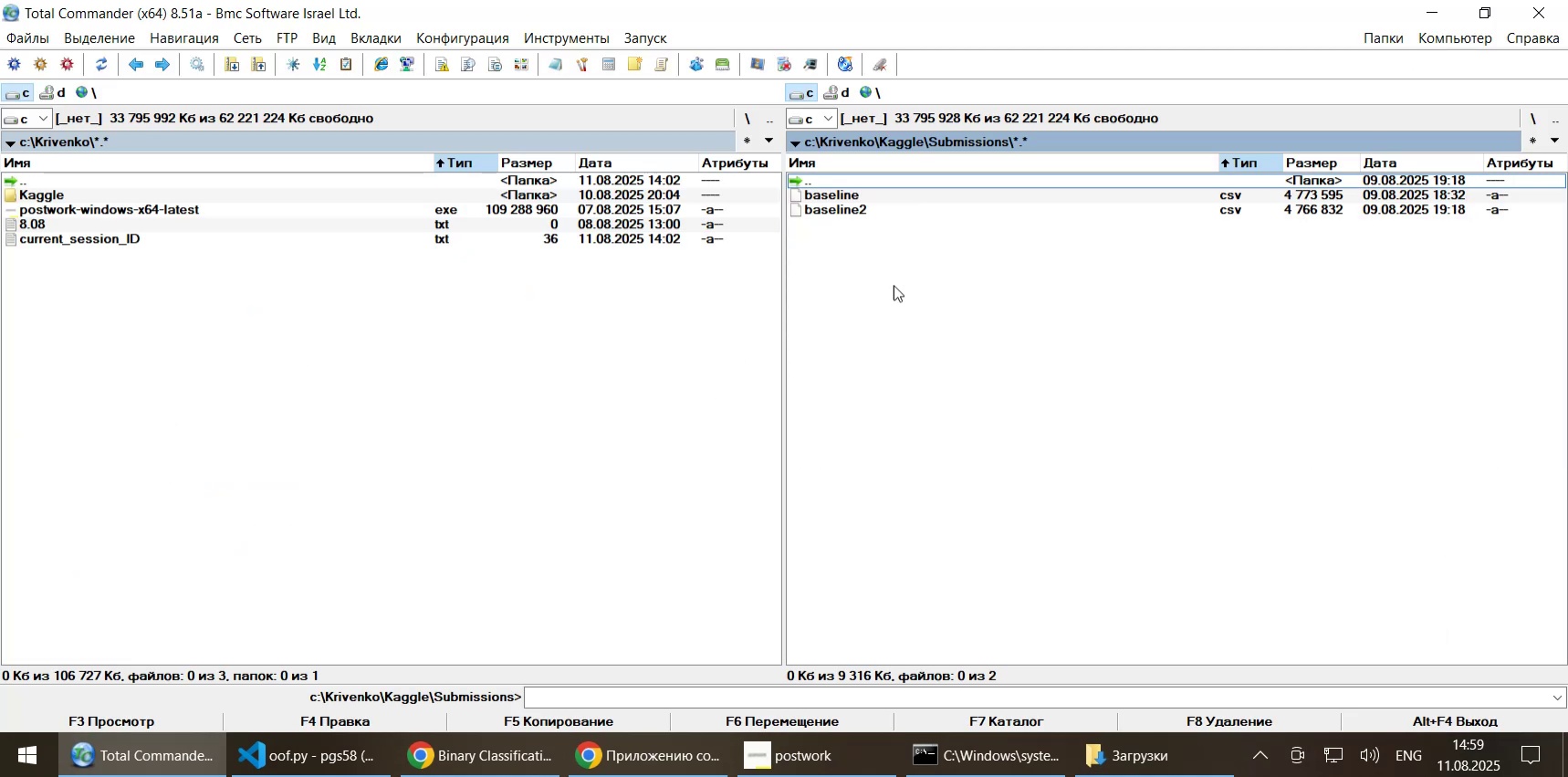 
key(Control+ControlLeft)
 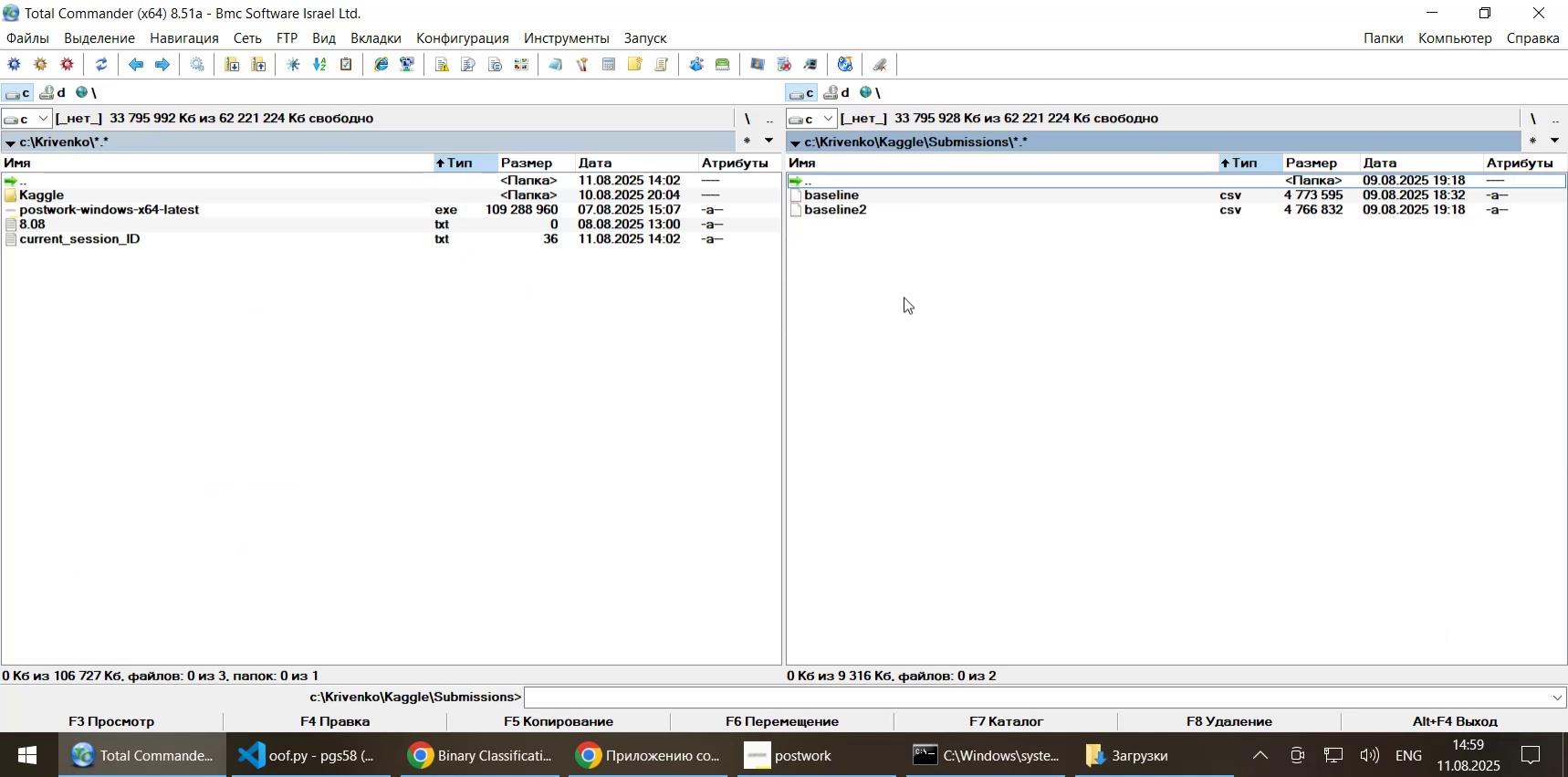 
key(Control+V)
 